 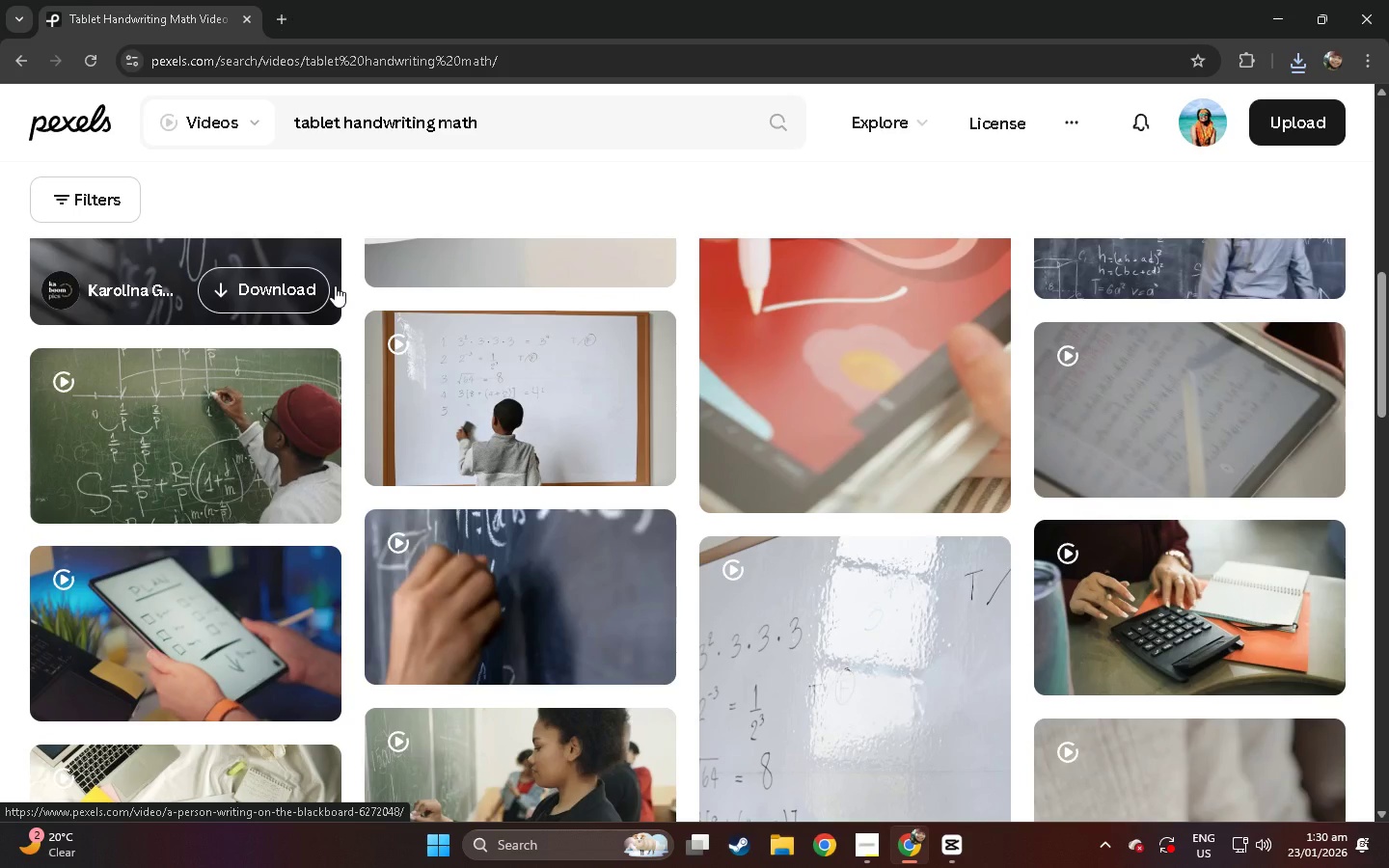 
left_click([230, 584])
 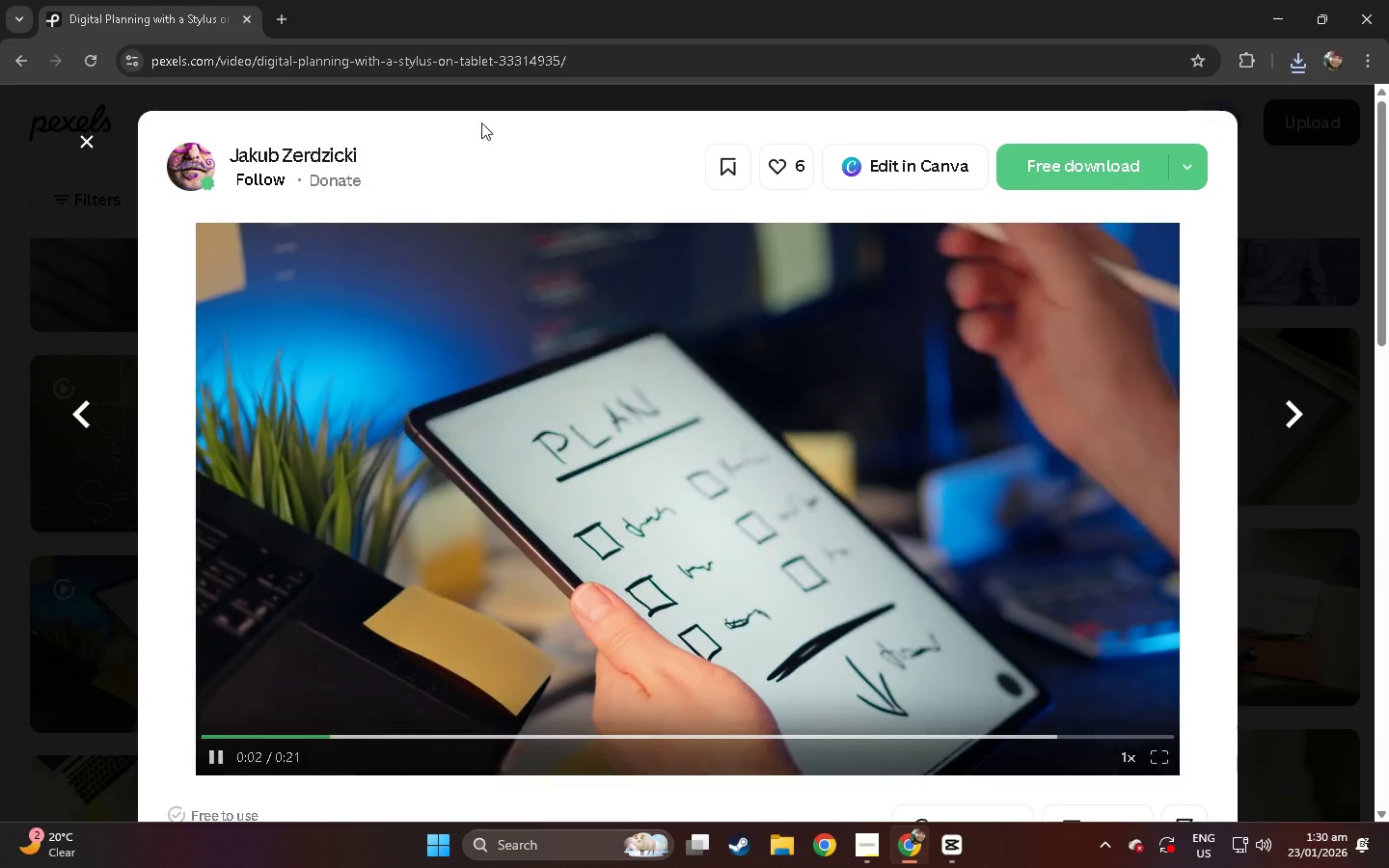 
left_click([61, 225])
 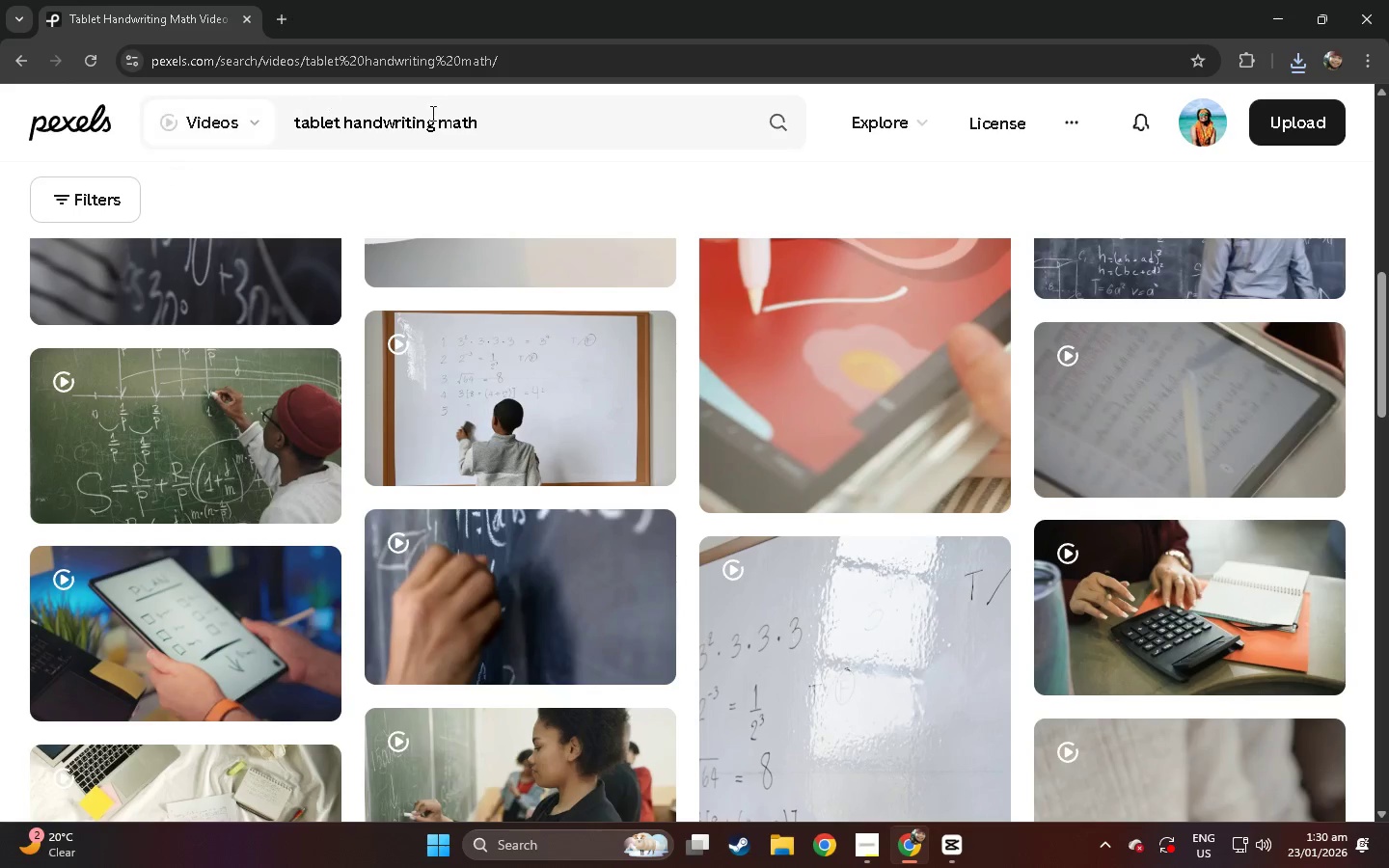 
left_click_drag(start_coordinate=[566, 117], to_coordinate=[233, 148])
 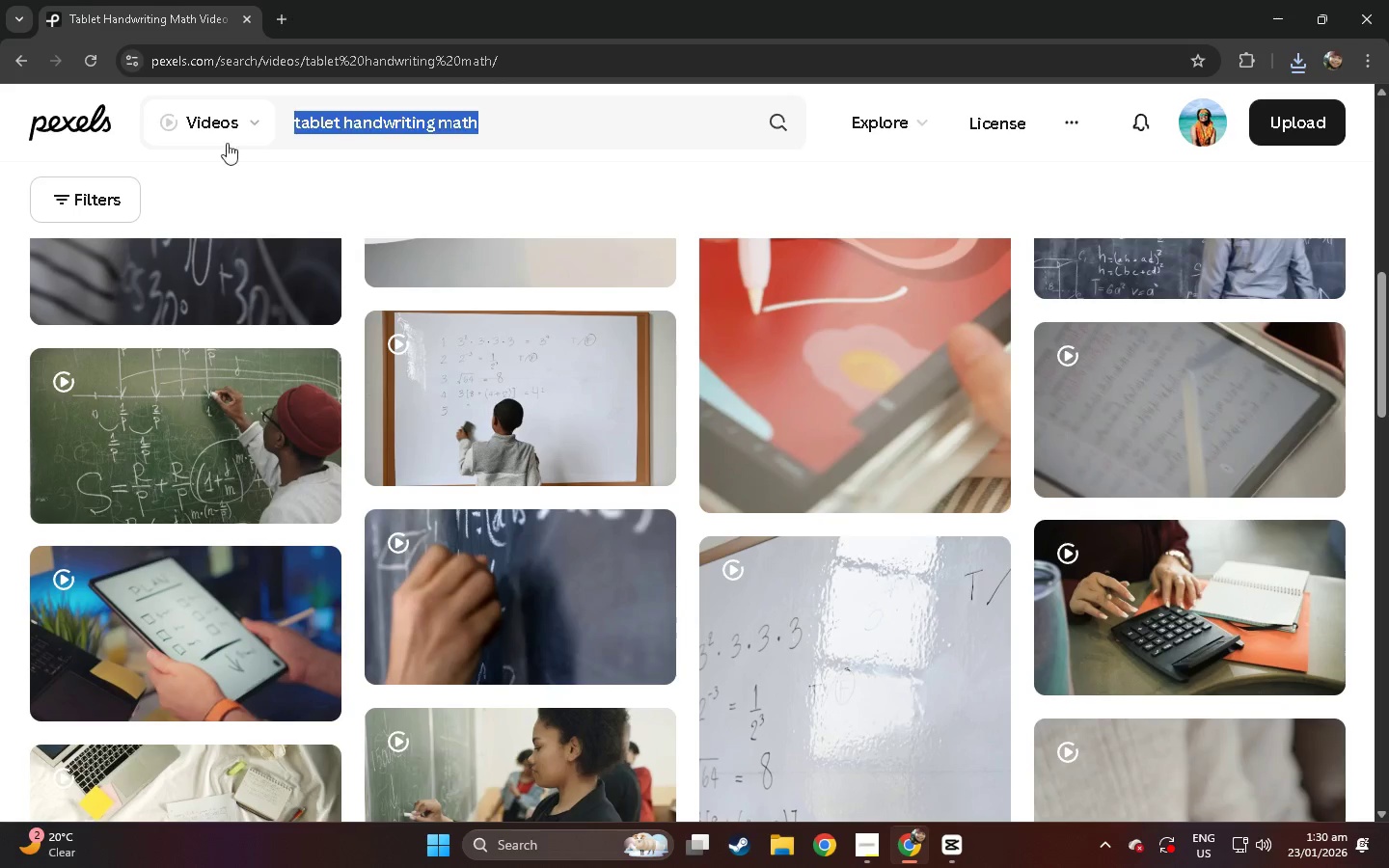 
key(Control+ControlLeft)
 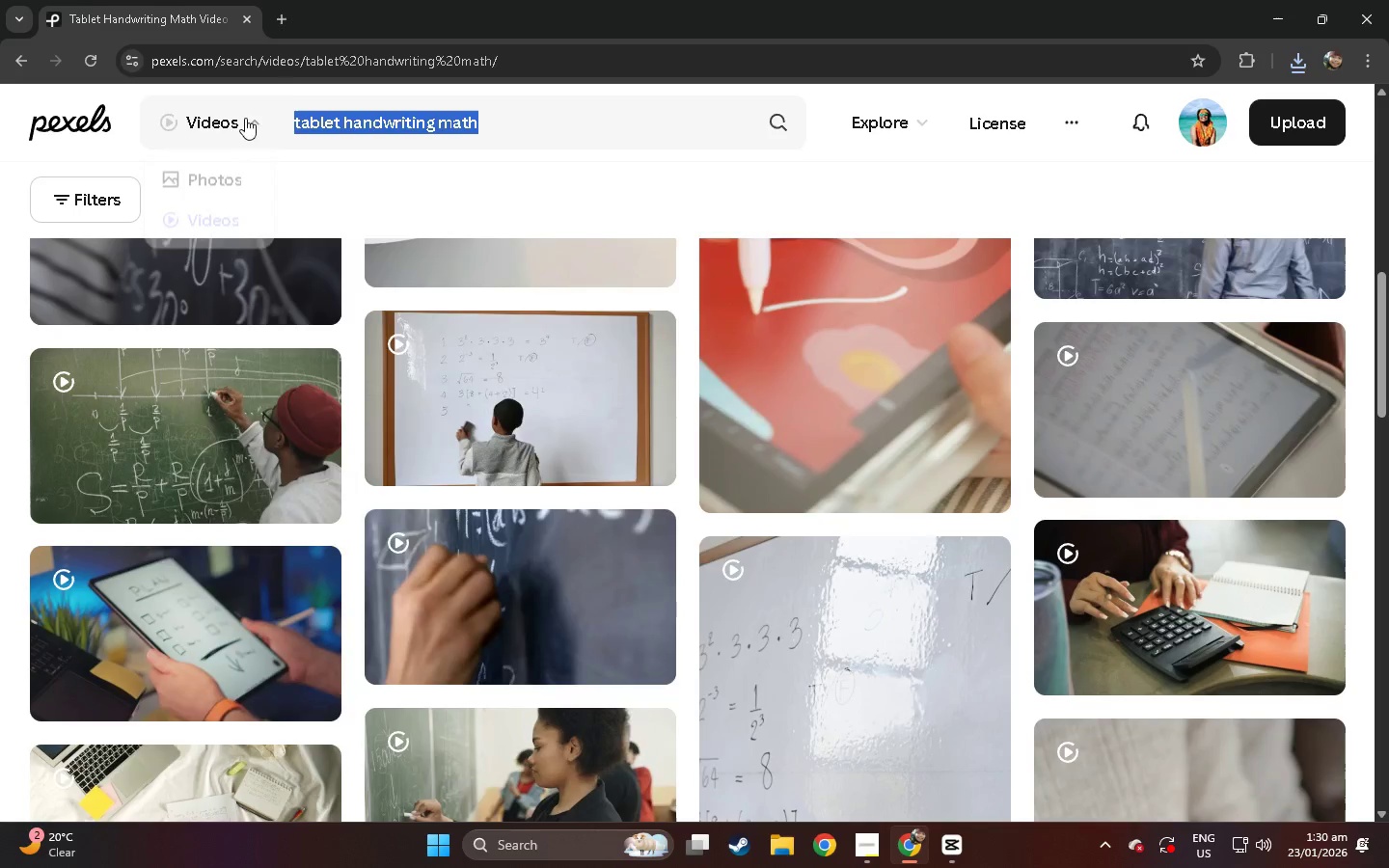 
key(Control+C)
 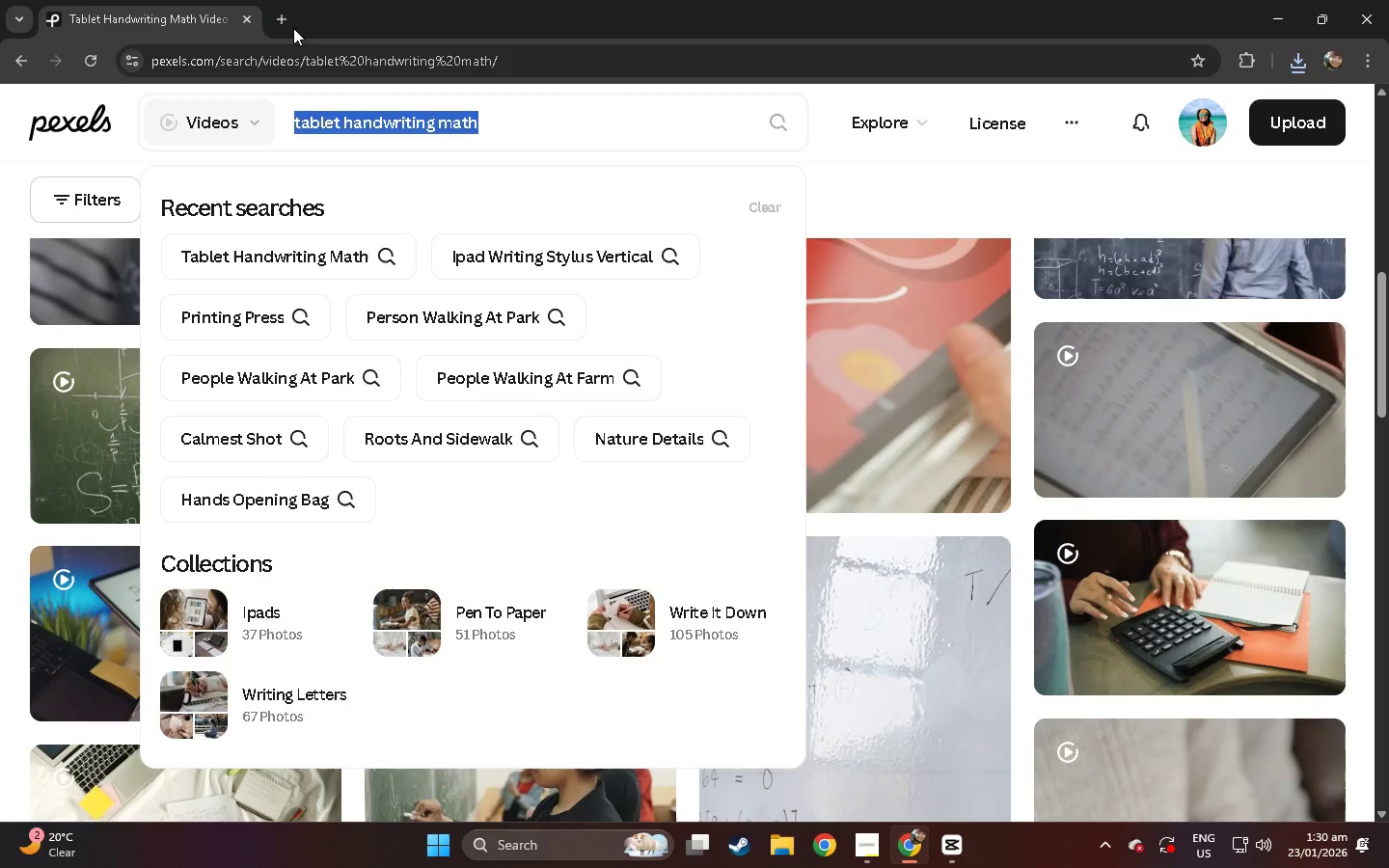 
left_click([288, 25])
 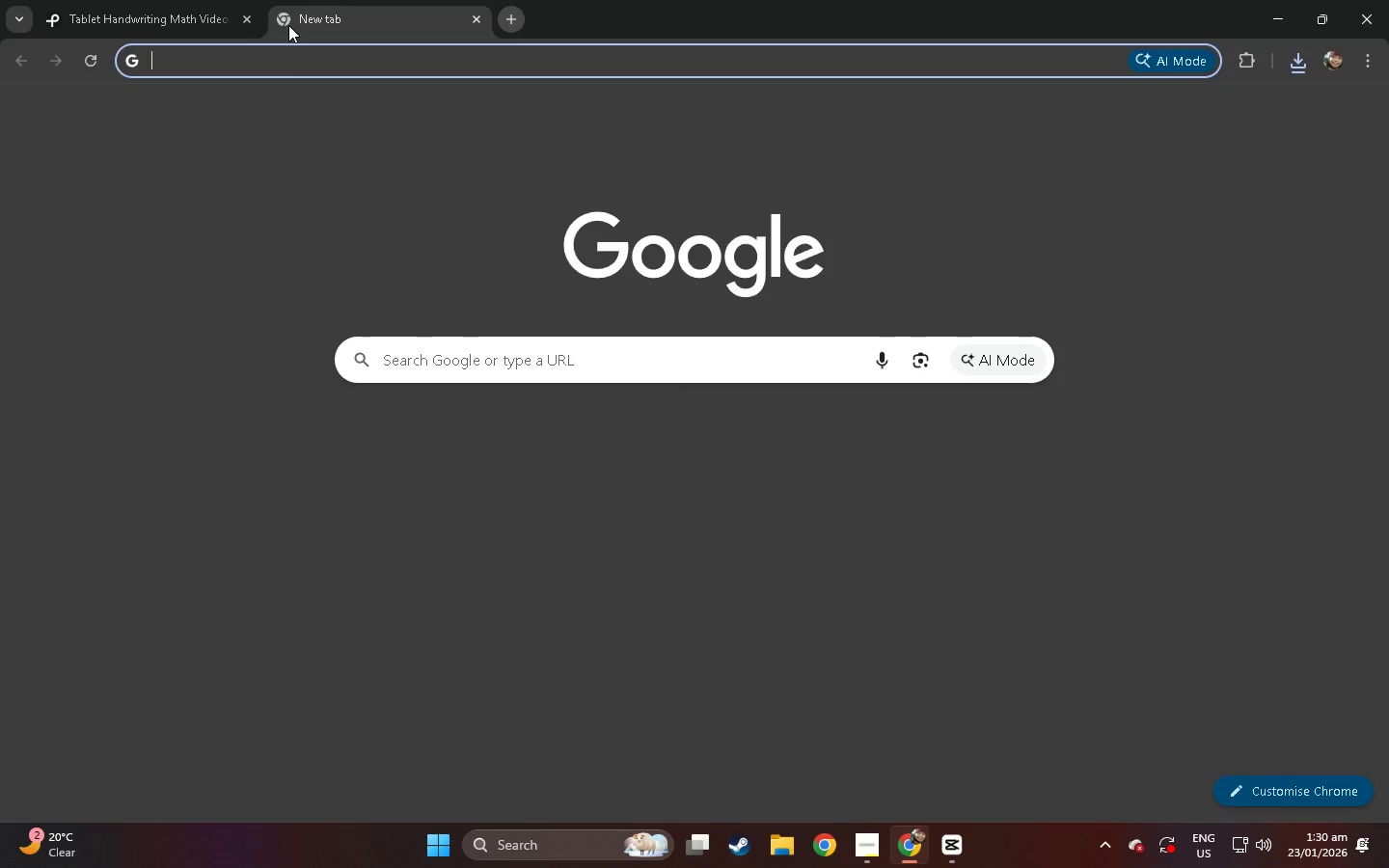 
key(Control+ControlLeft)
 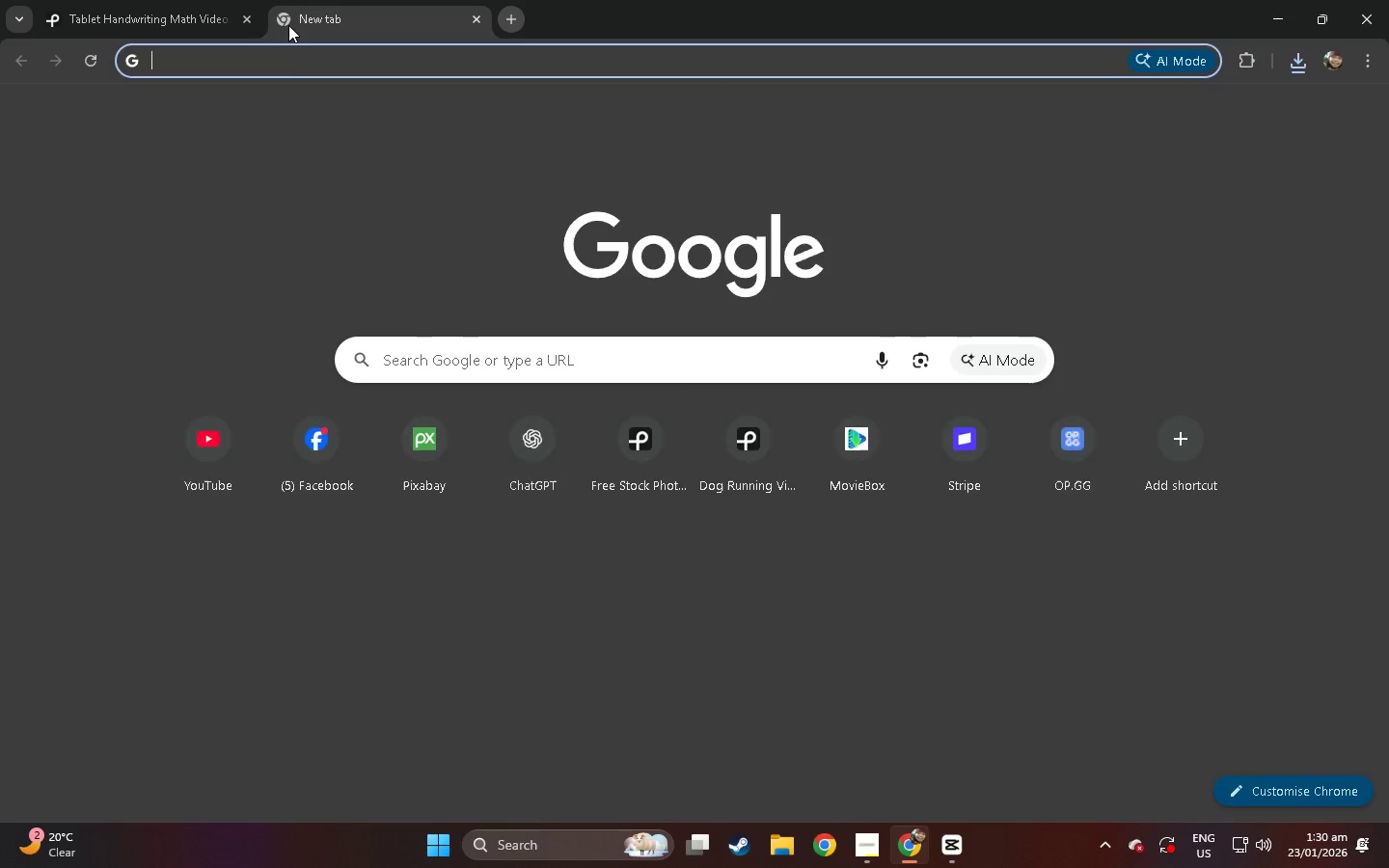 
key(Control+V)
 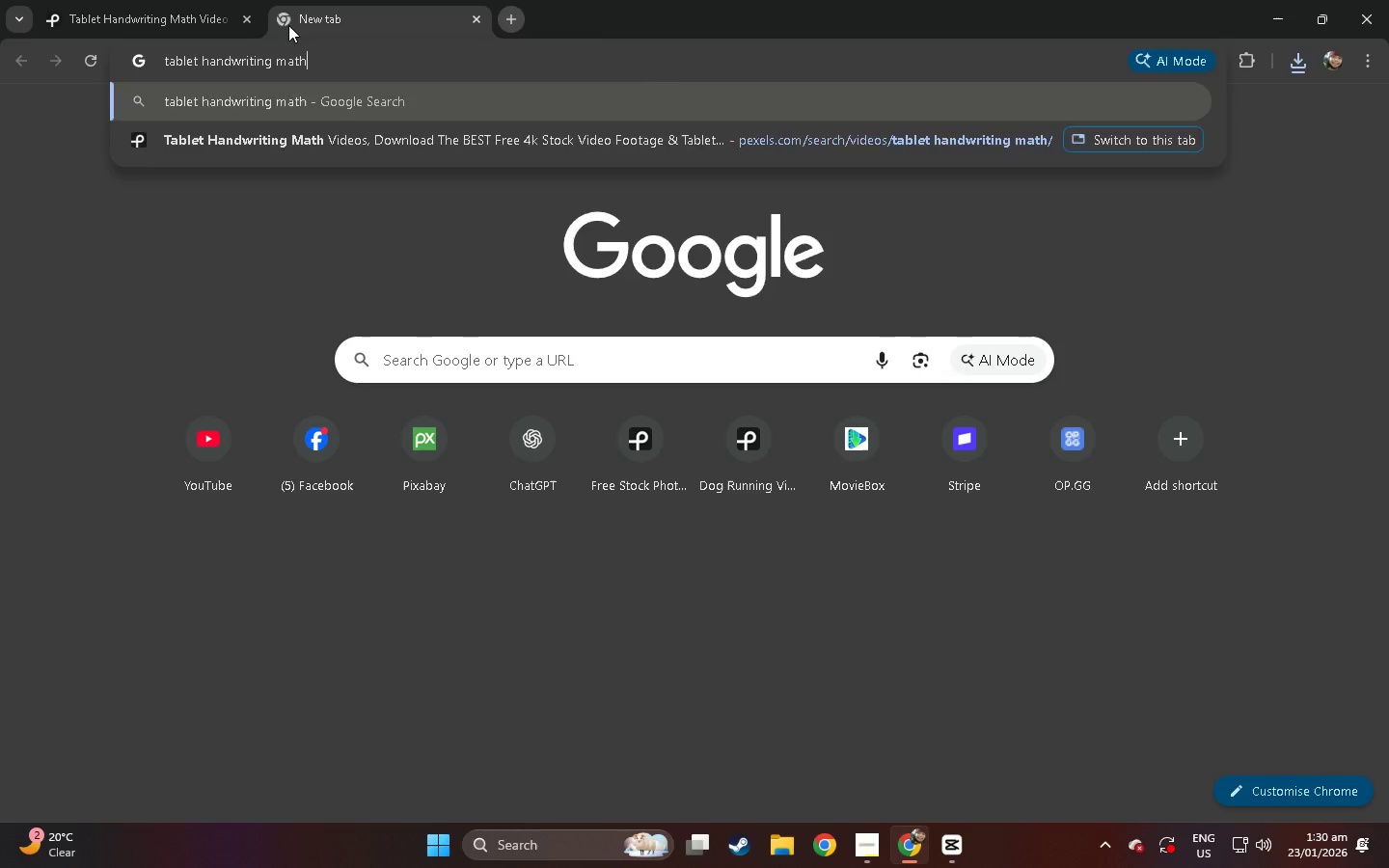 
key(Control+NumpadEnter)
 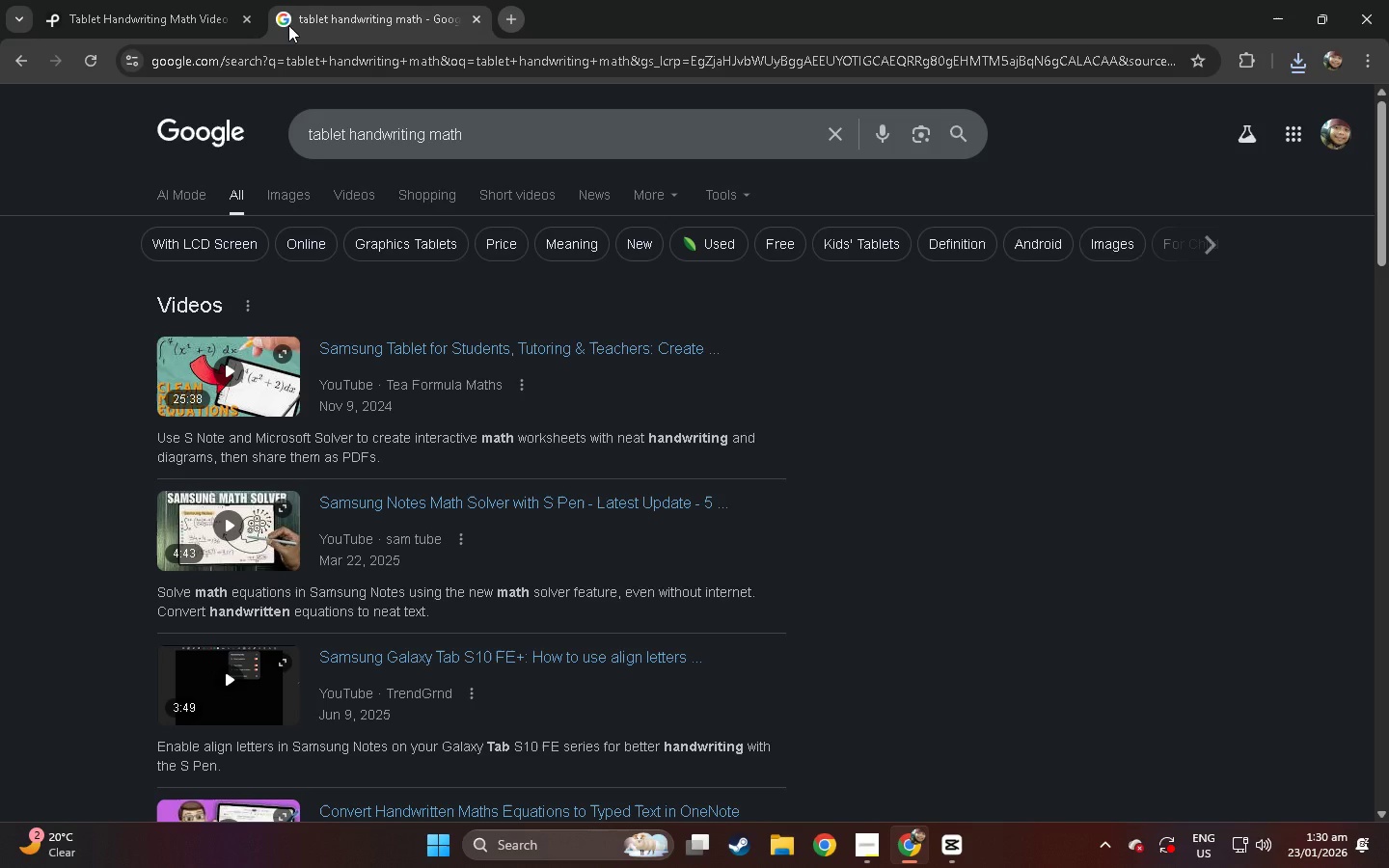 
wait(9.92)
 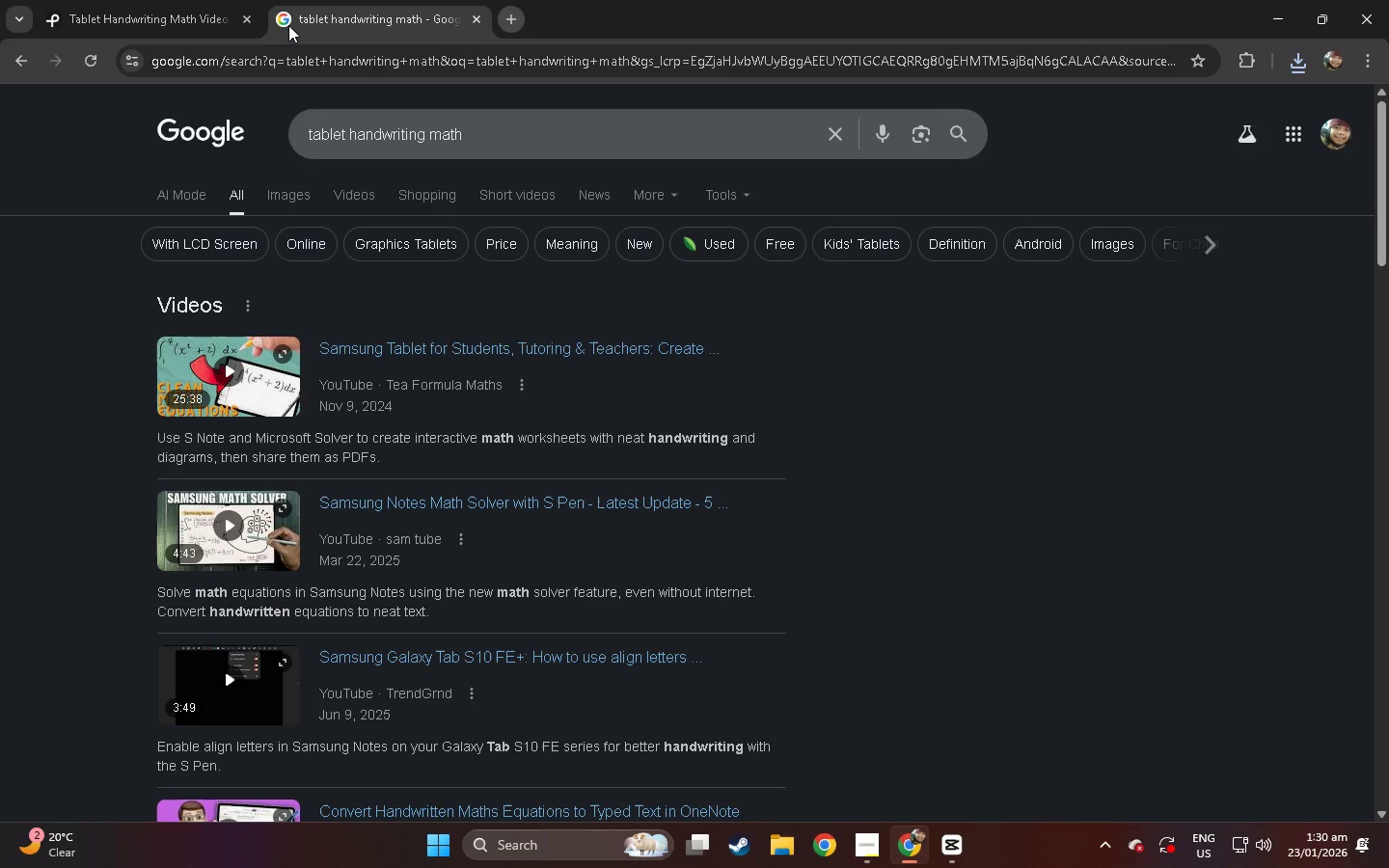 
left_click([124, 0])
 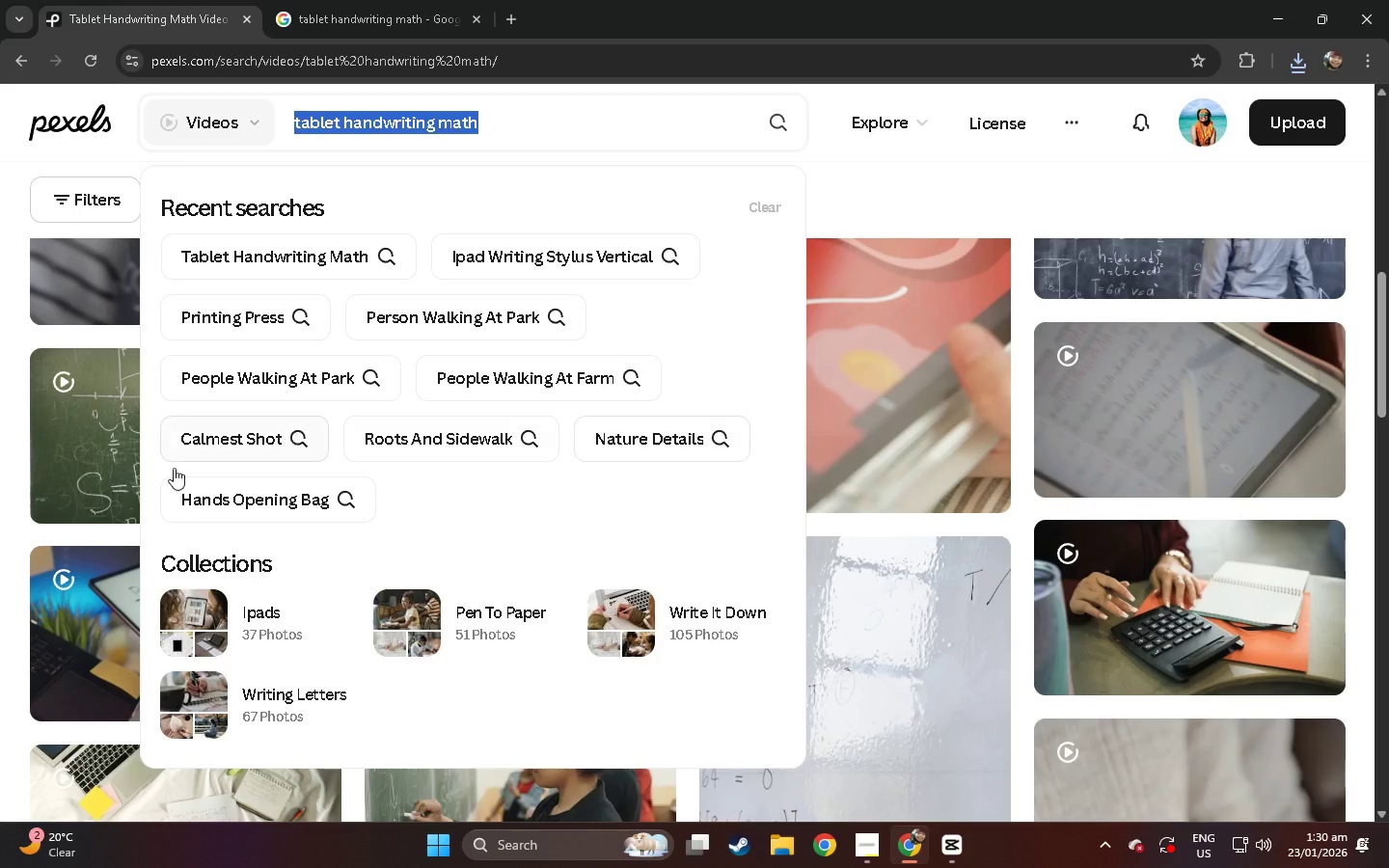 
left_click([0, 496])
 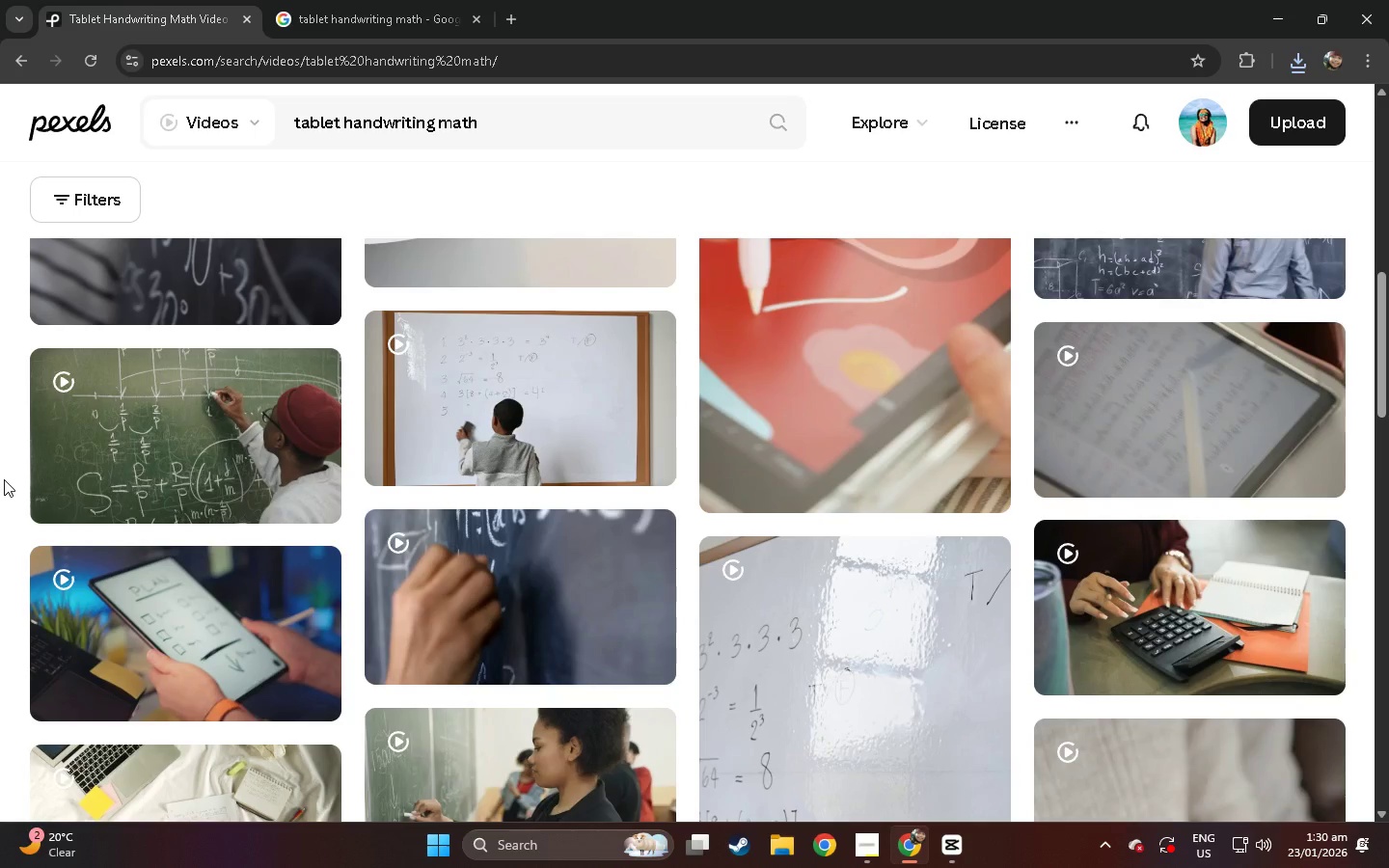 
scroll: coordinate [26, 456], scroll_direction: down, amount: 33.0
 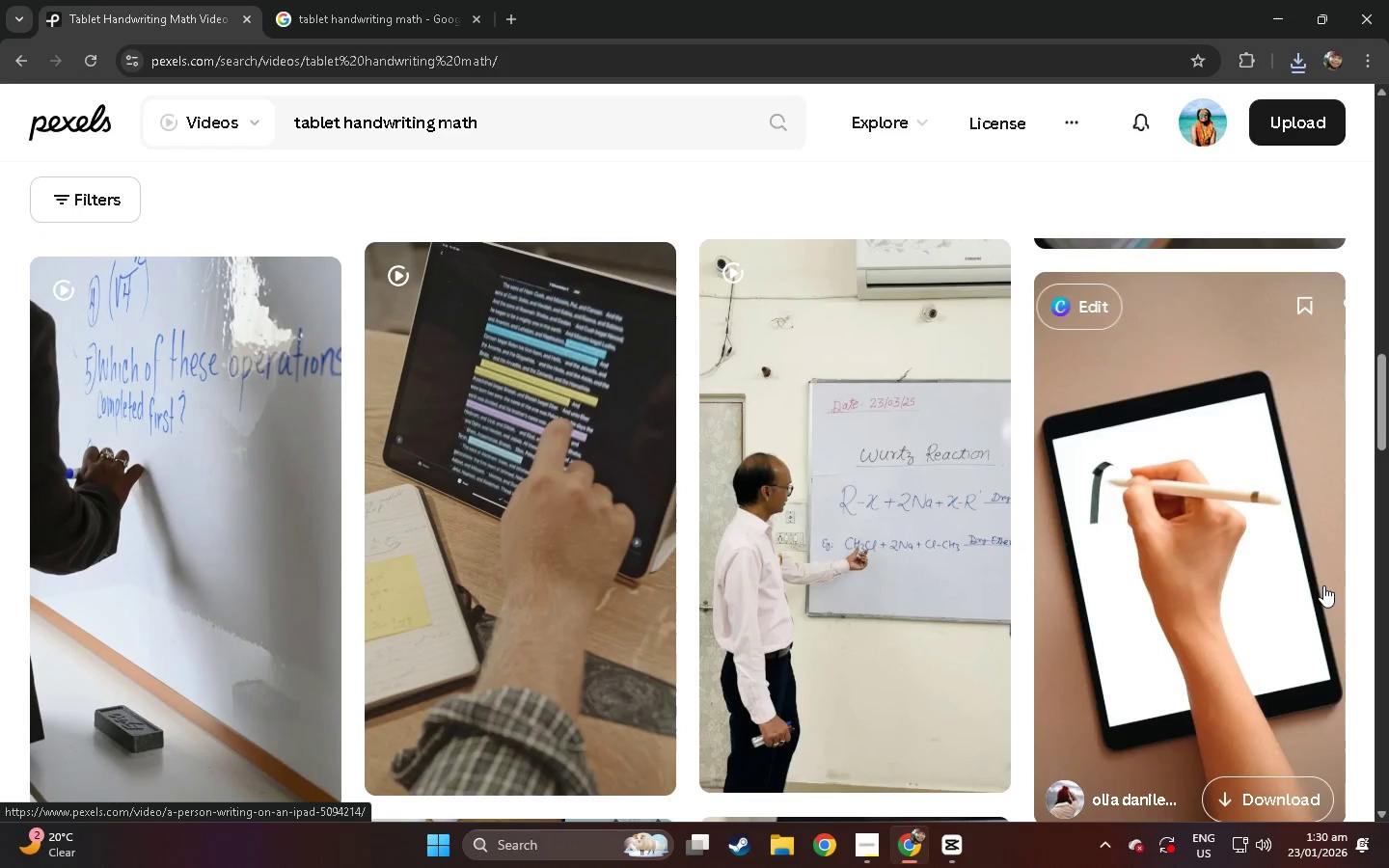 
left_click([1251, 518])
 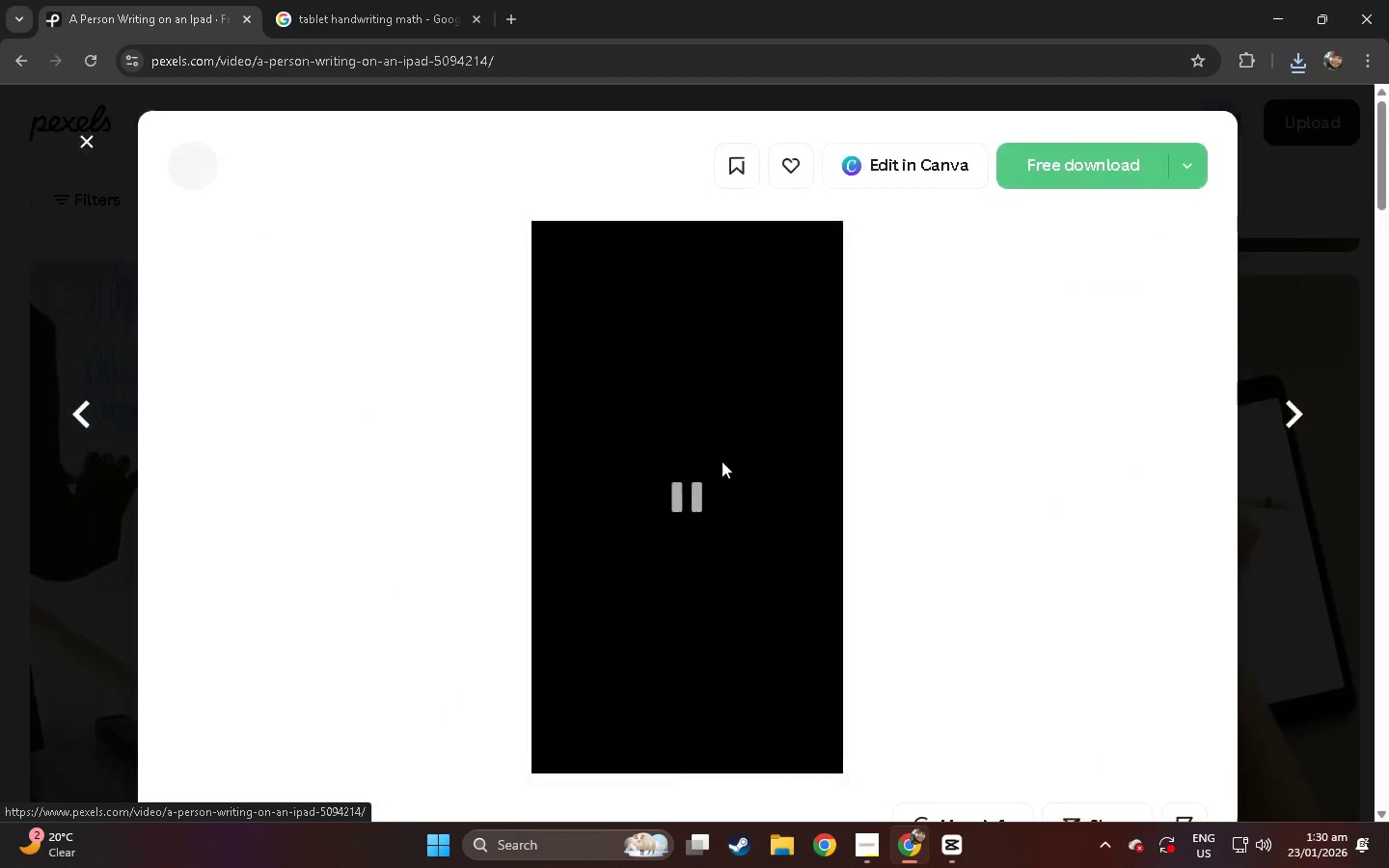 
scroll: coordinate [691, 423], scroll_direction: down, amount: 23.0
 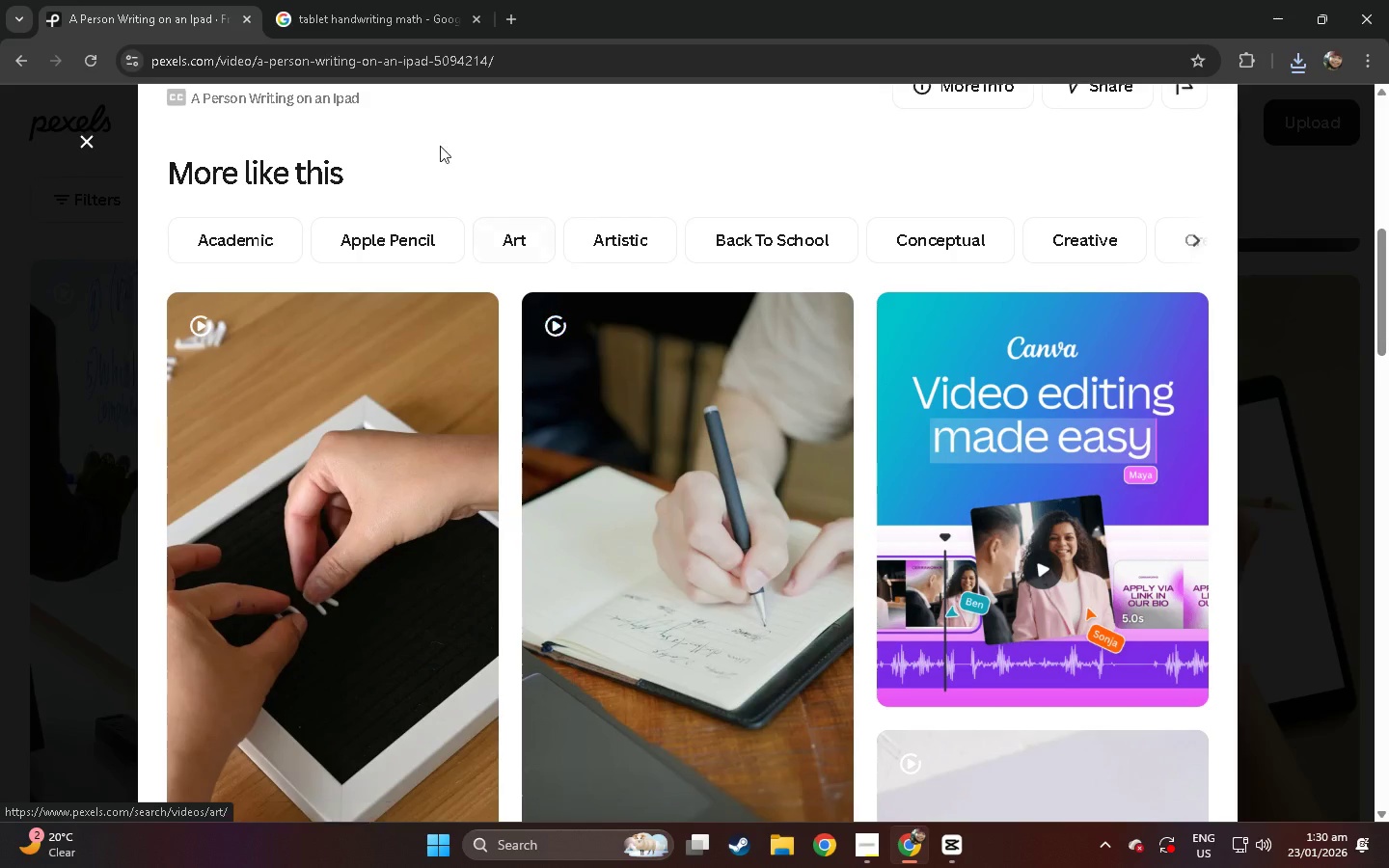 
left_click([360, 0])
 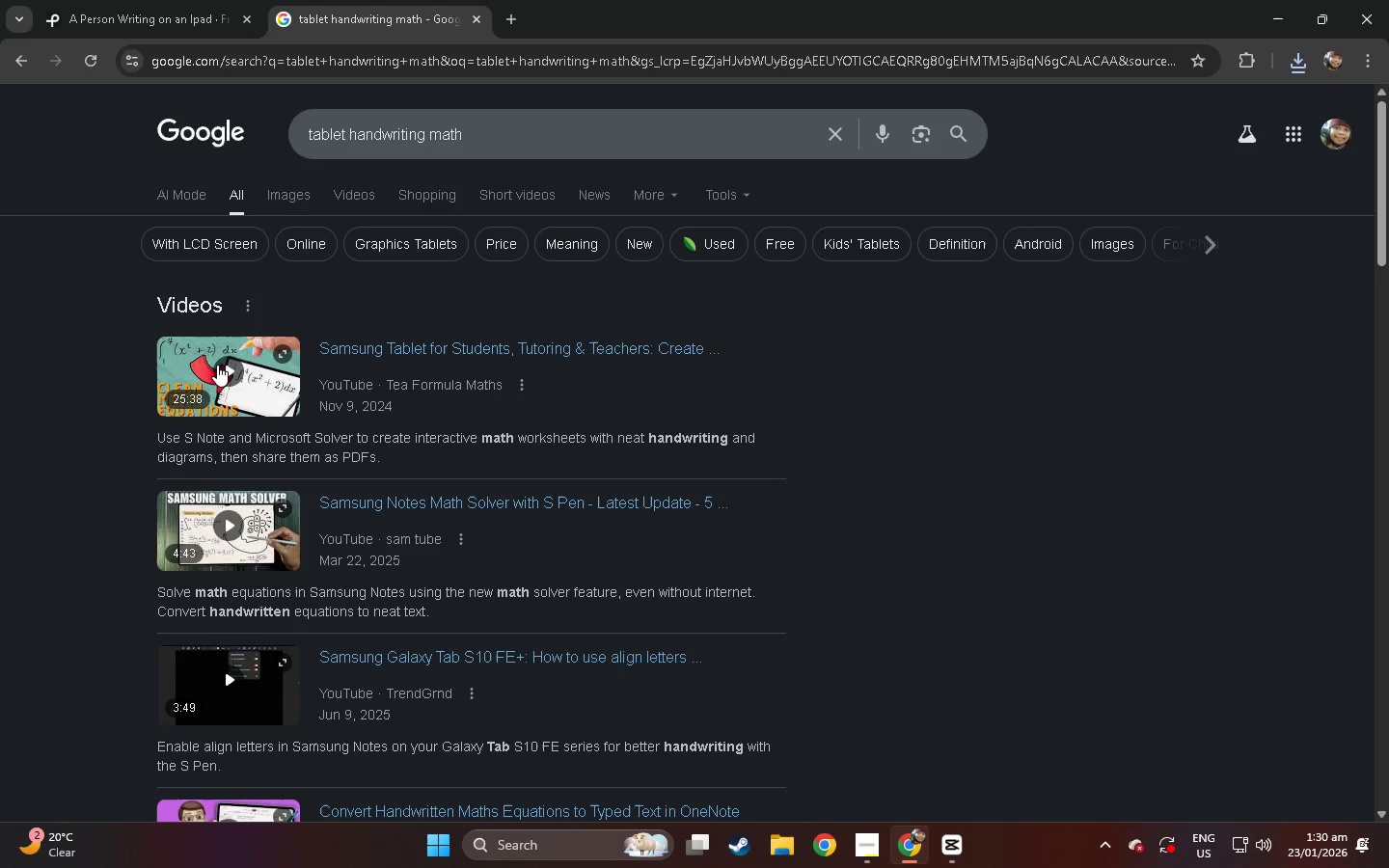 
left_click([217, 365])
 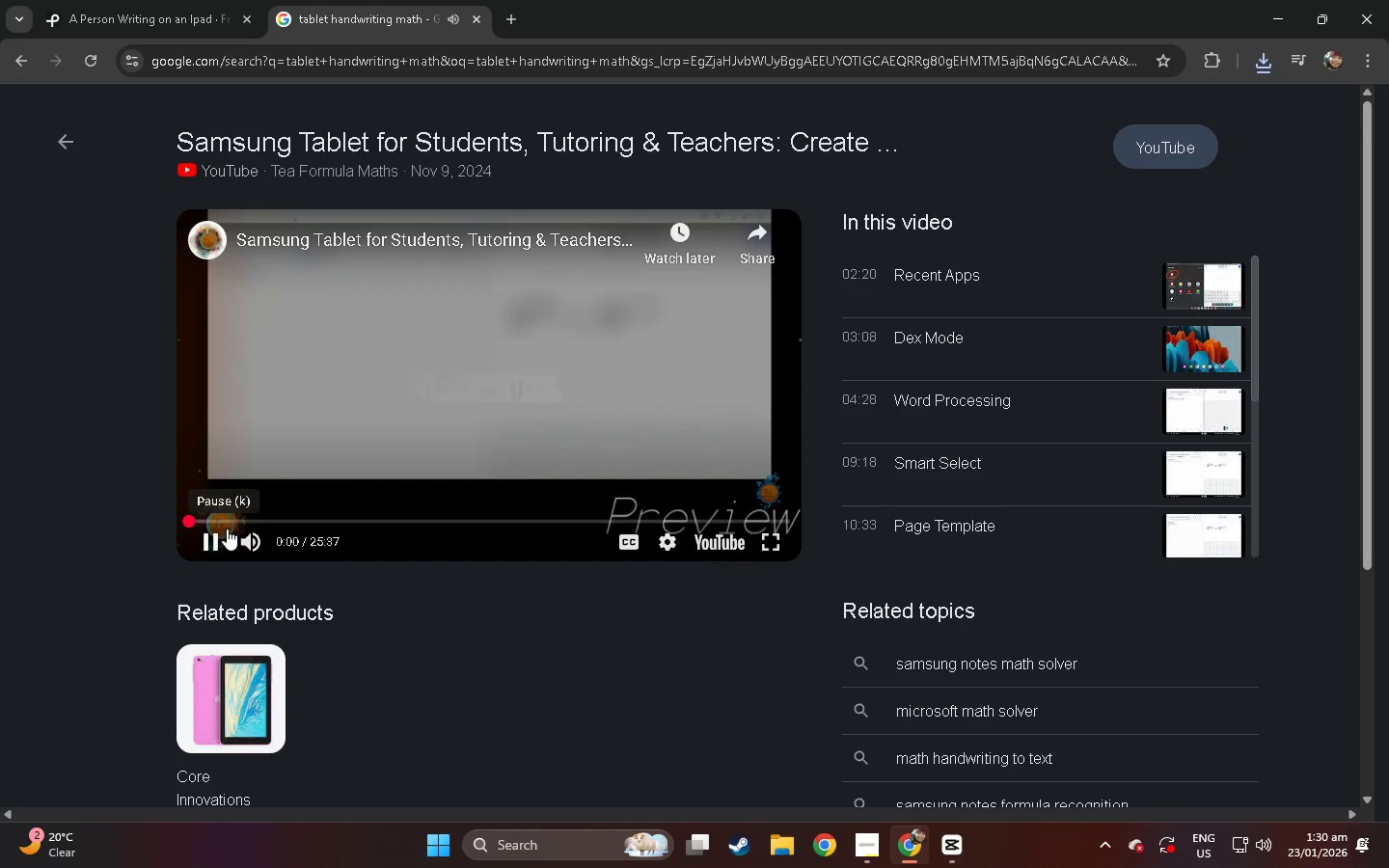 
left_click([232, 516])
 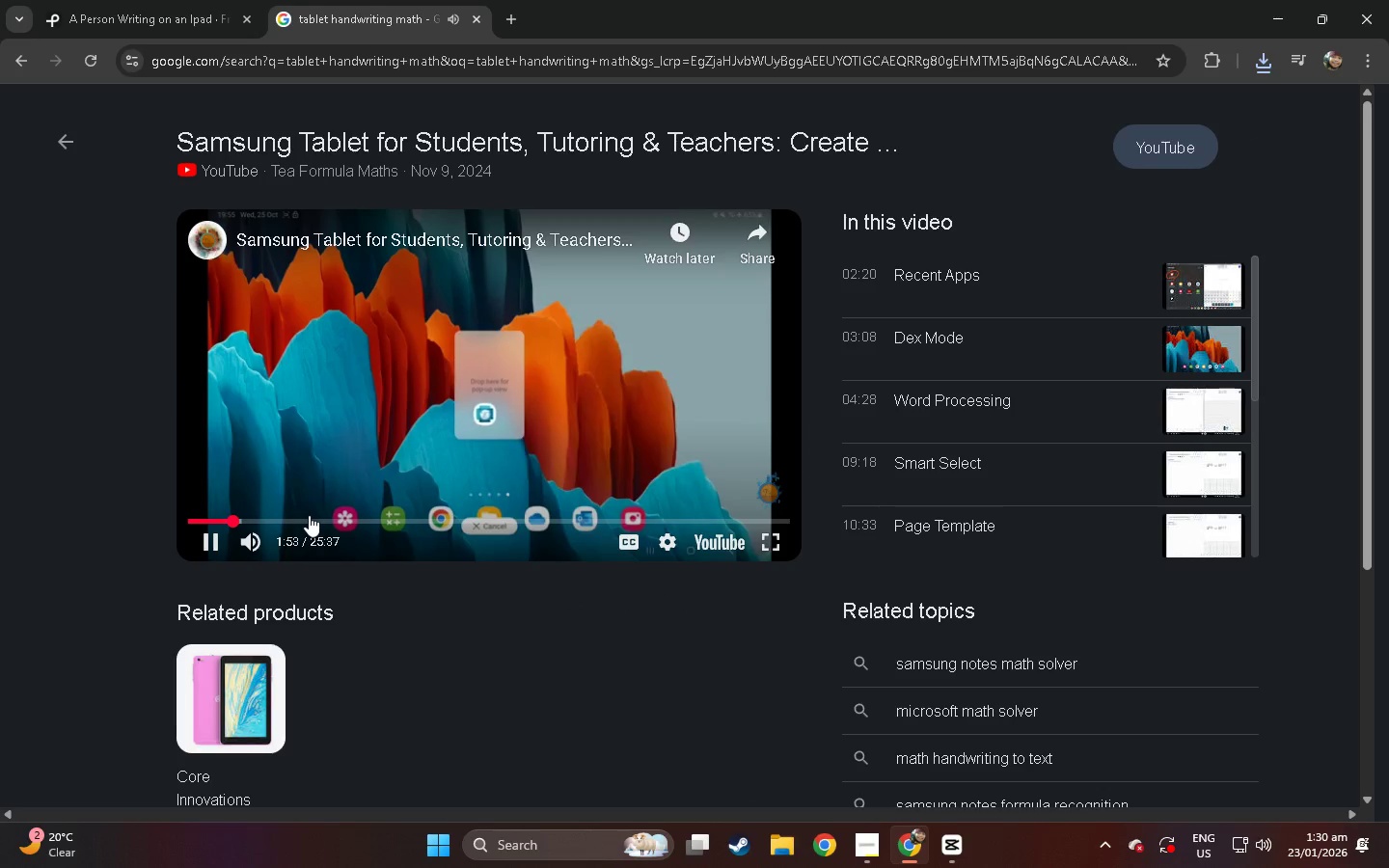 
left_click([309, 517])
 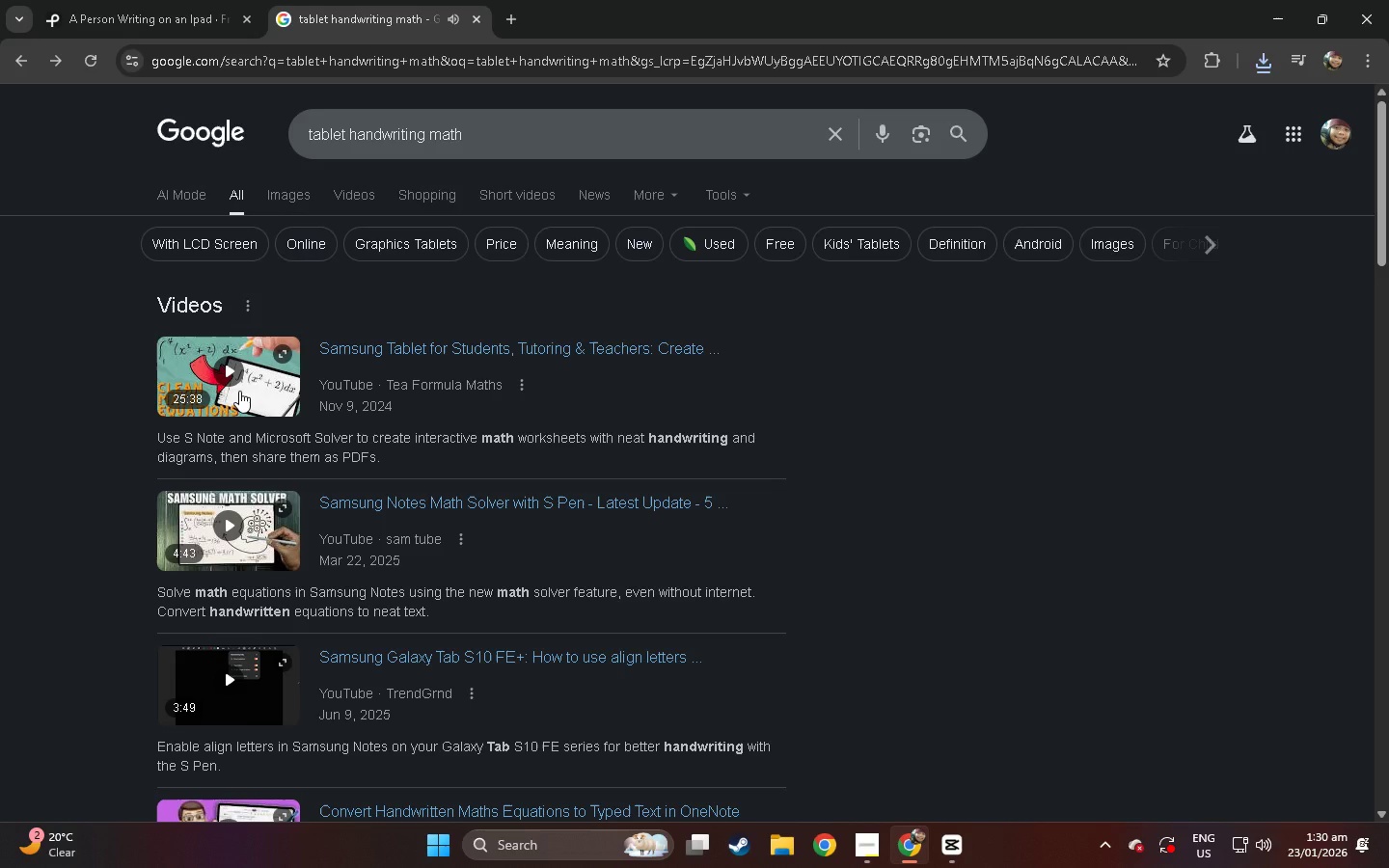 
scroll: coordinate [241, 389], scroll_direction: down, amount: 16.0
 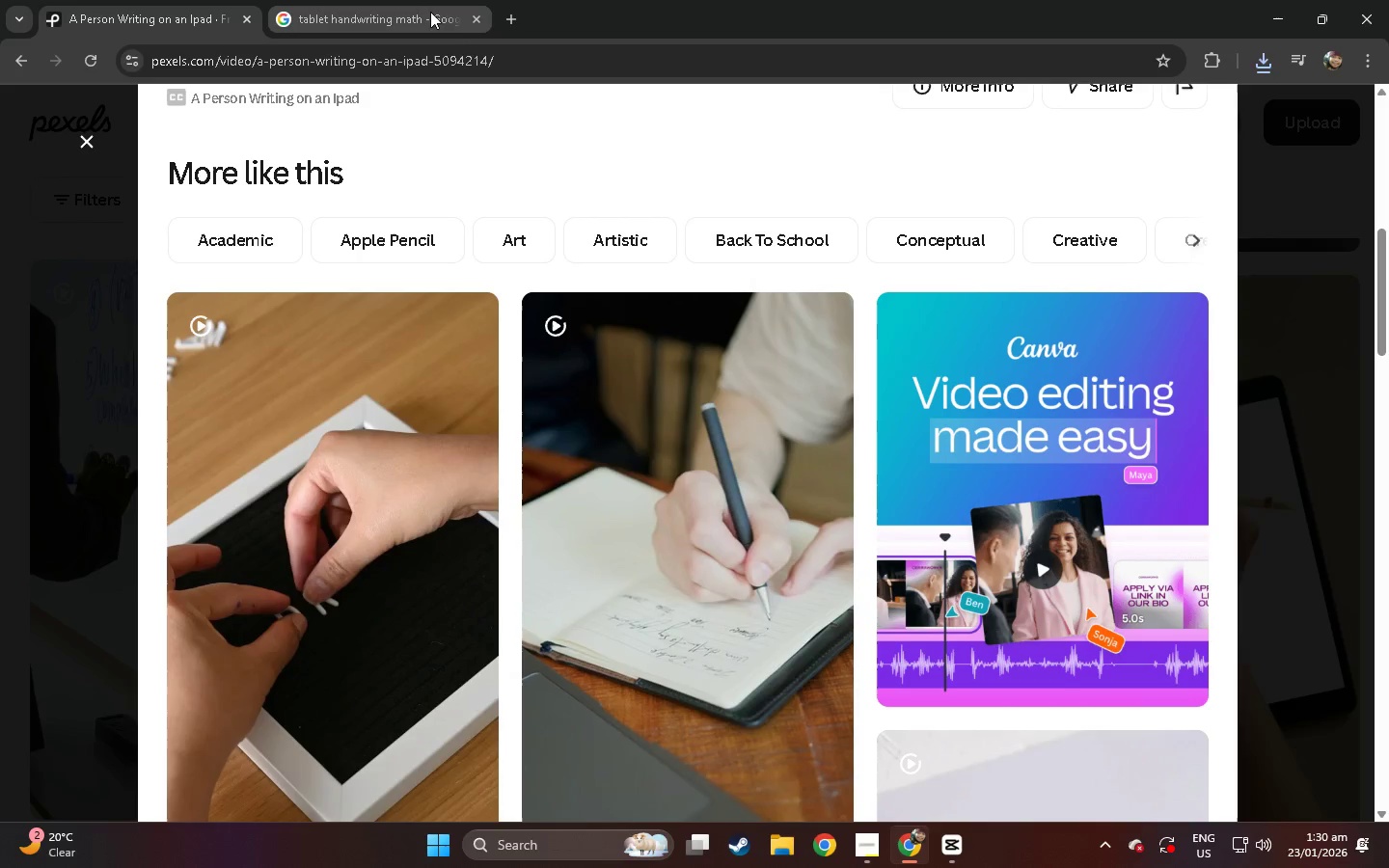 
double_click([398, 58])
 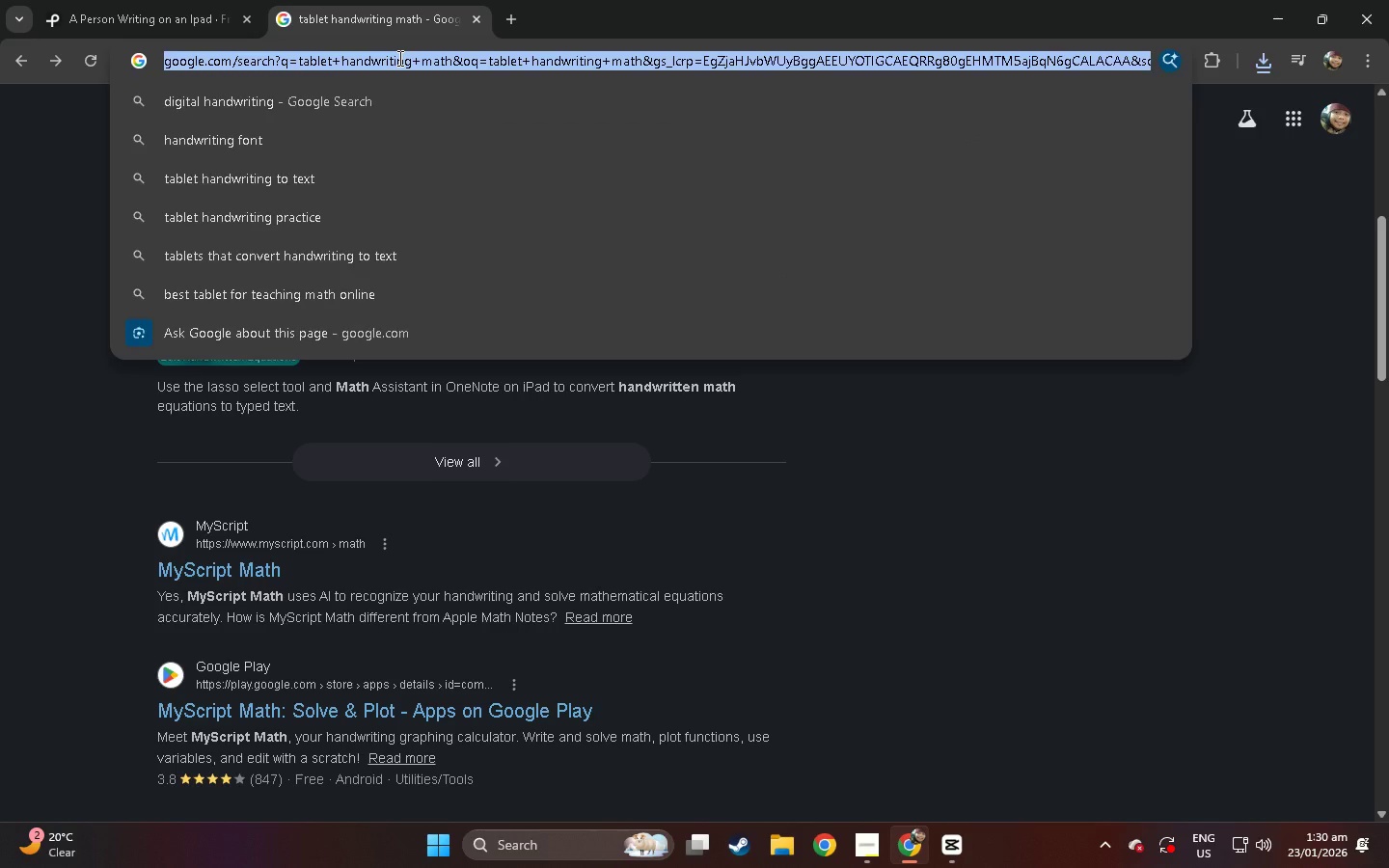 
type(pix)
 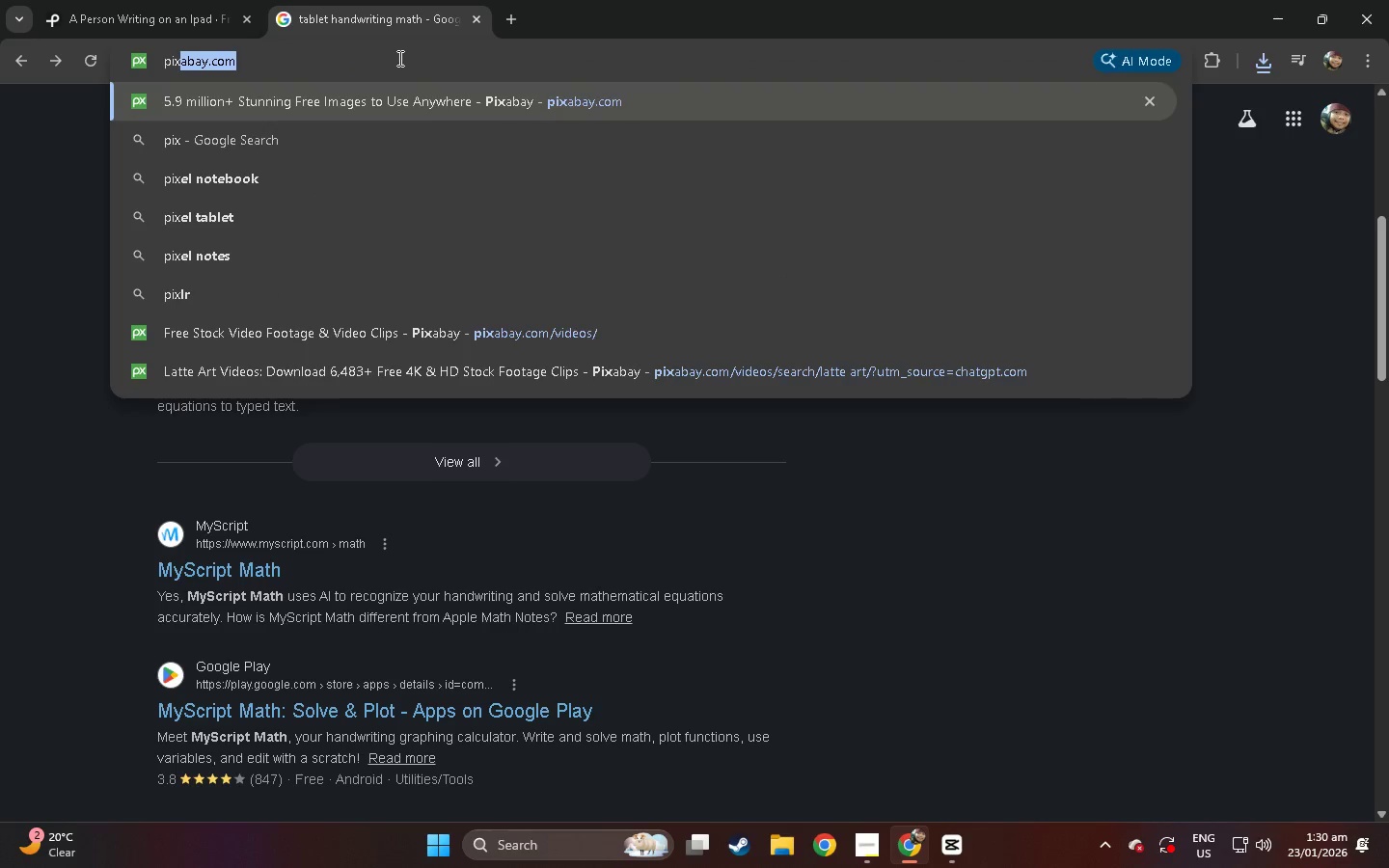 
key(Enter)
 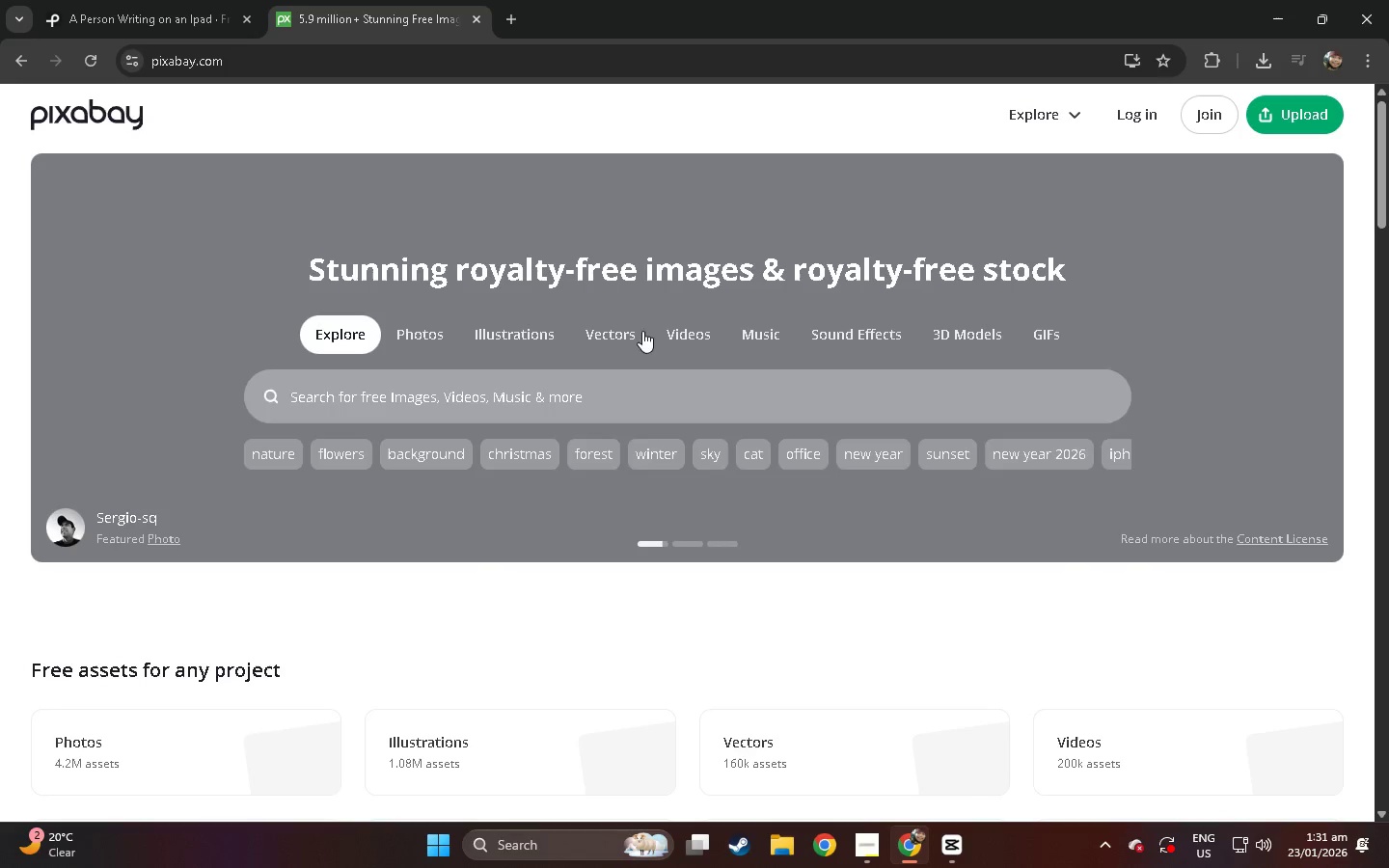 
left_click([699, 328])
 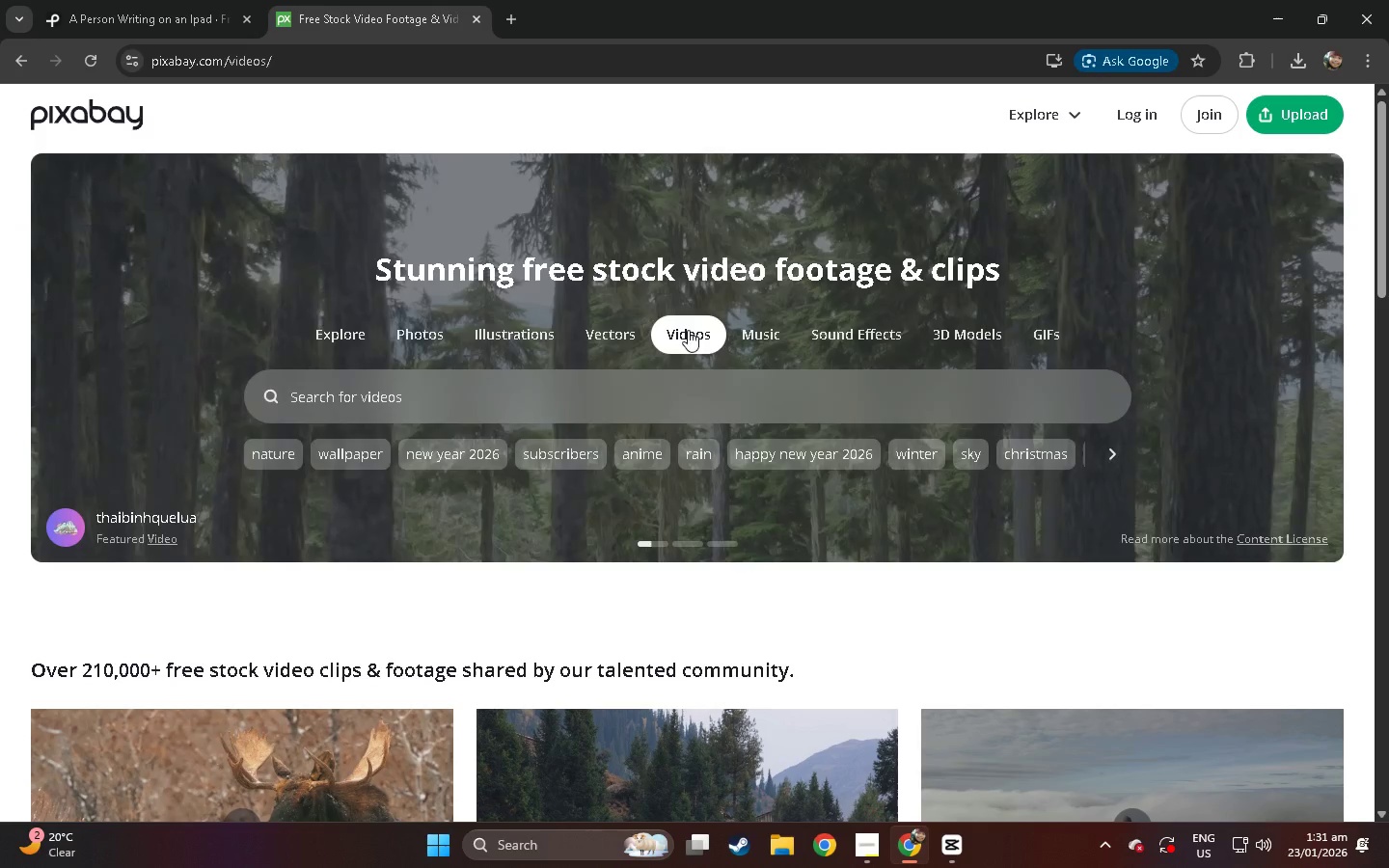 
left_click([611, 374])
 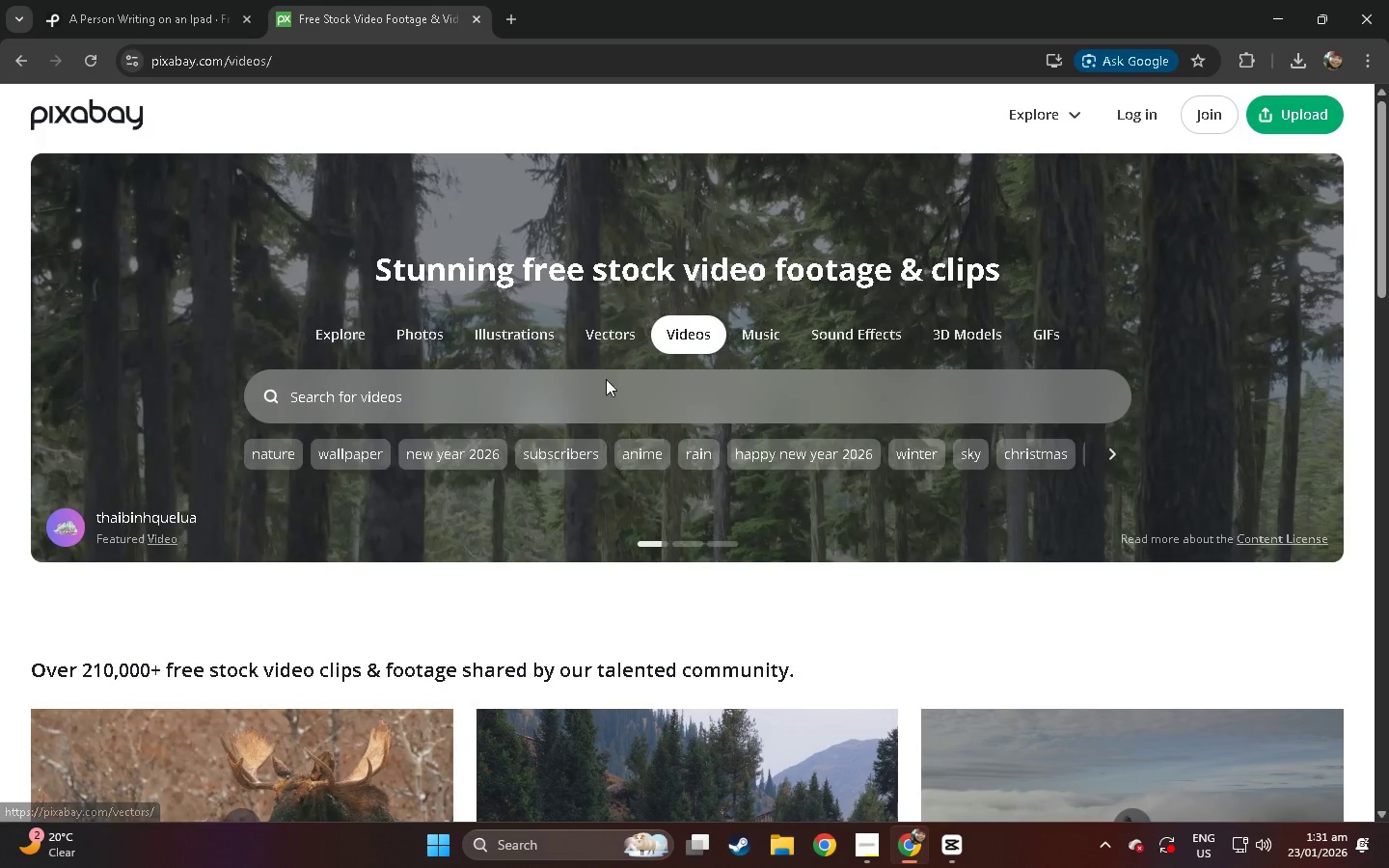 
left_click_drag(start_coordinate=[603, 391], to_coordinate=[602, 395])
 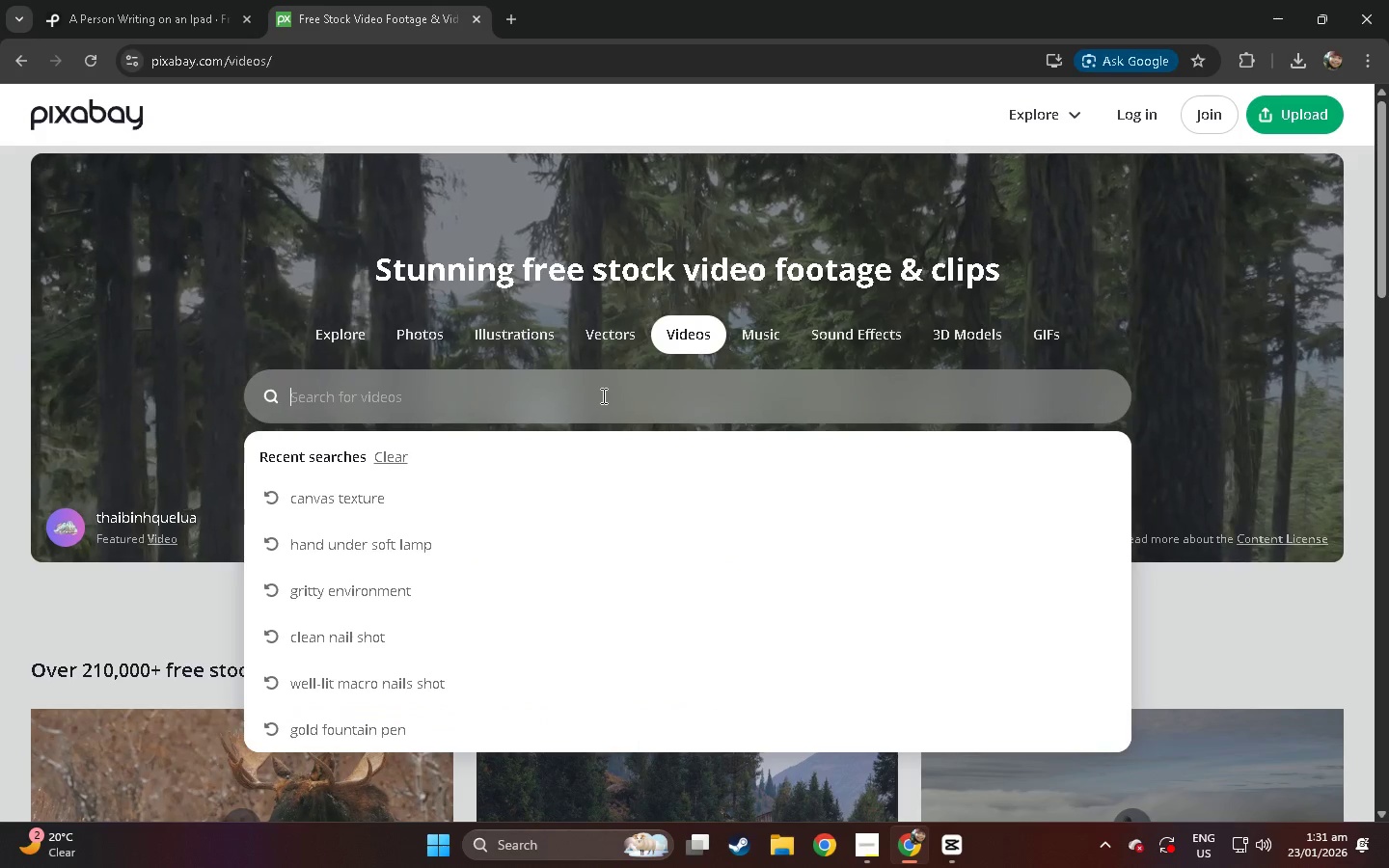 
key(Control+ControlLeft)
 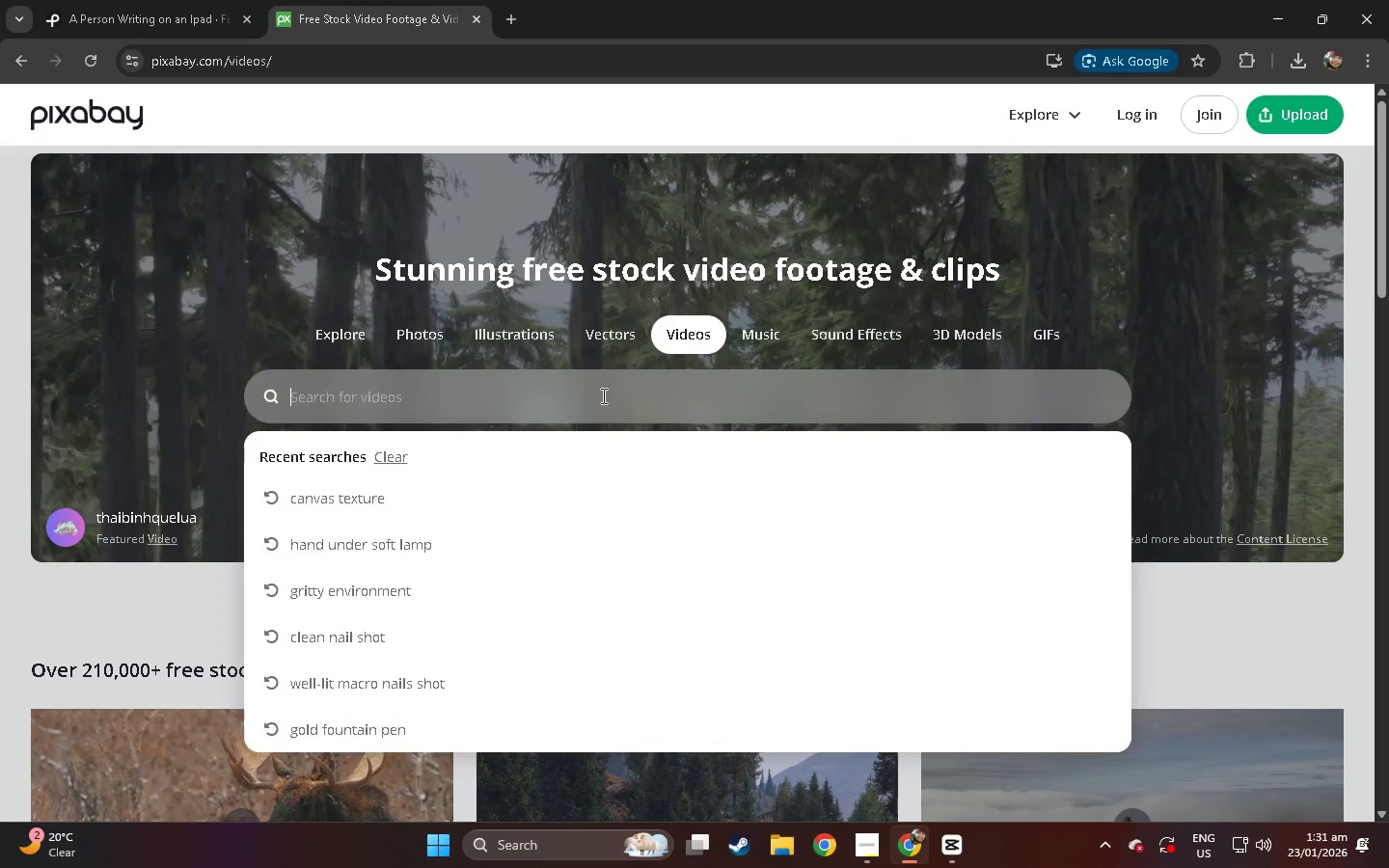 
key(Control+V)
 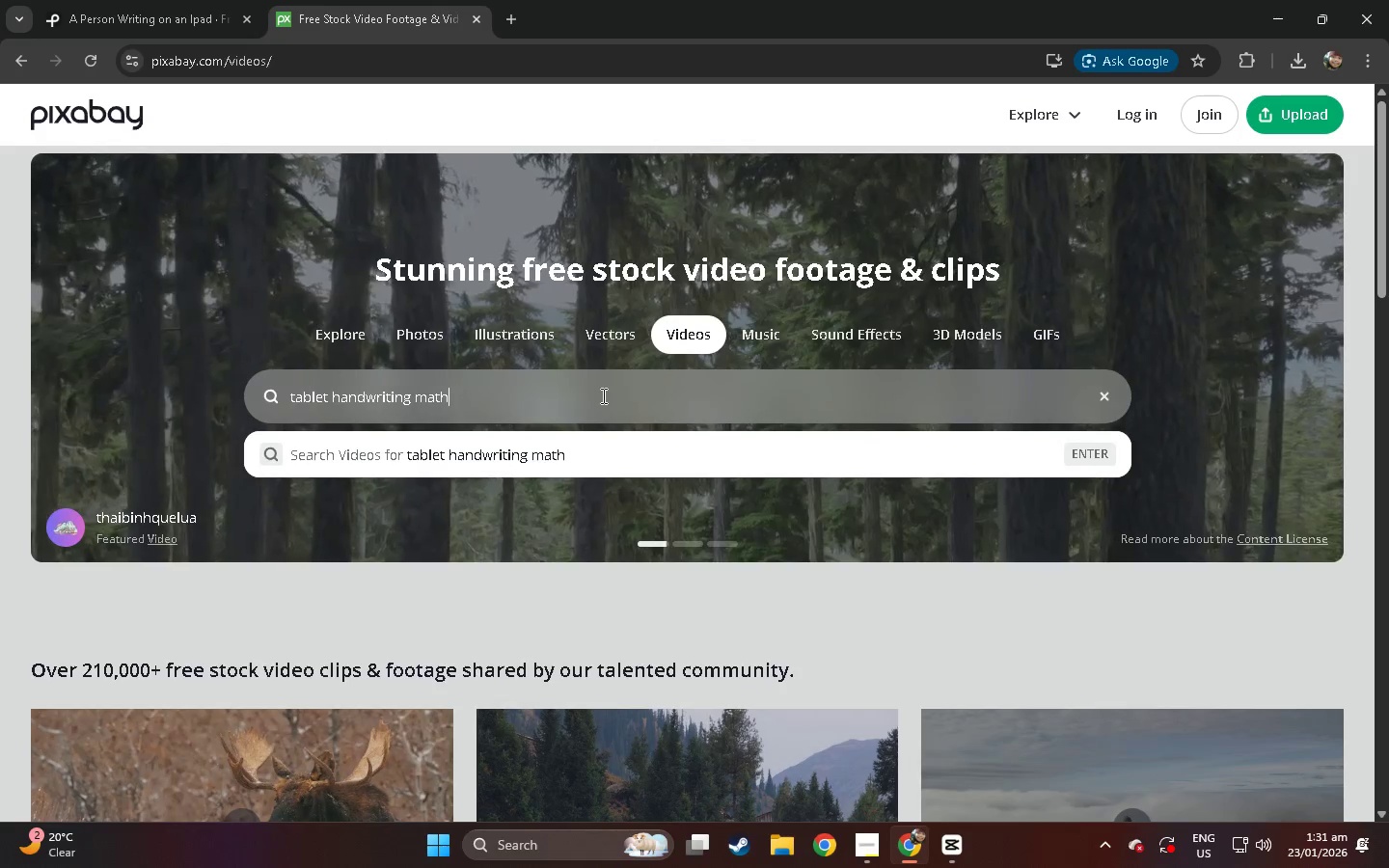 
key(NumpadEnter)
 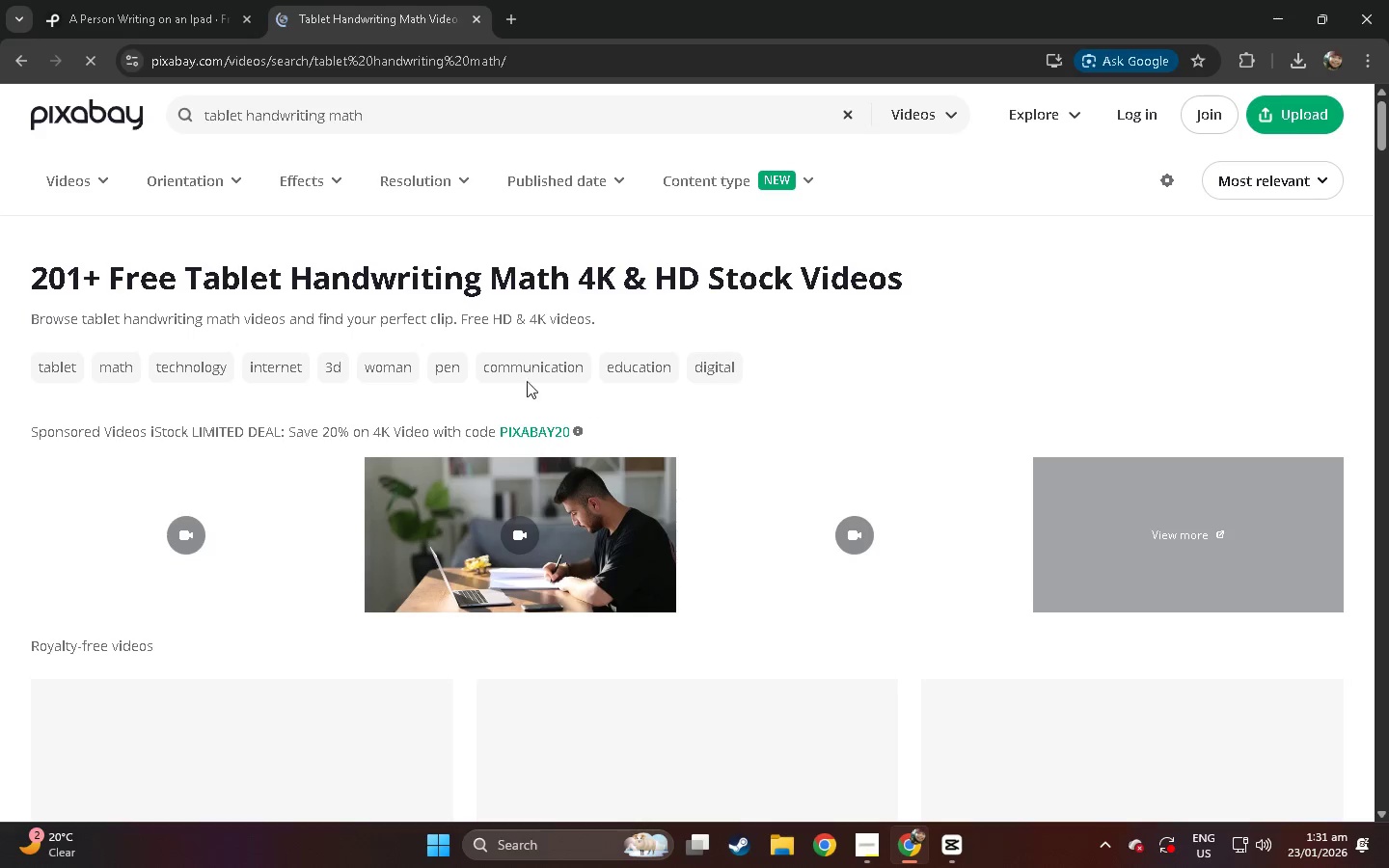 
scroll: coordinate [317, 355], scroll_direction: down, amount: 6.0
 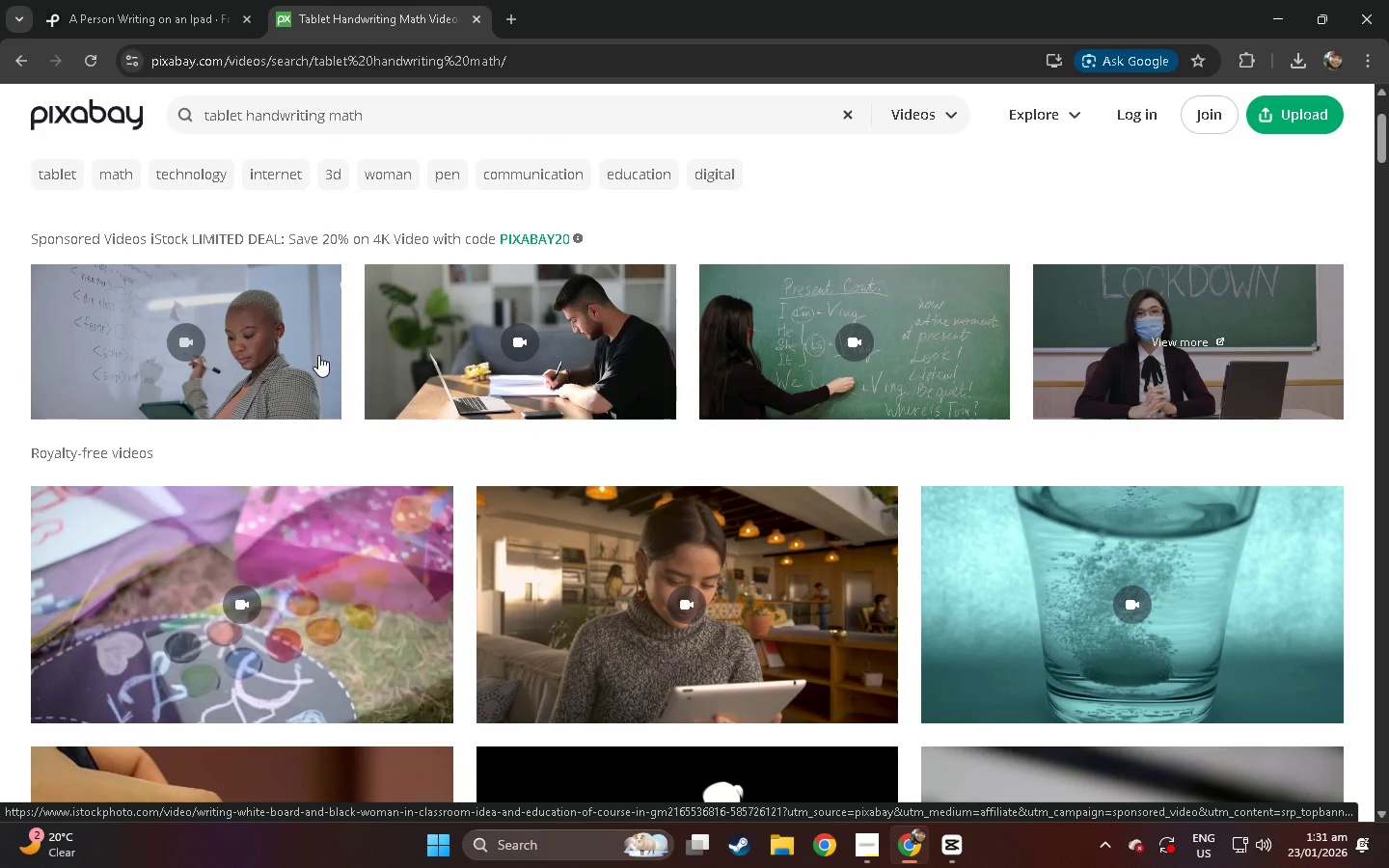 
left_click([187, 0])
 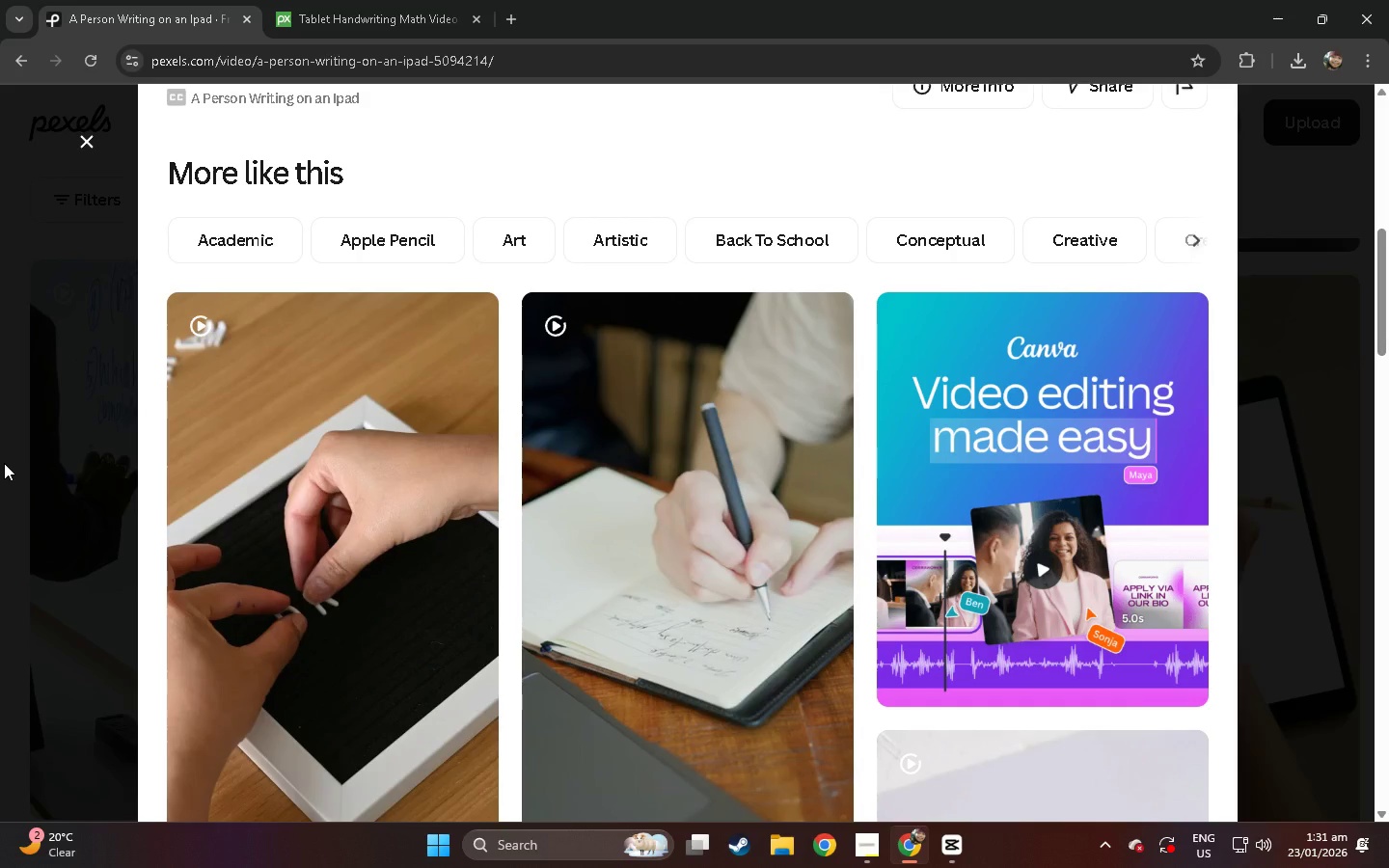 
scroll: coordinate [12, 470], scroll_direction: down, amount: 28.0
 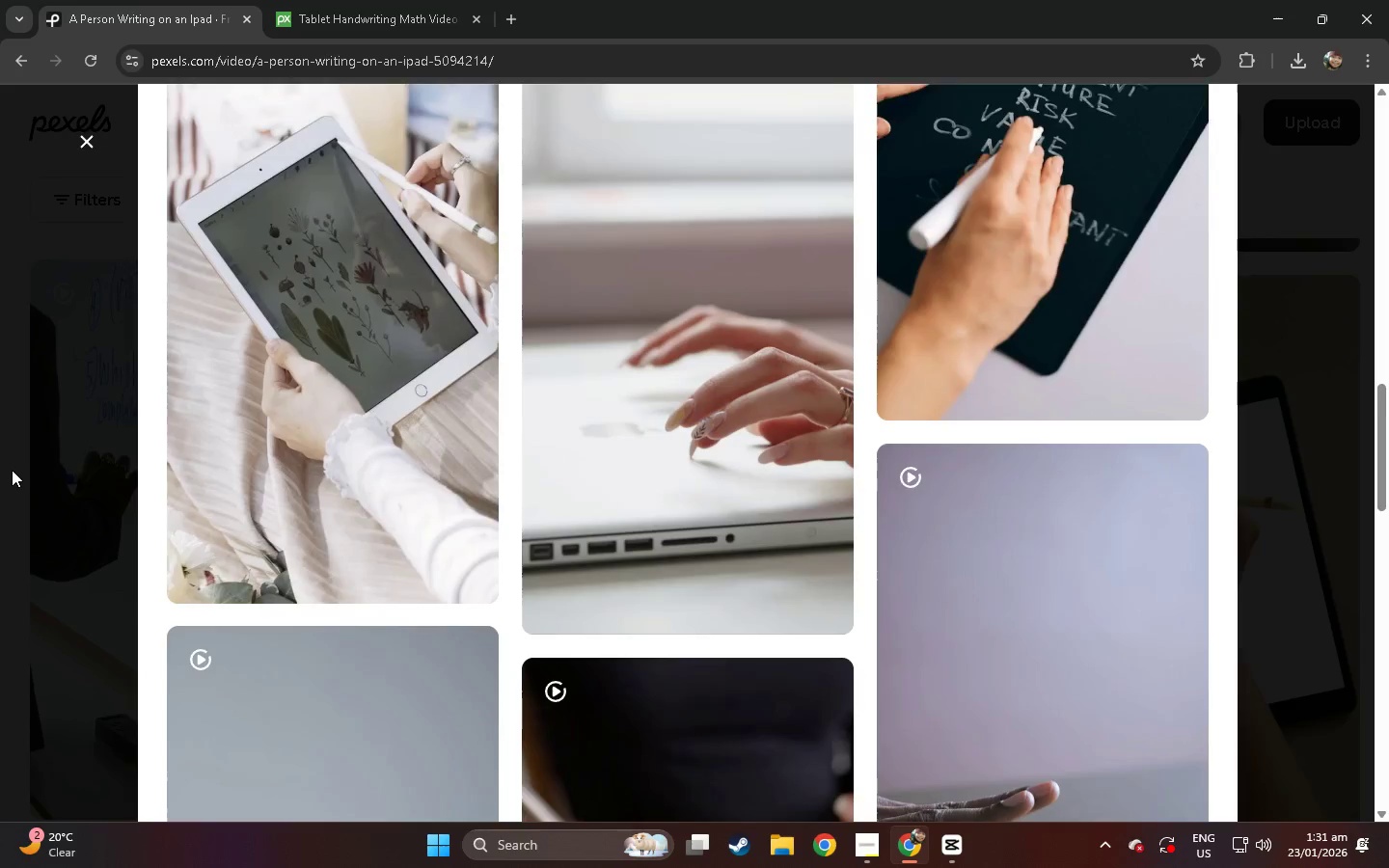 
scroll: coordinate [16, 468], scroll_direction: up, amount: 5.0
 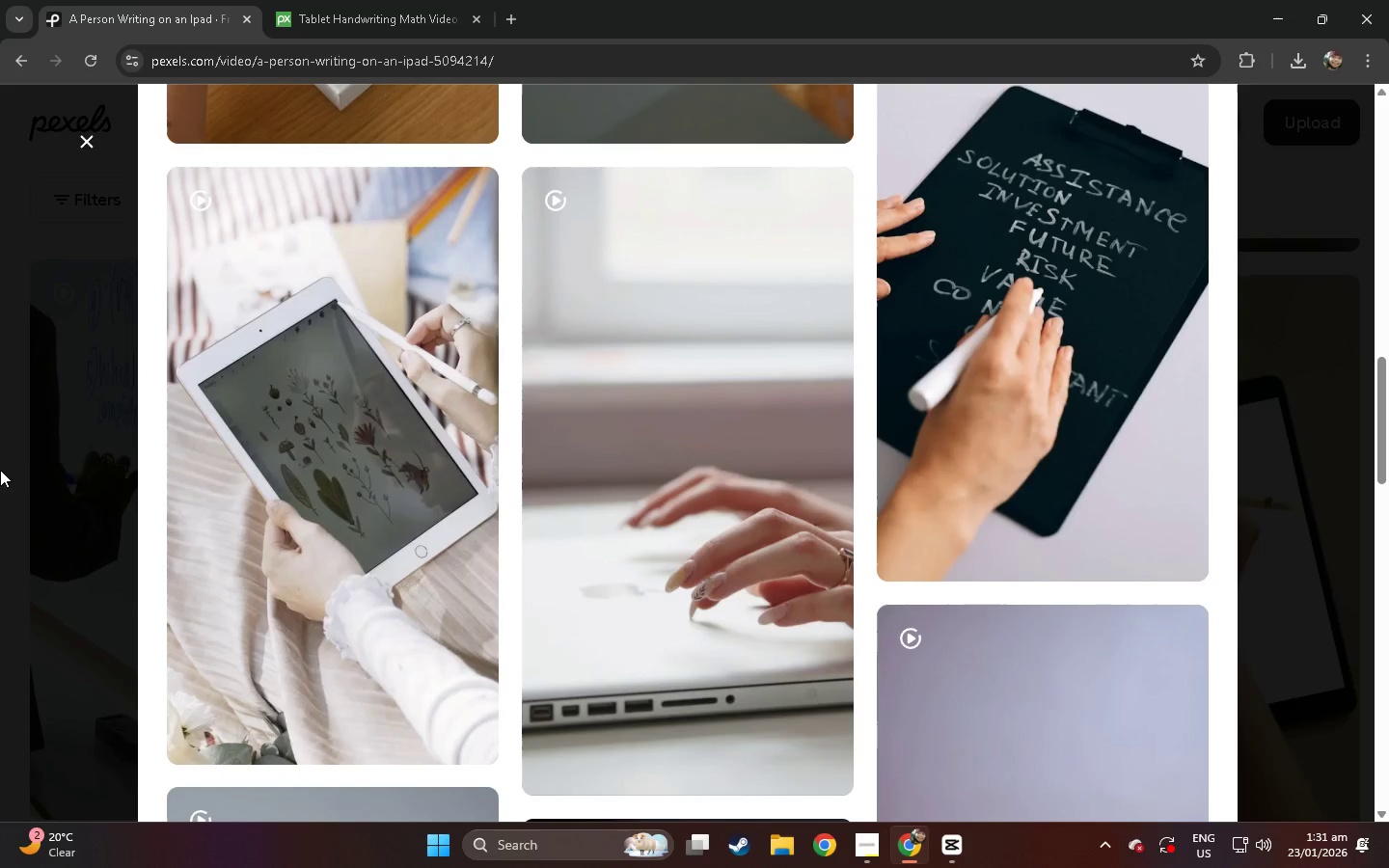 
left_click([0, 470])
 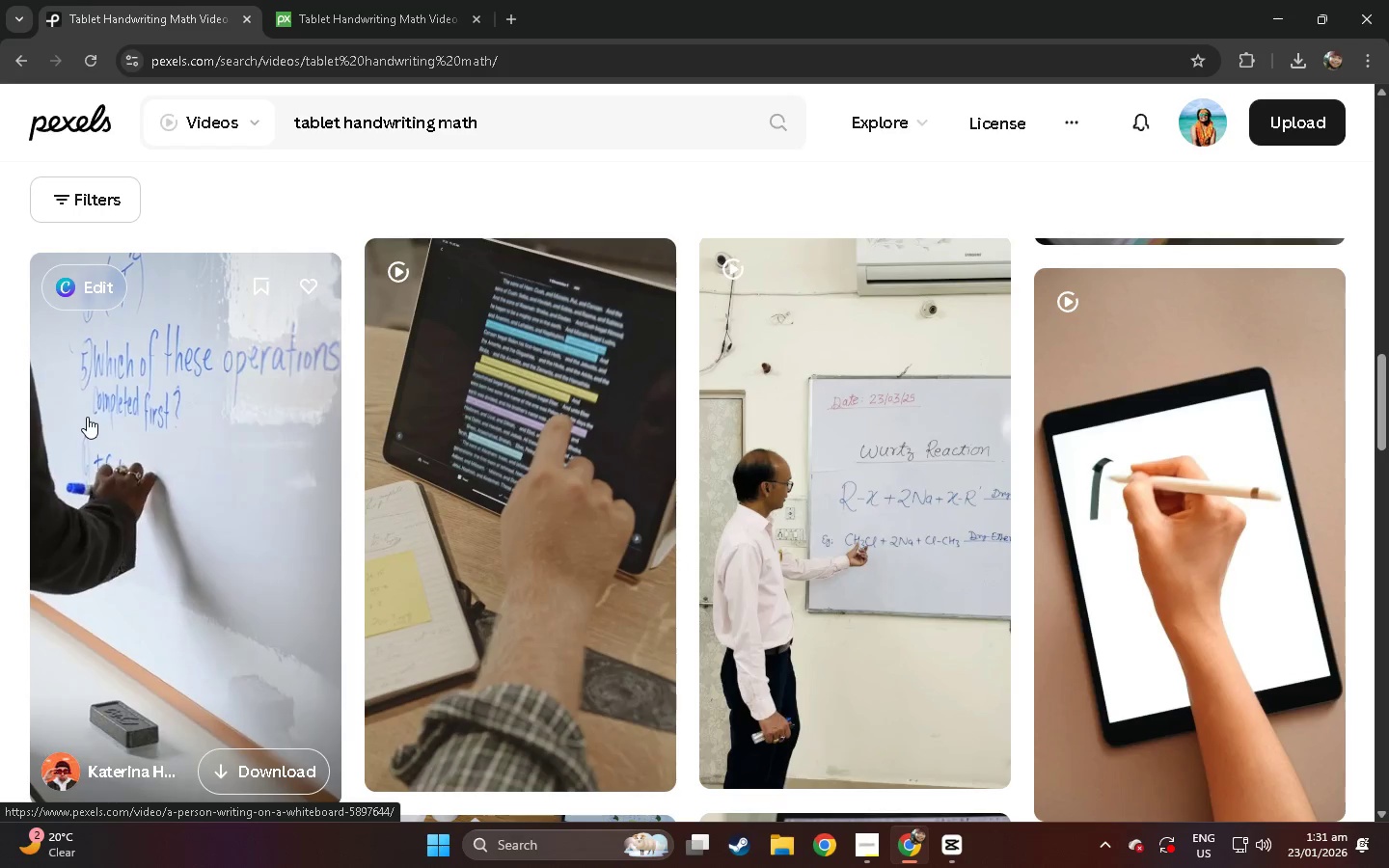 
wait(5.64)
 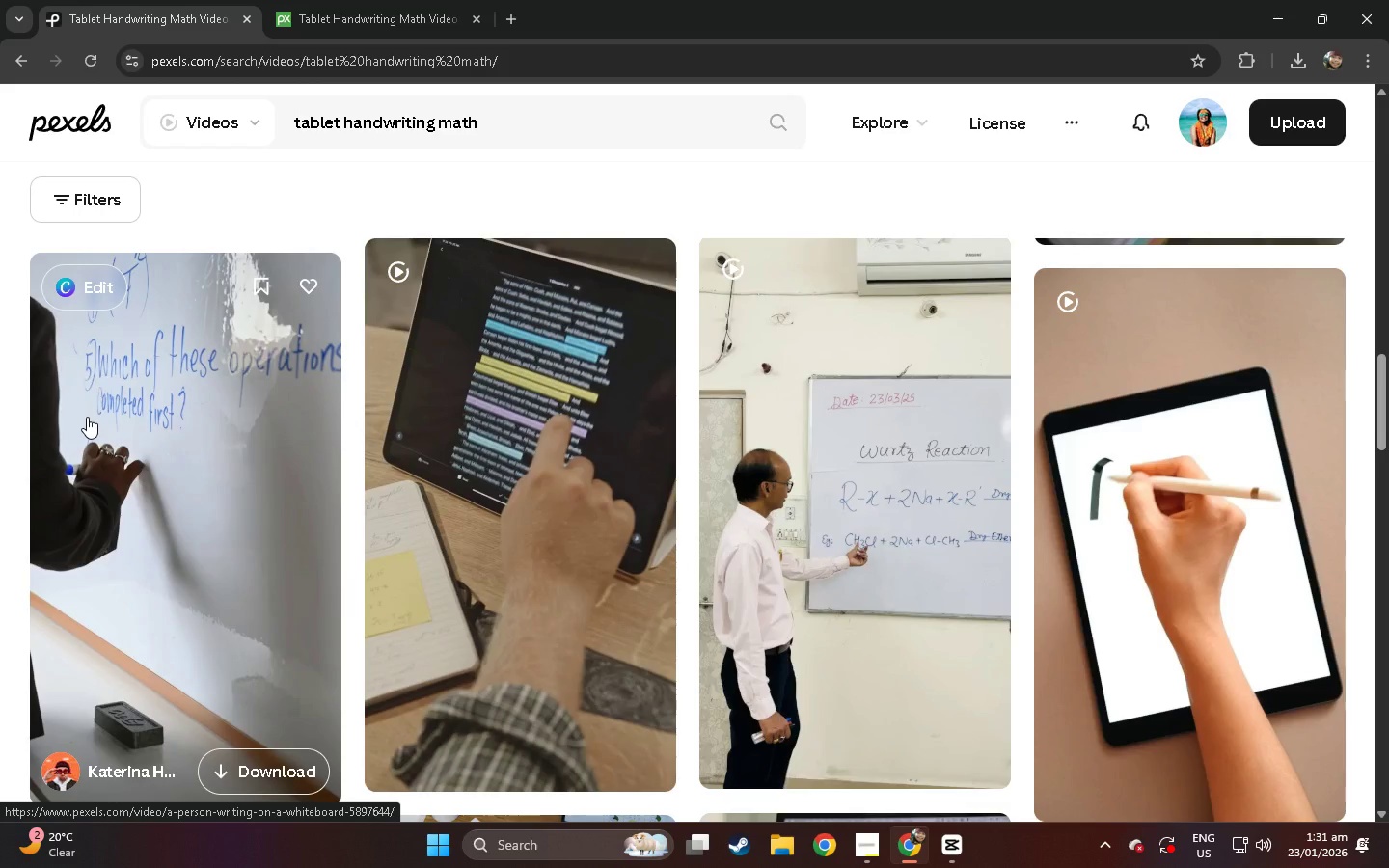 
left_click_drag(start_coordinate=[502, 139], to_coordinate=[233, 149])
 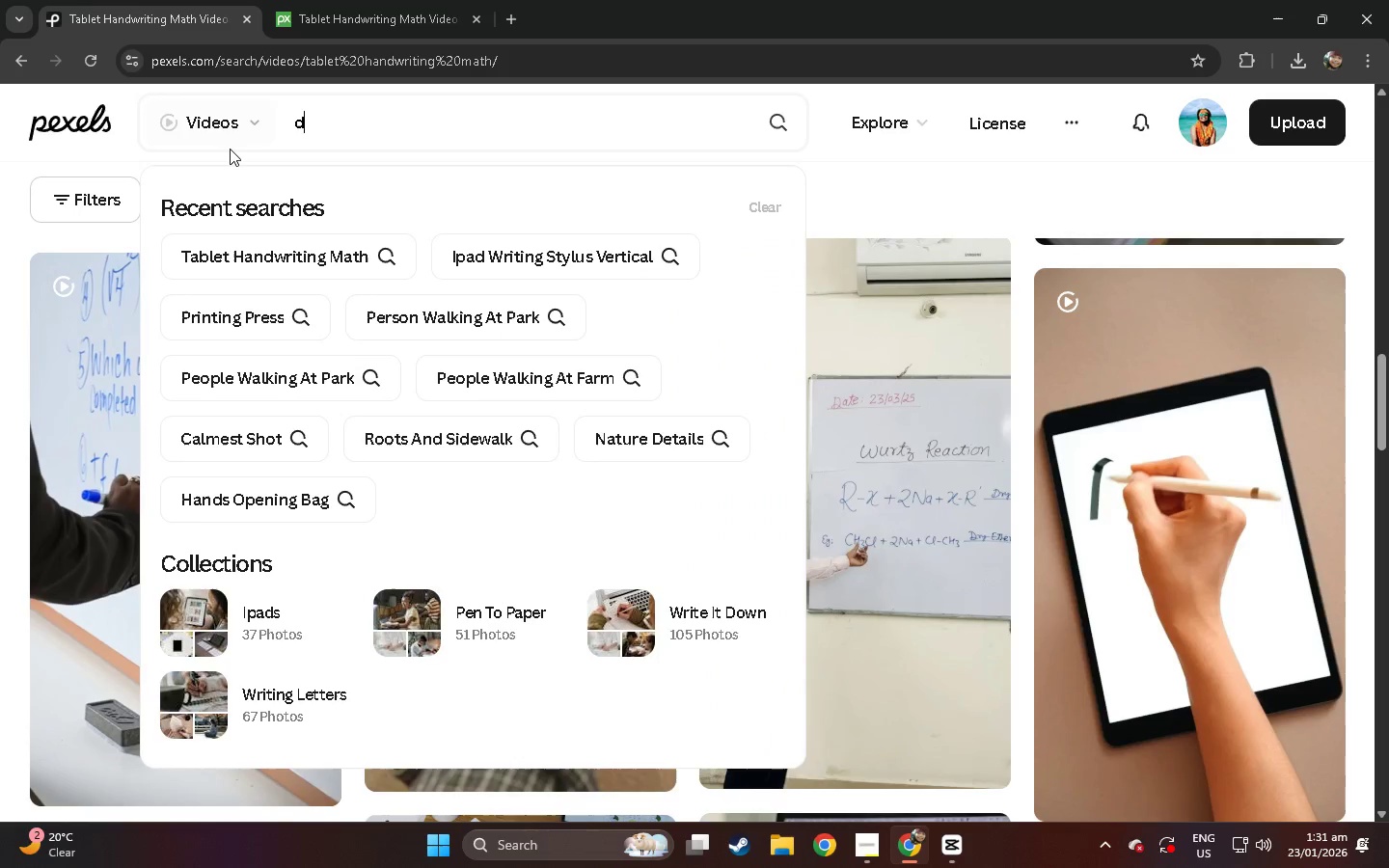 
type(digital note taking stylus)
 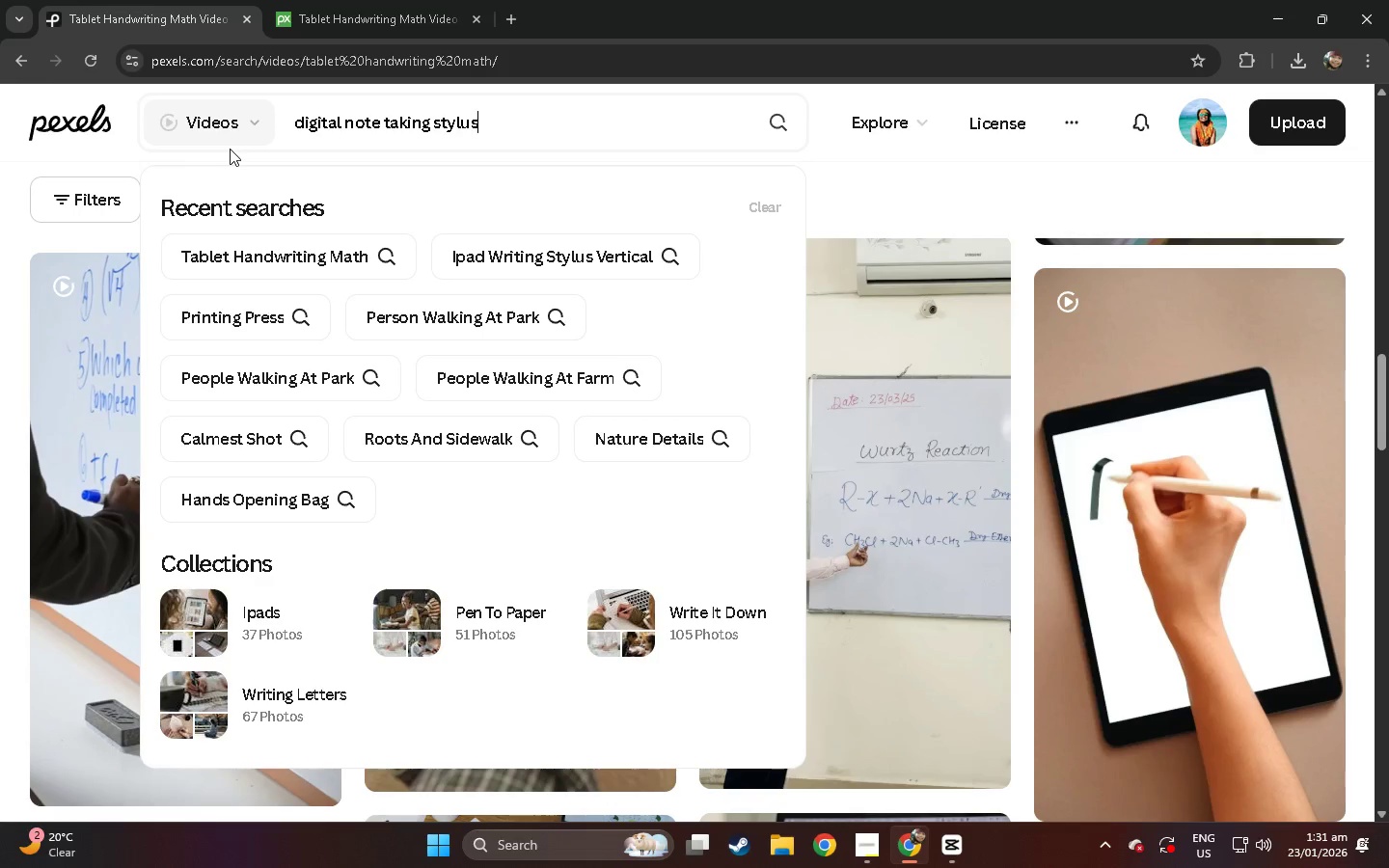 
key(Enter)
 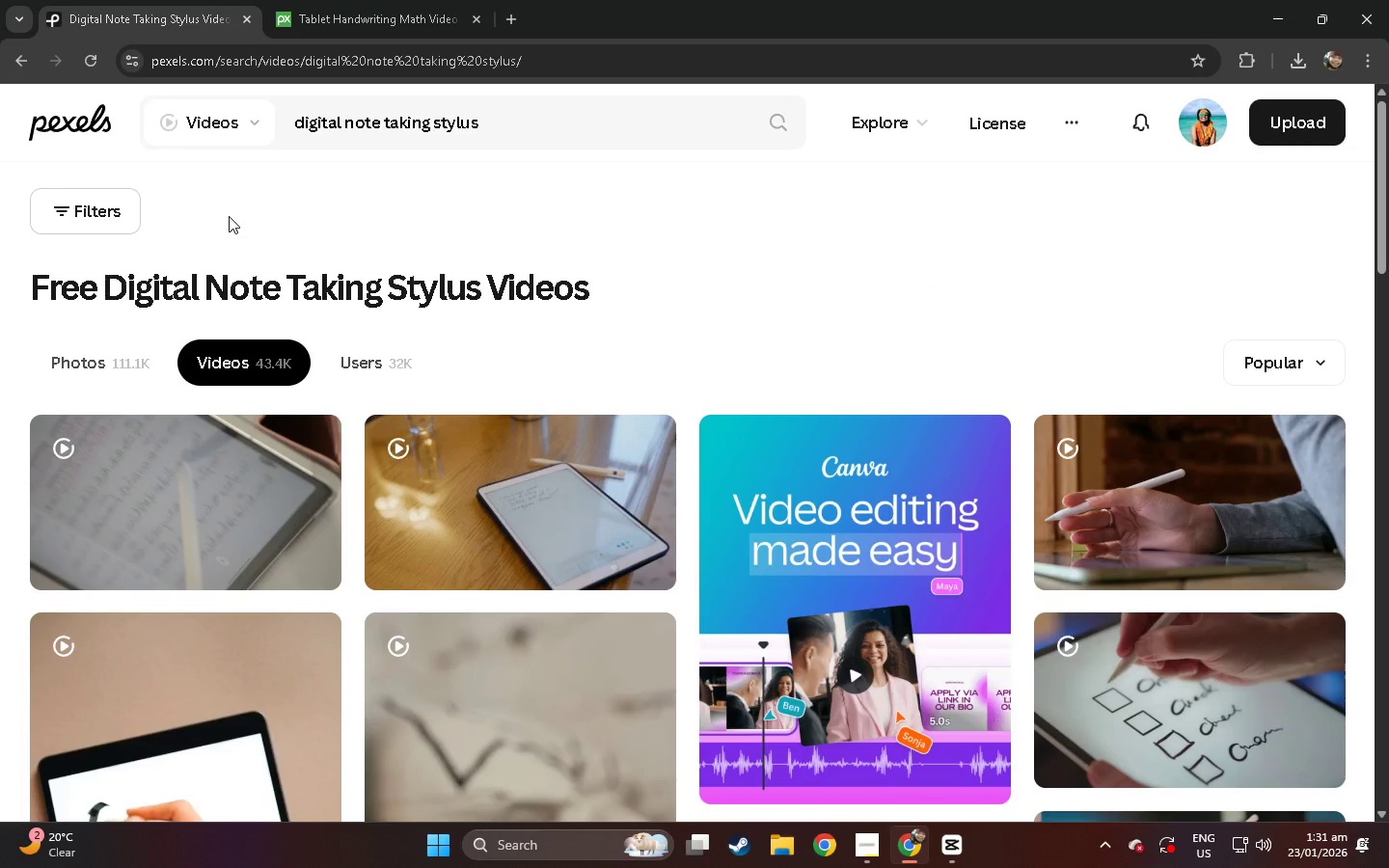 
wait(6.12)
 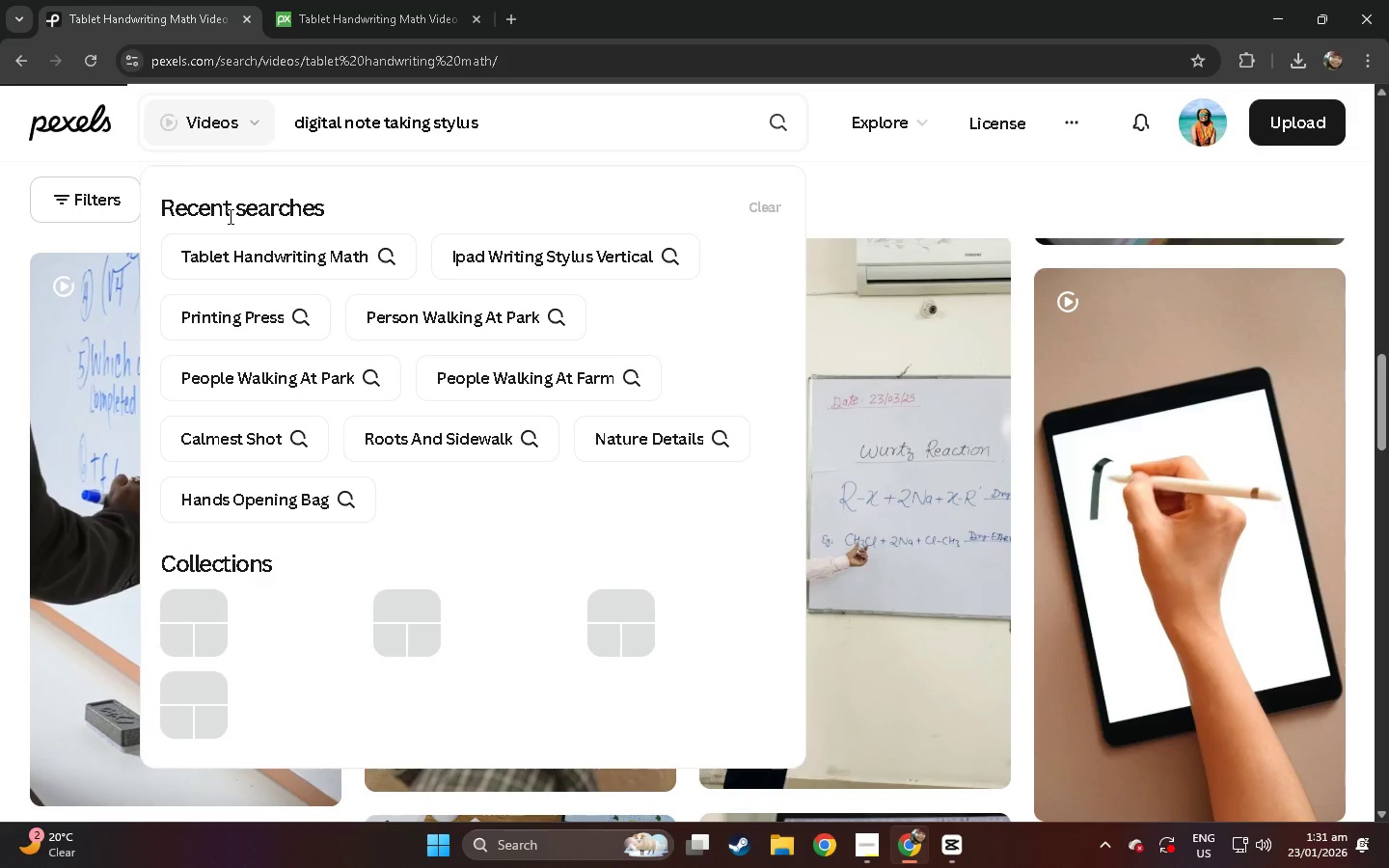 
scroll: coordinate [229, 216], scroll_direction: down, amount: 5.0
 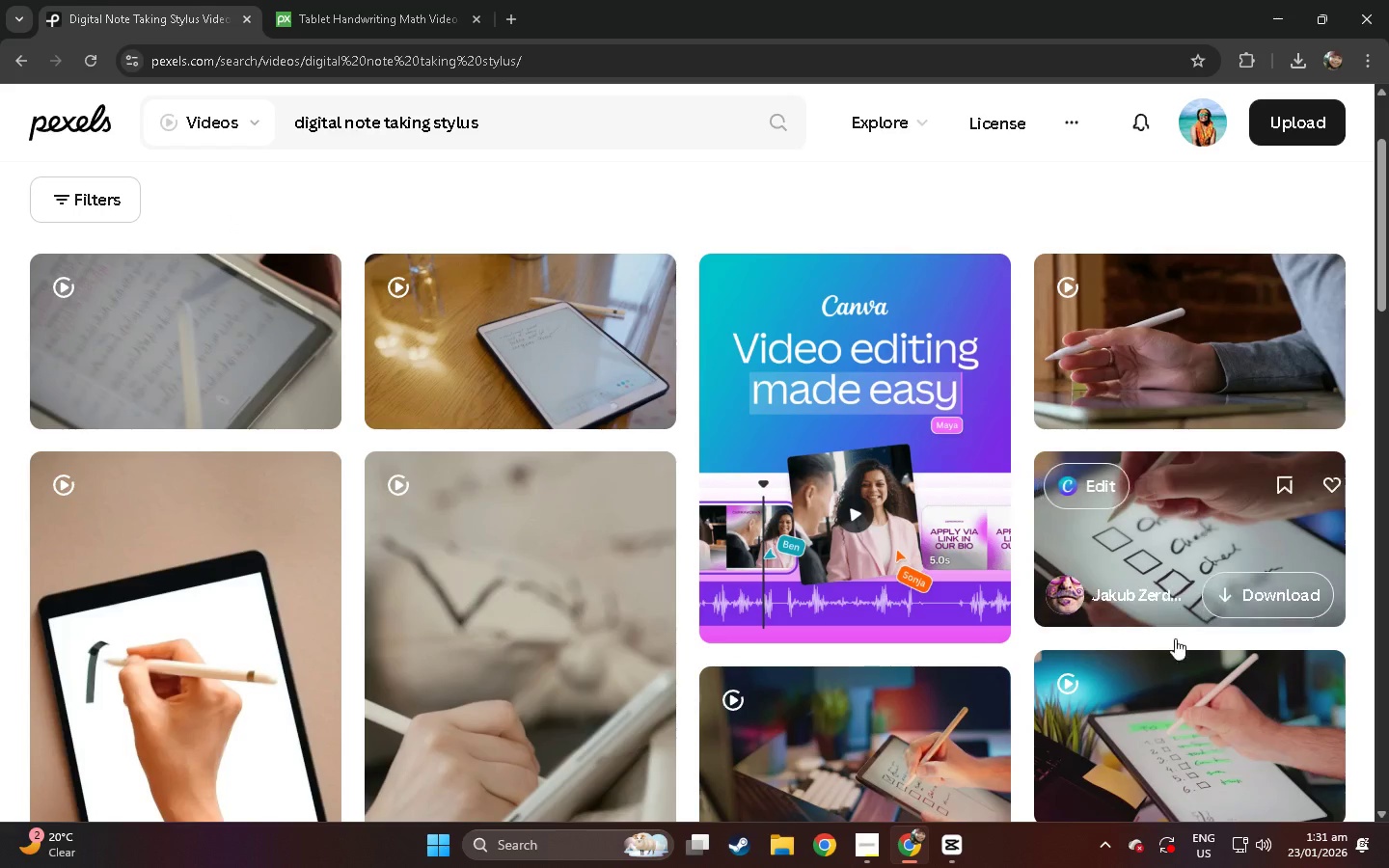 
left_click([1144, 751])
 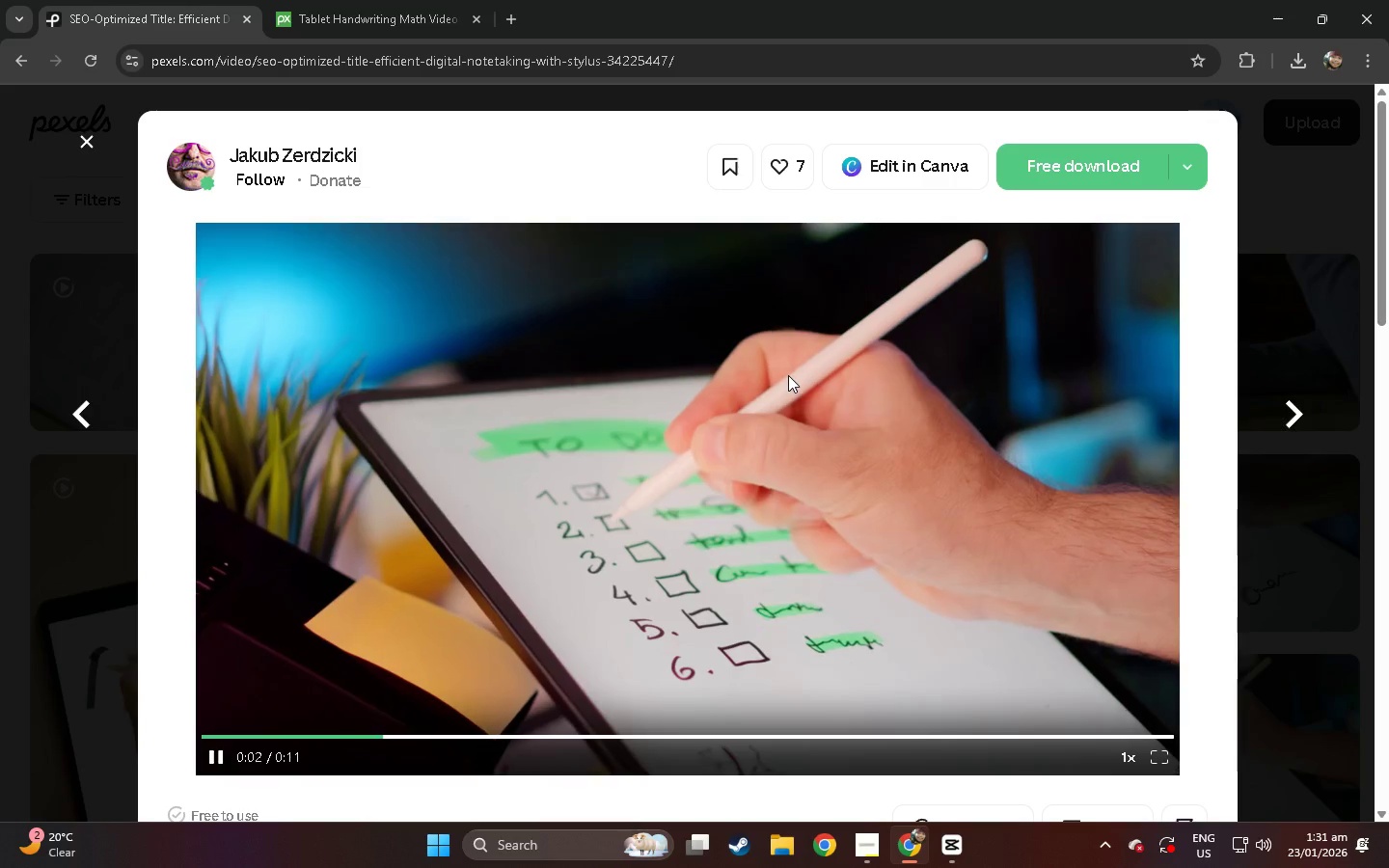 
left_click([1129, 174])
 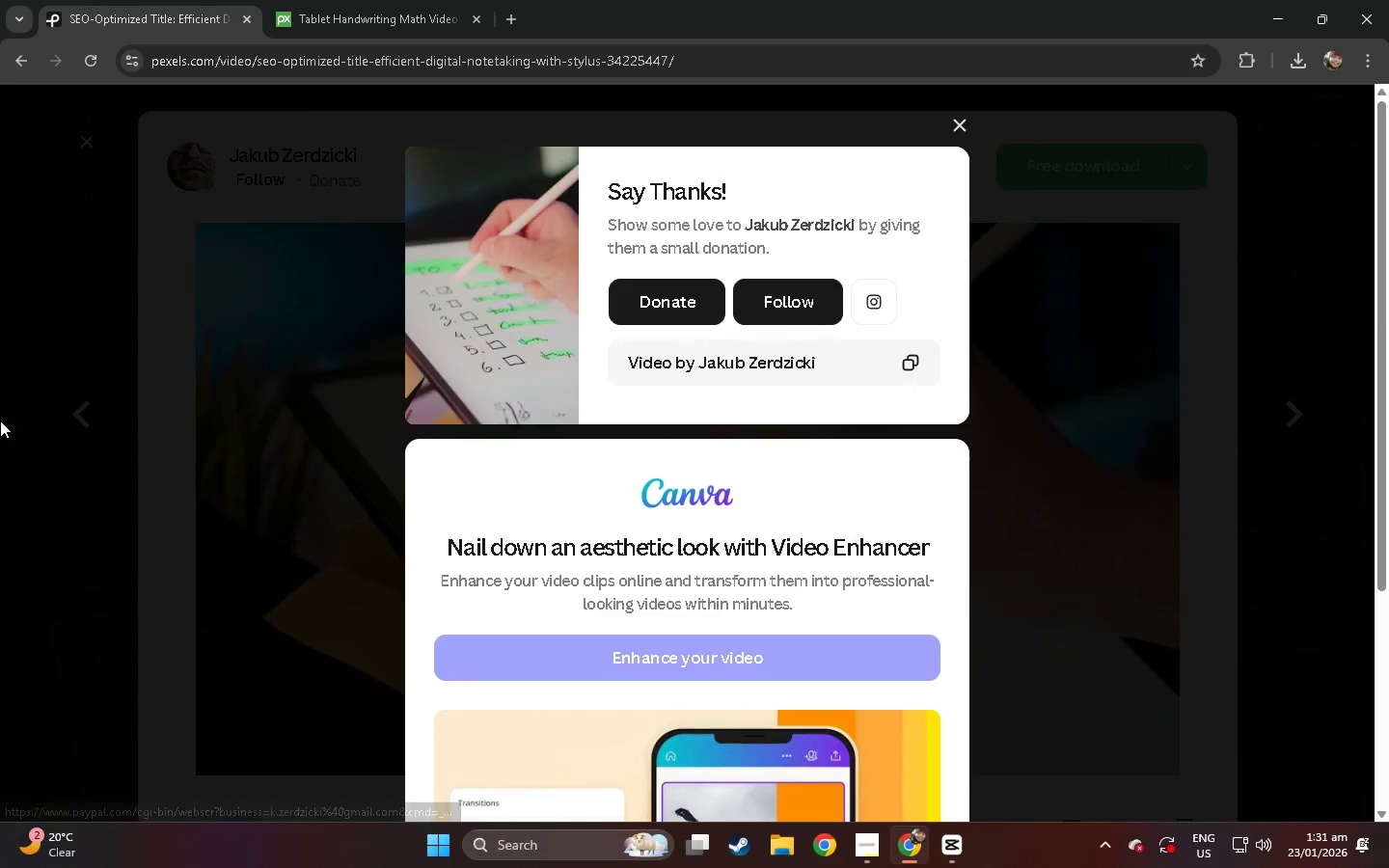 
double_click([0, 420])
 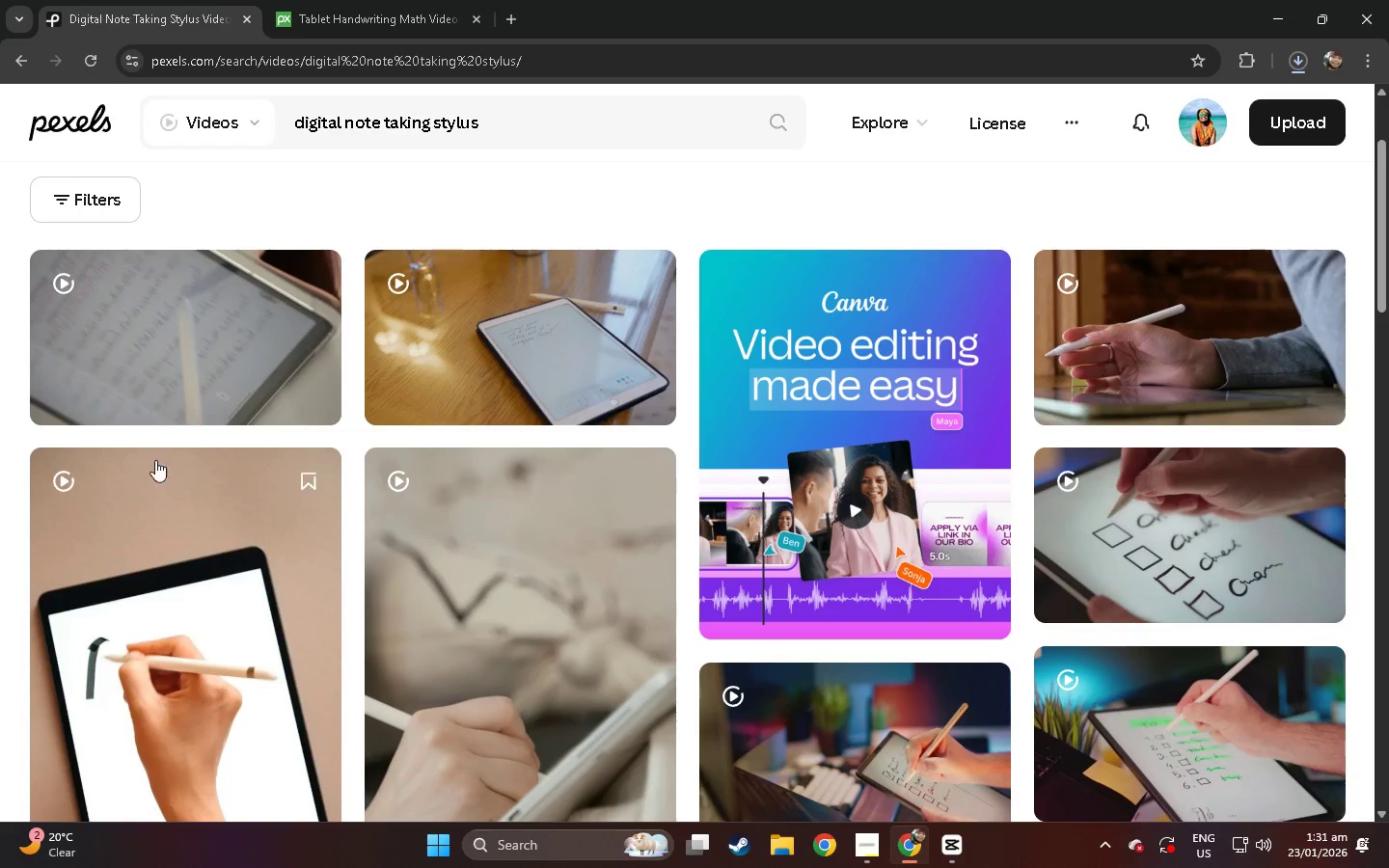 
scroll: coordinate [168, 485], scroll_direction: down, amount: 13.0
 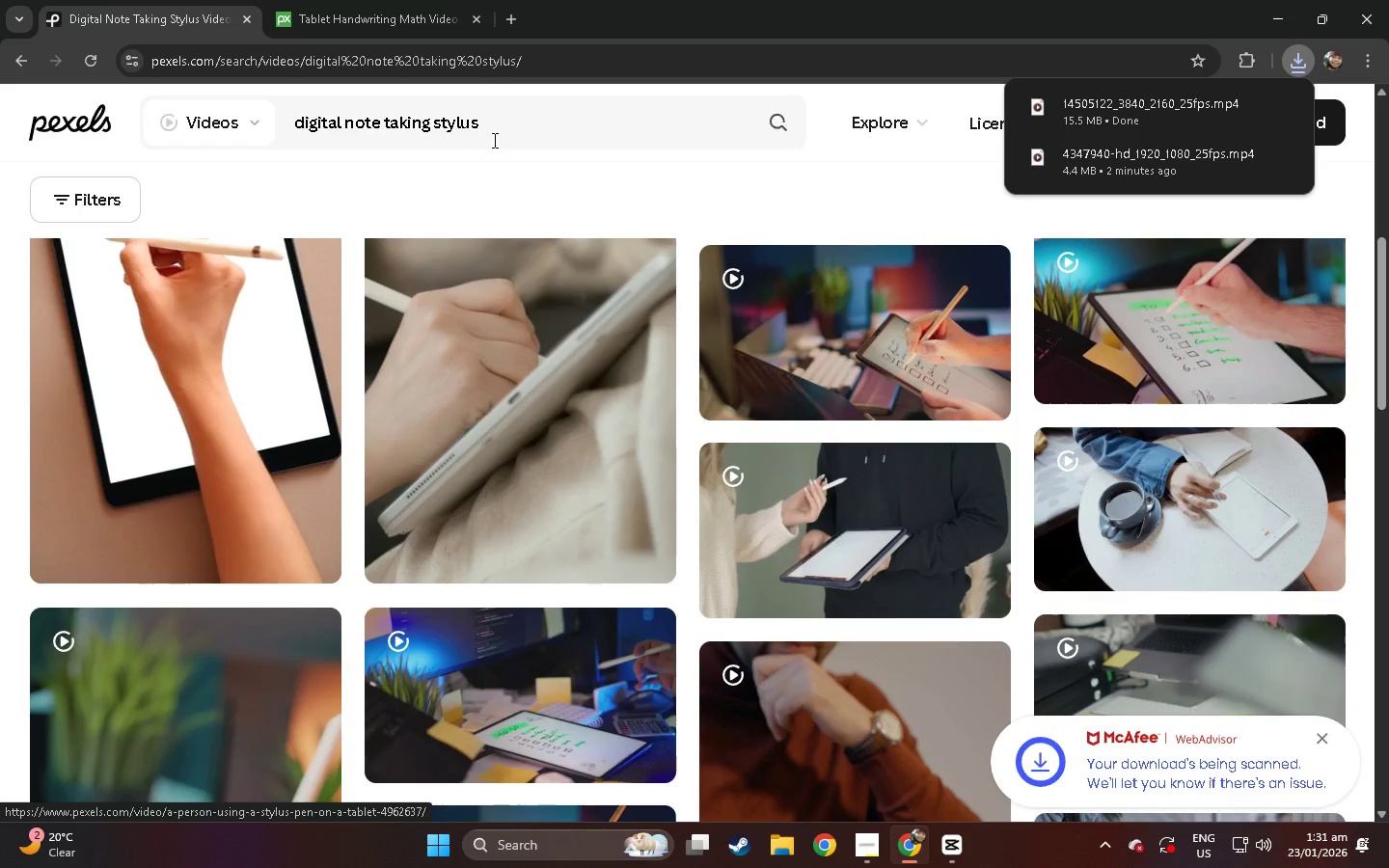 
left_click_drag(start_coordinate=[514, 124], to_coordinate=[273, 128])
 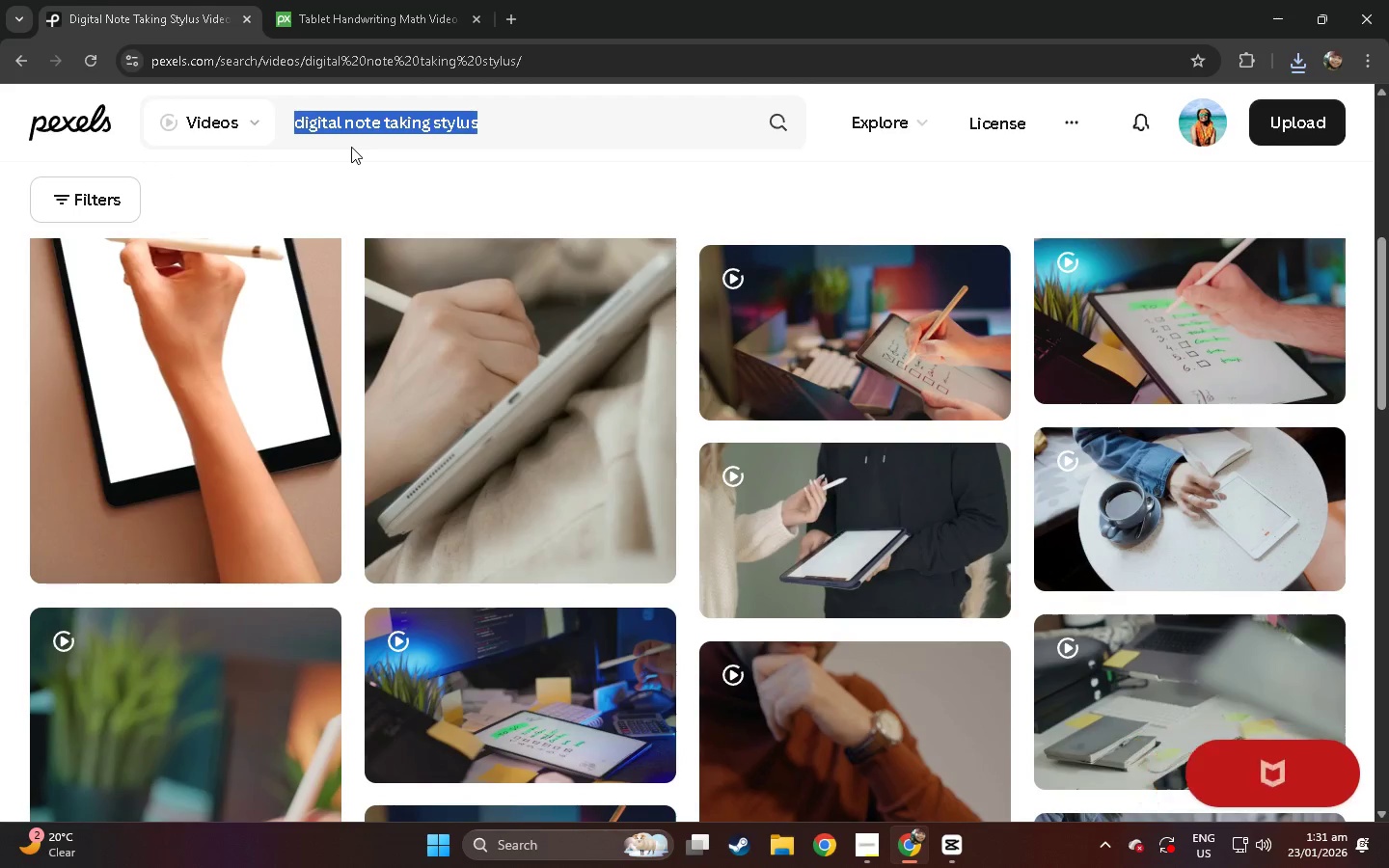 
left_click([512, 130])
 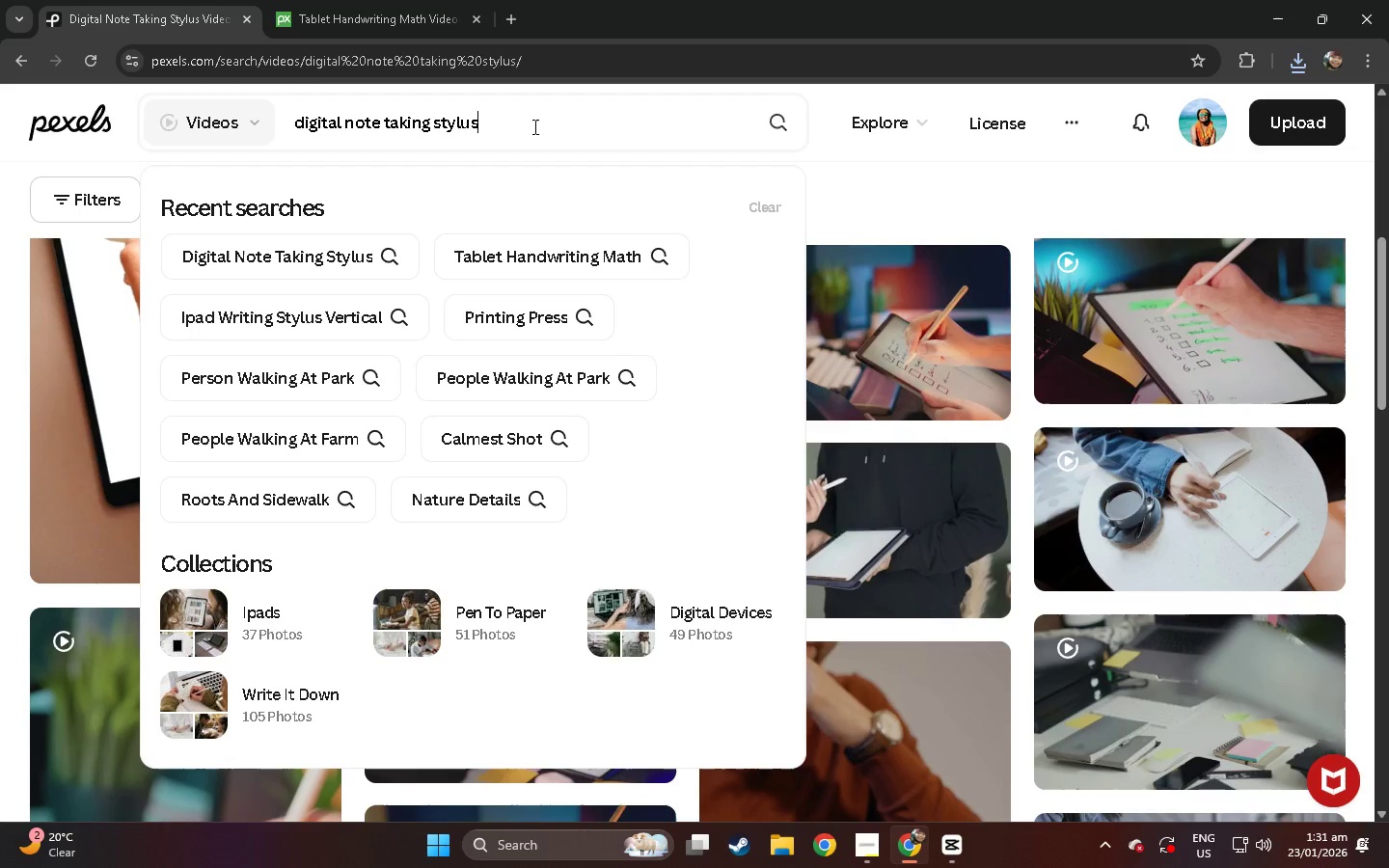 
left_click_drag(start_coordinate=[533, 126], to_coordinate=[479, 139])
 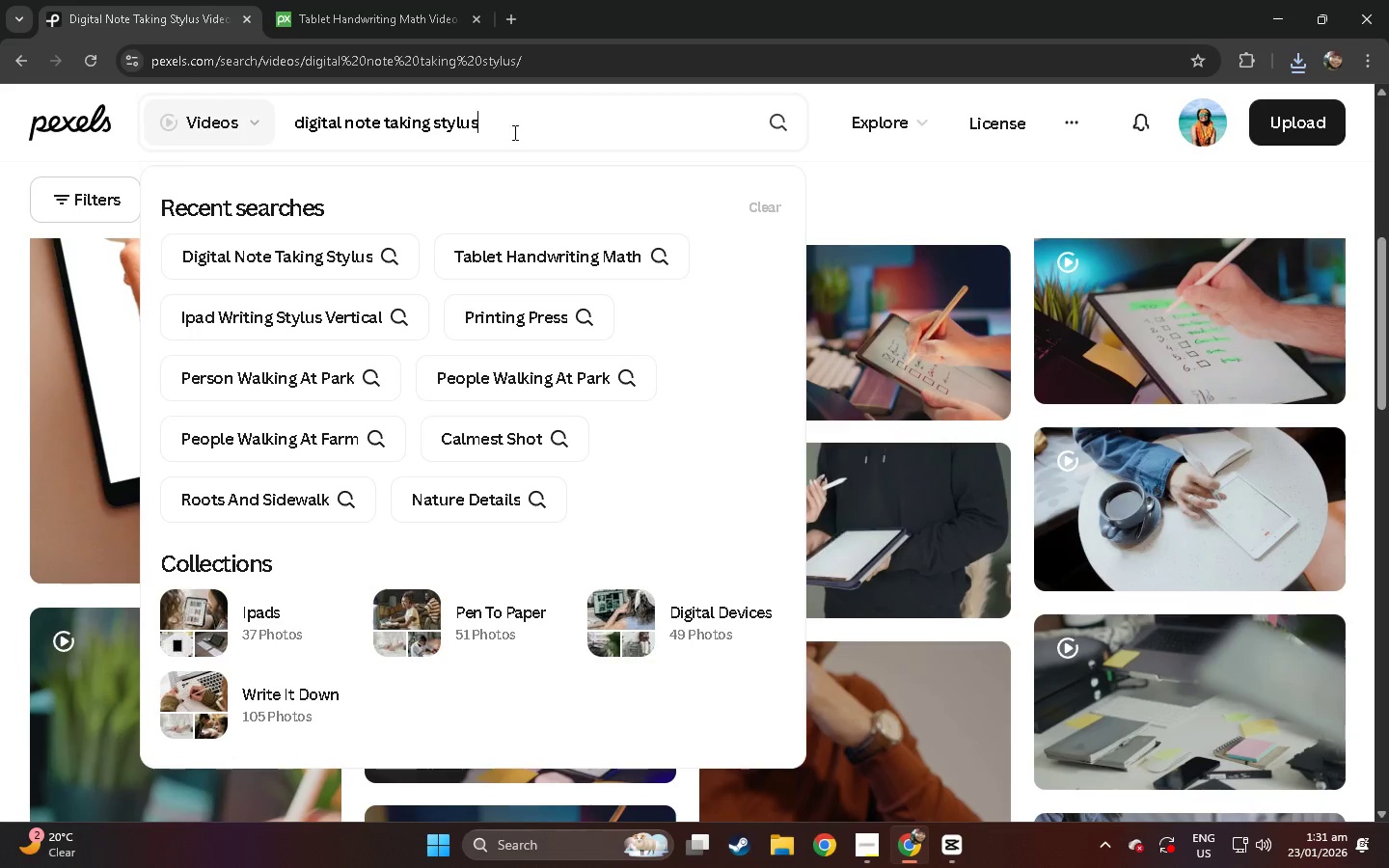 
left_click_drag(start_coordinate=[517, 132], to_coordinate=[218, 122])
 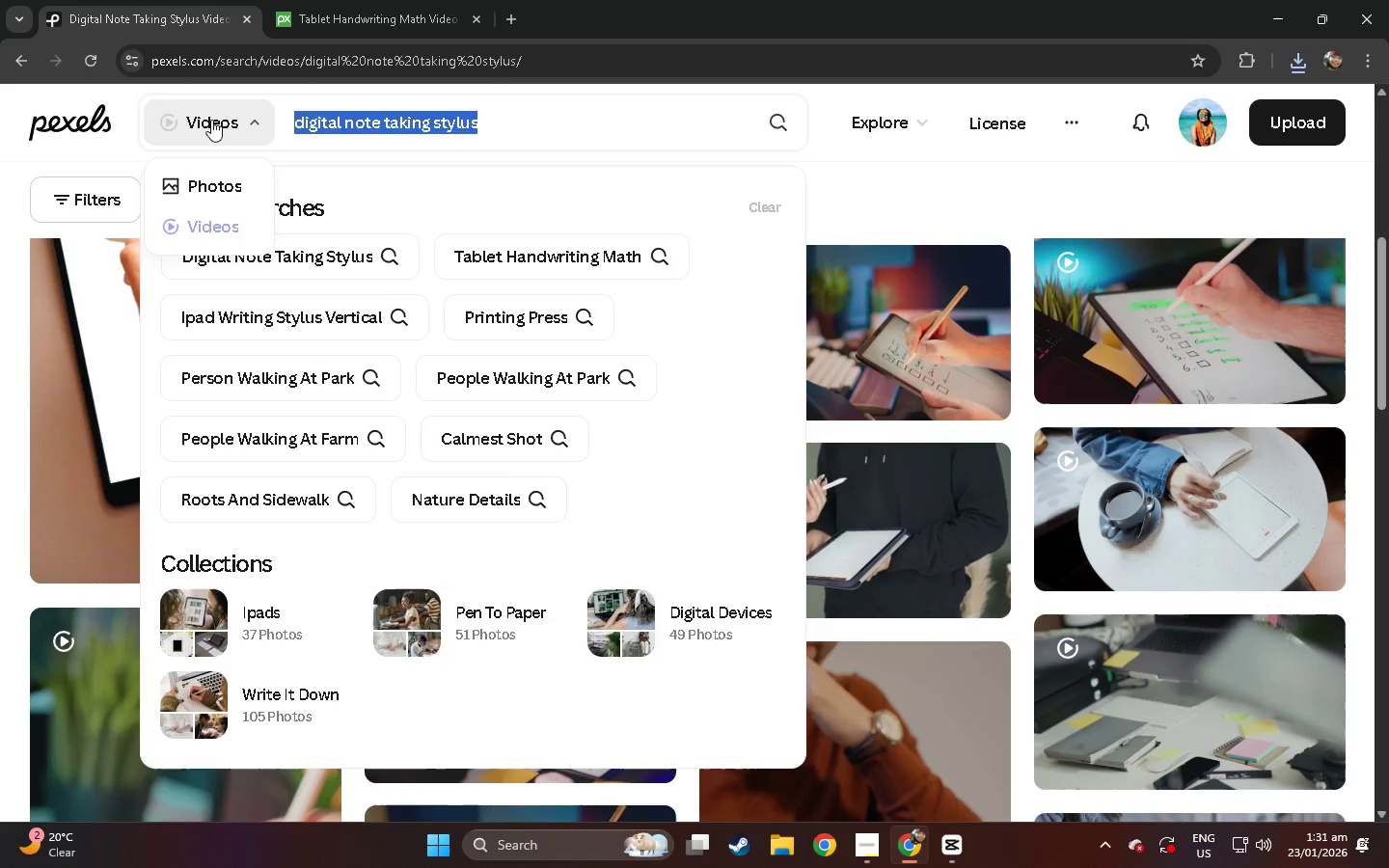 
type(student studi)
key(Backspace)
type(ying table aesyt)
key(Backspace)
key(Backspace)
type(thetic)
 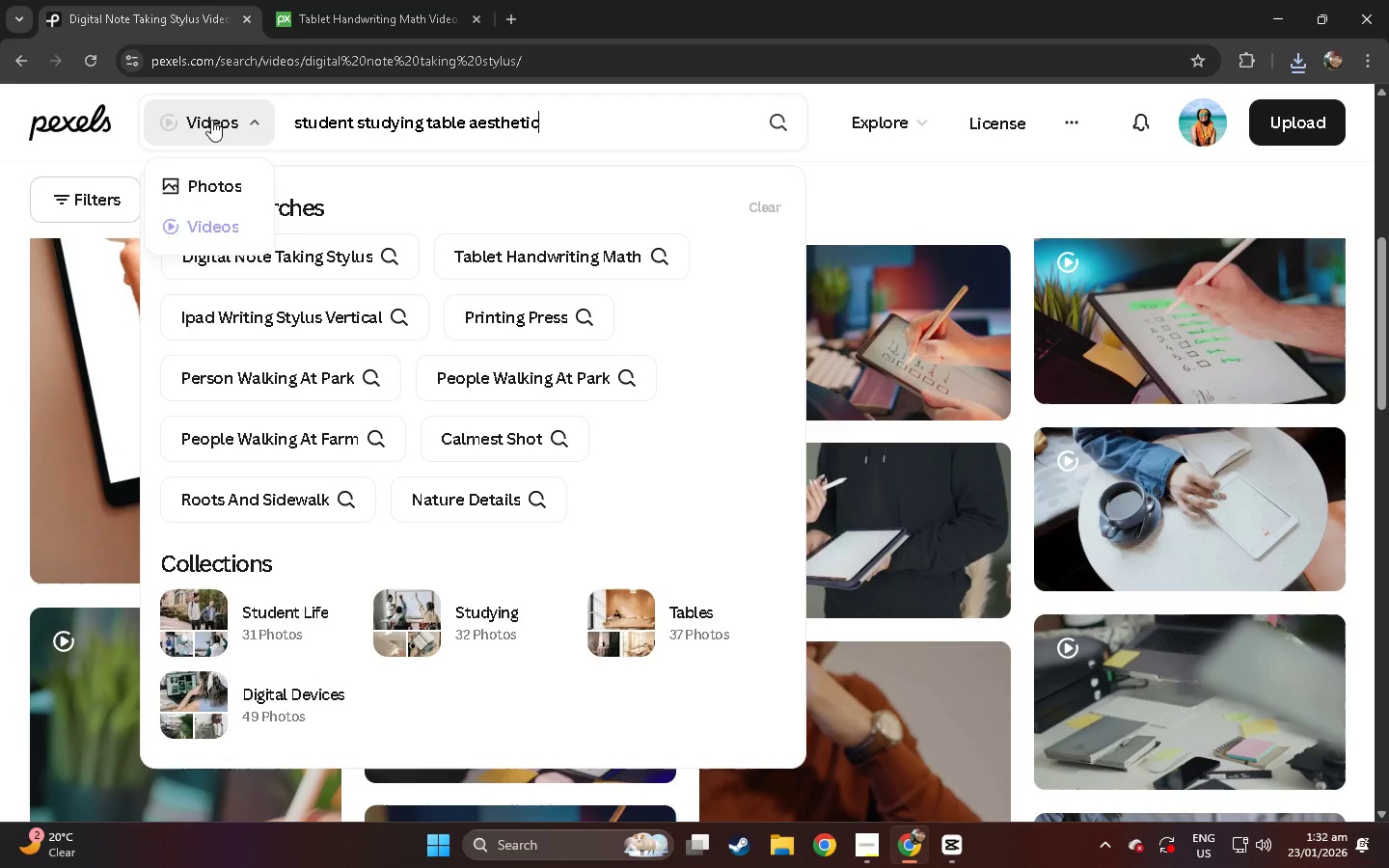 
key(Enter)
 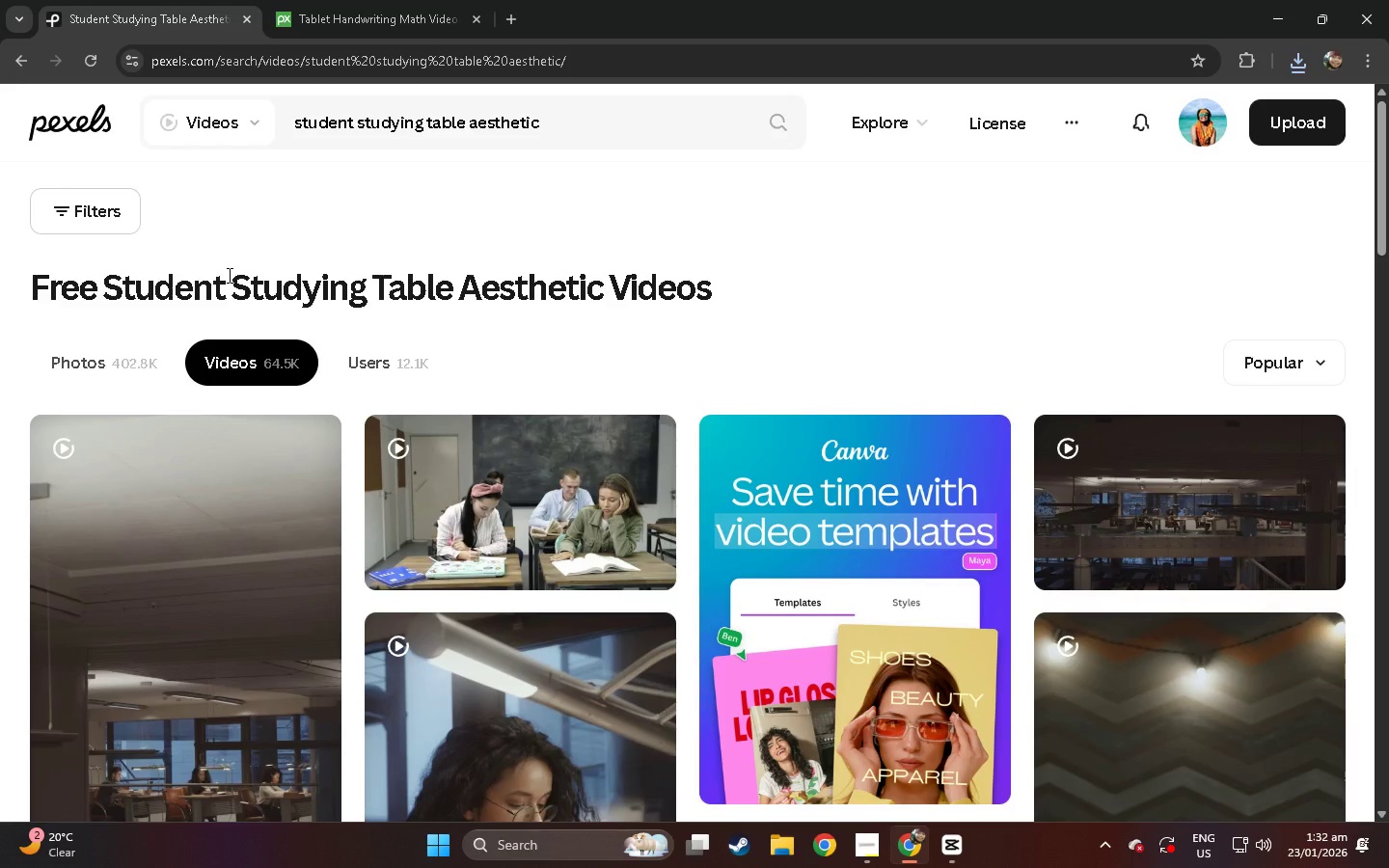 
wait(10.09)
 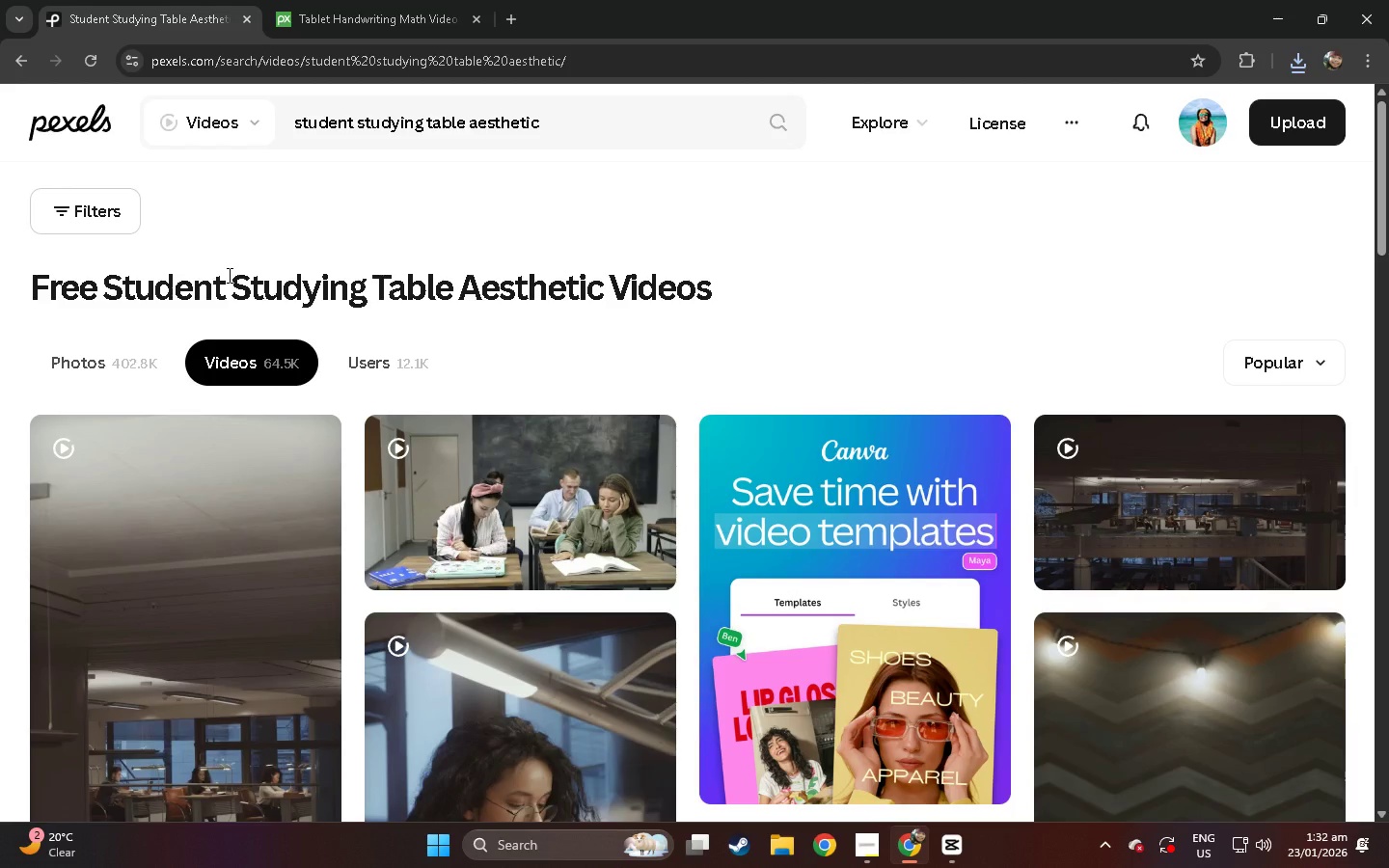 
left_click([464, 124])
 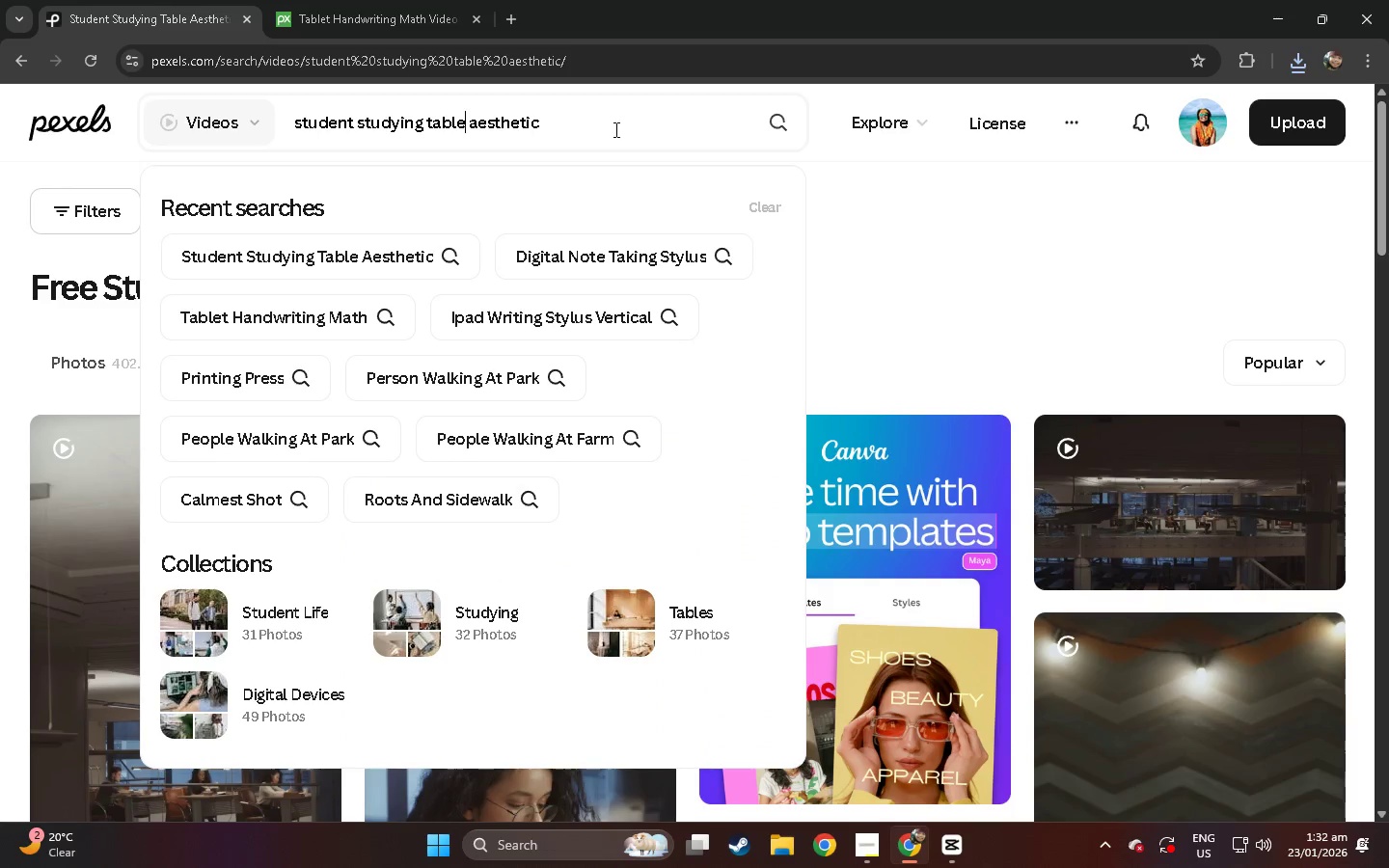 
key(T)
 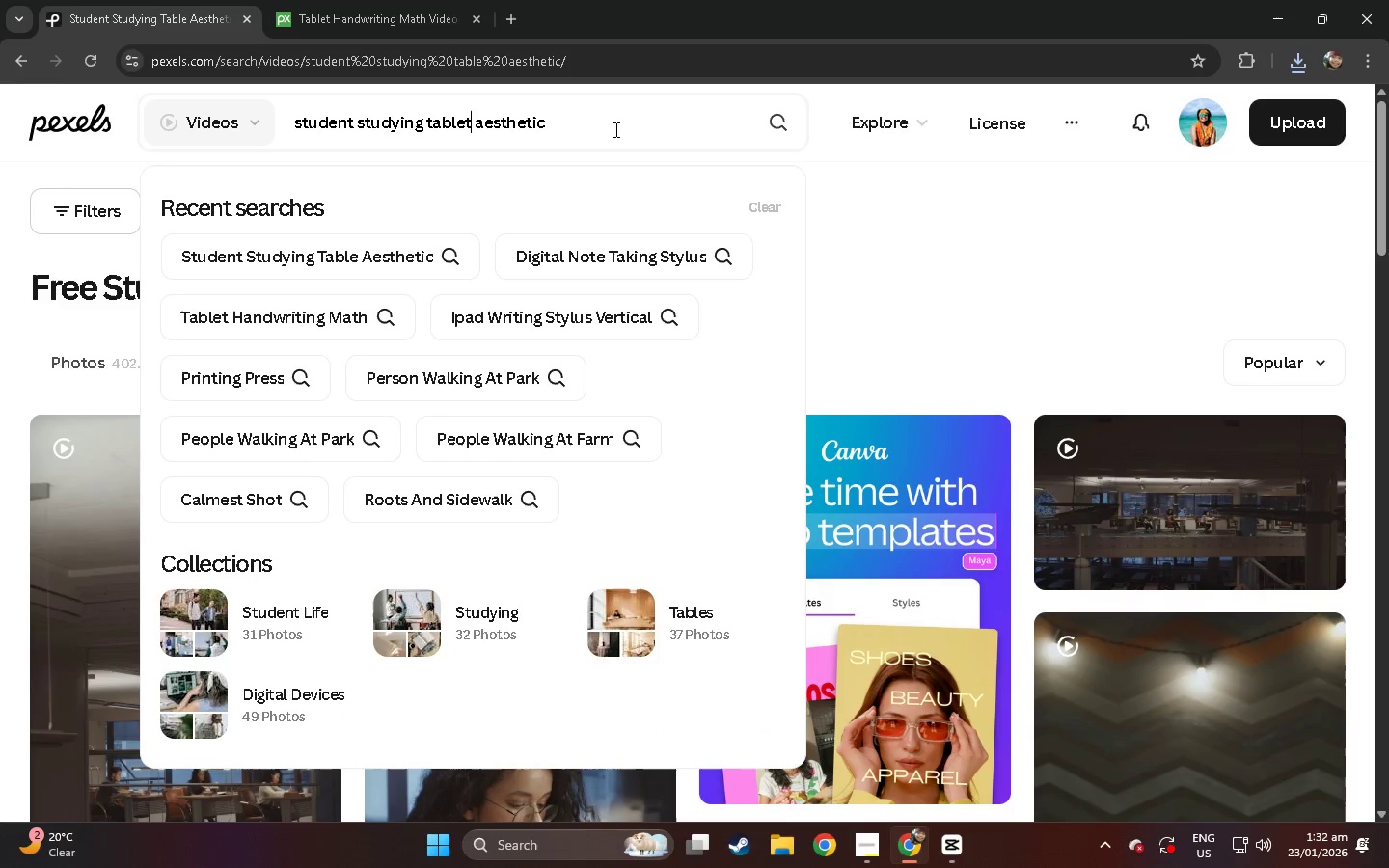 
key(NumpadEnter)
 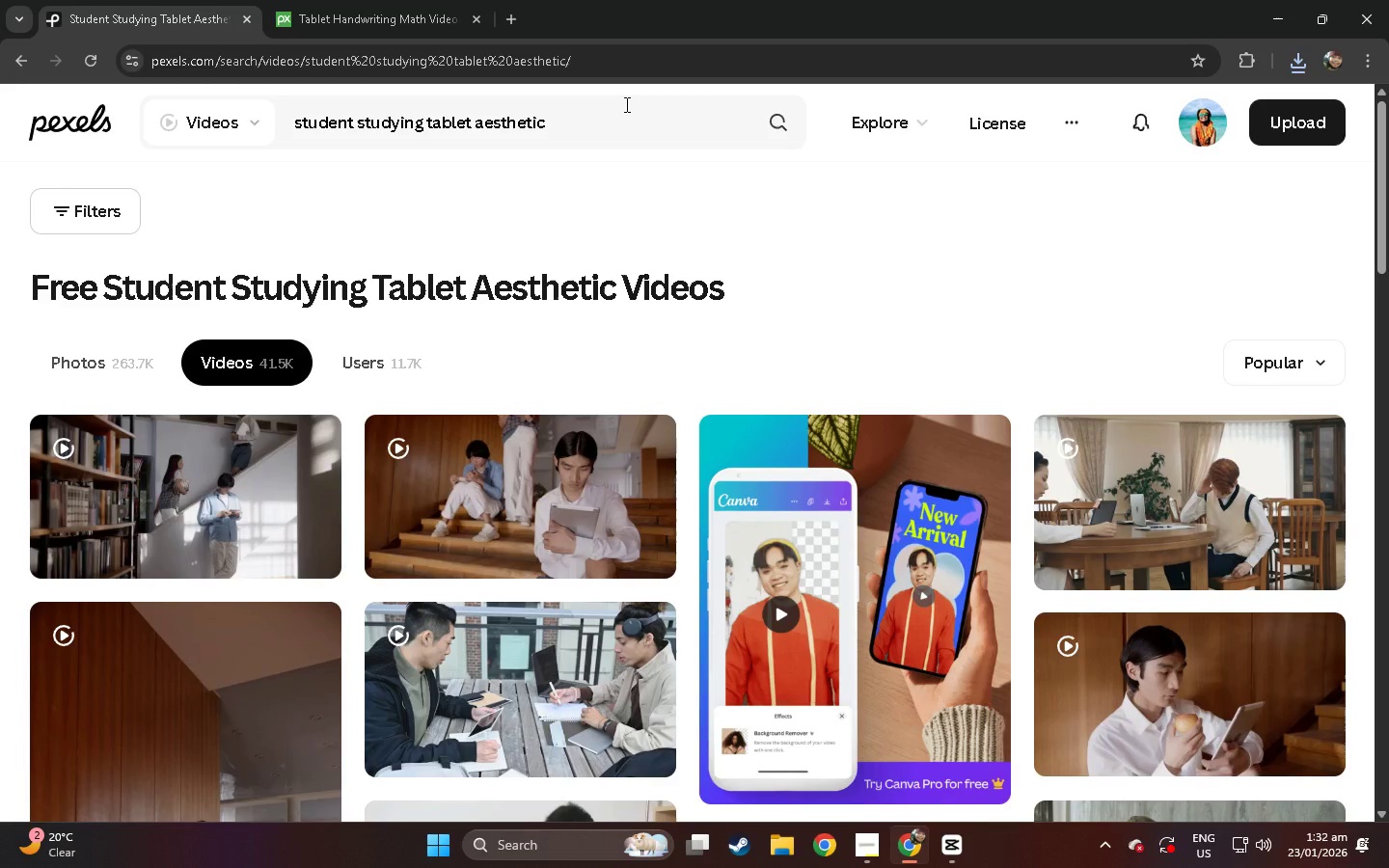 
wait(8.16)
 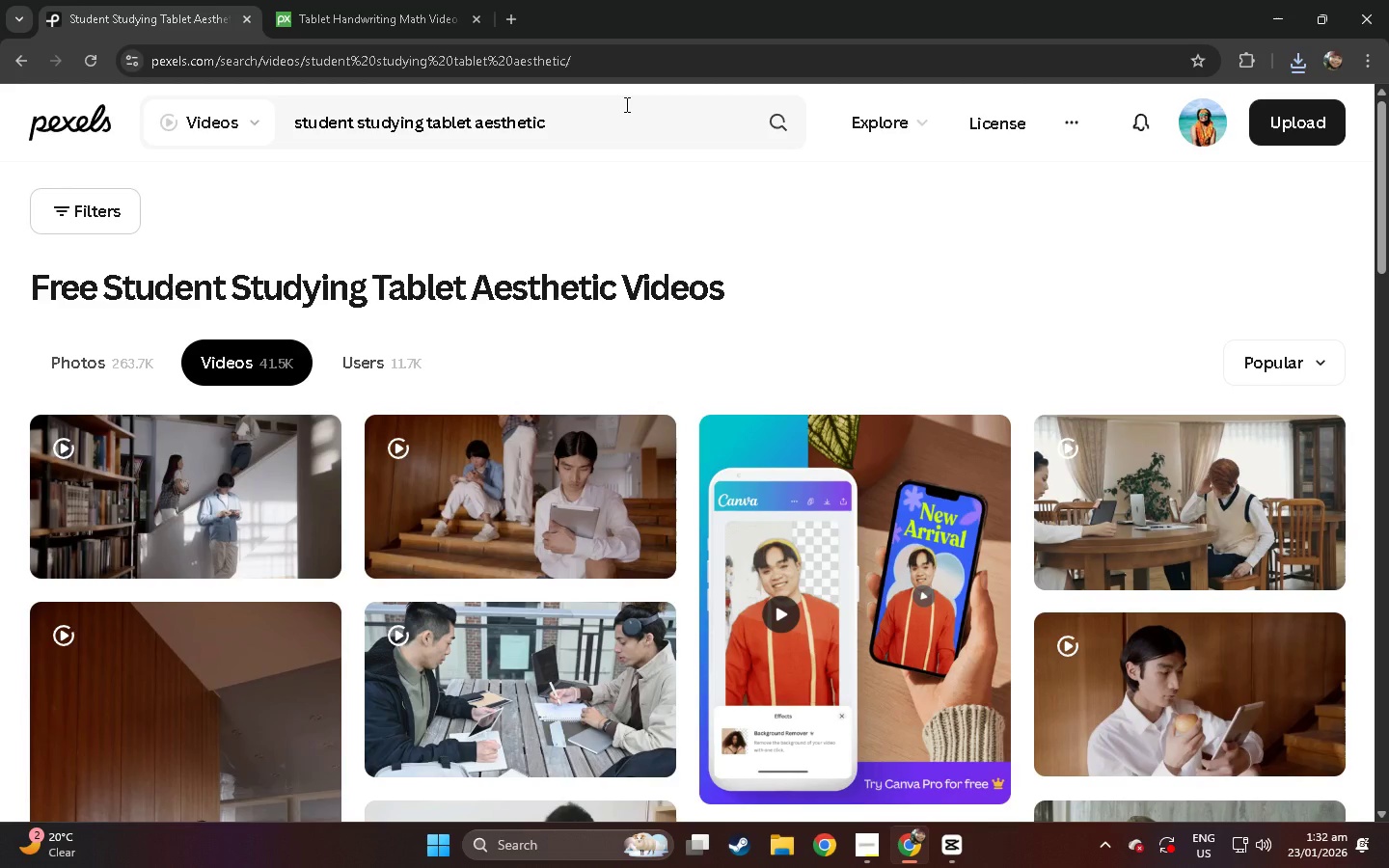 
left_click([602, 499])
 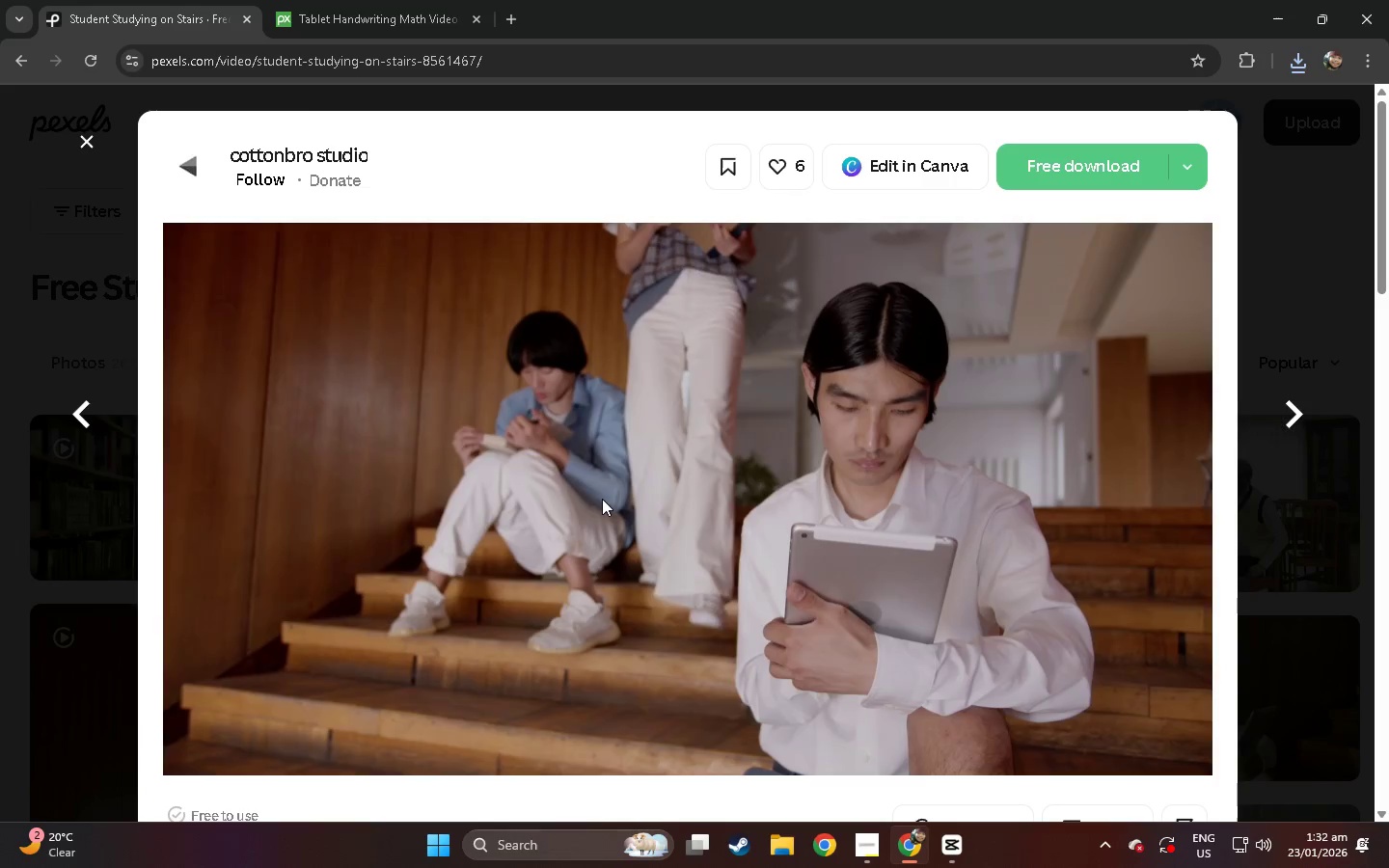 
left_click([0, 518])
 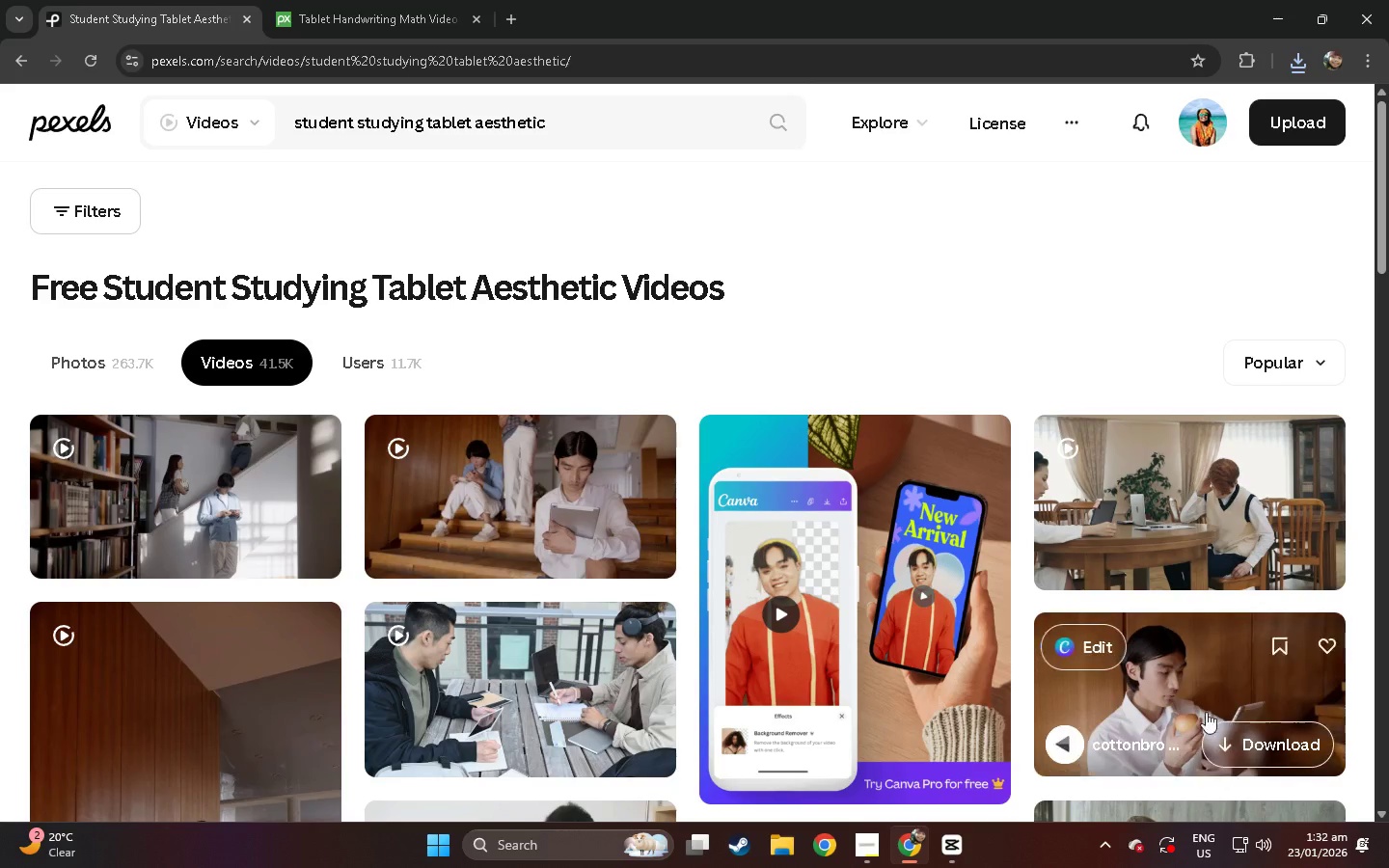 
left_click([1169, 693])
 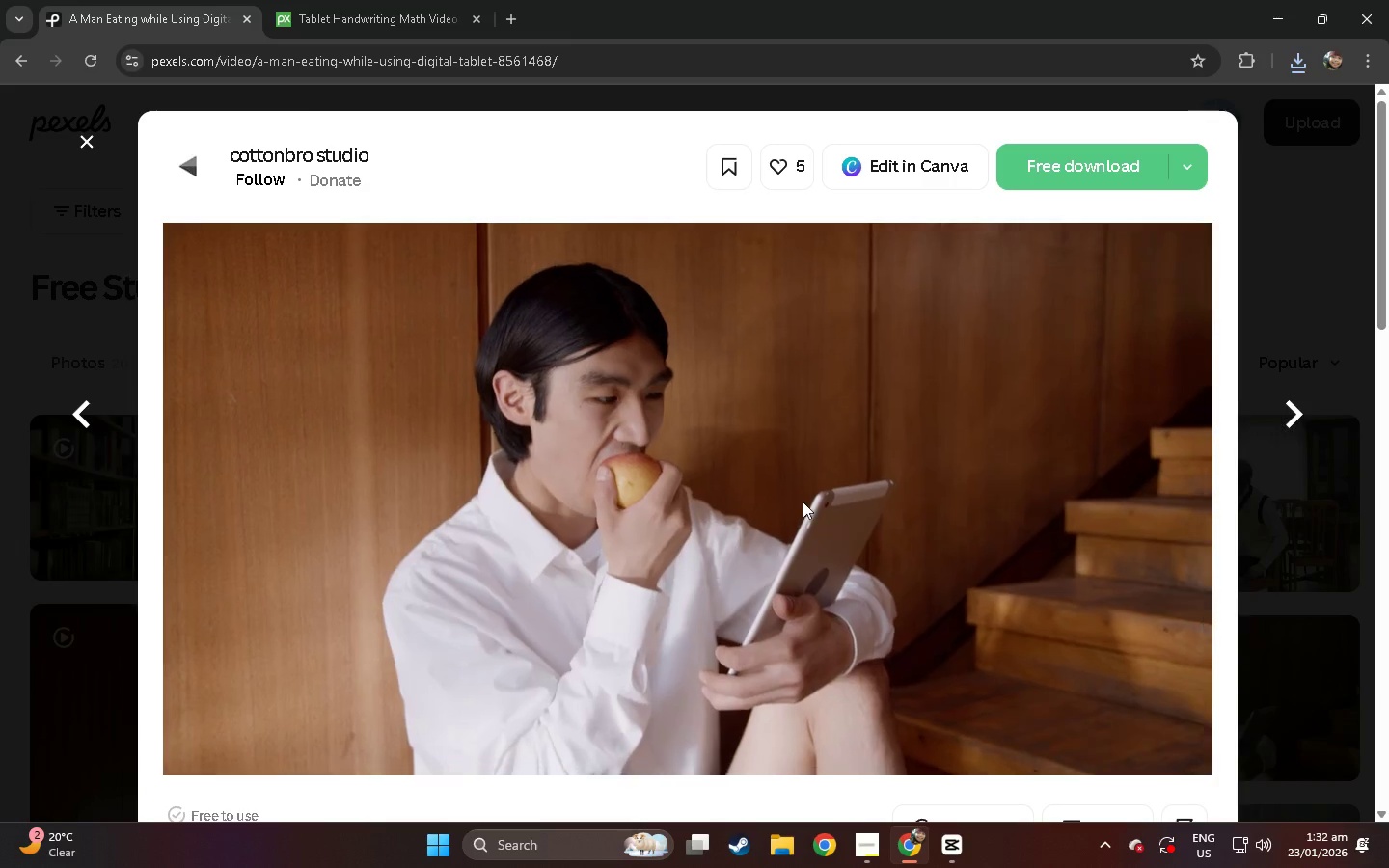 
wait(7.56)
 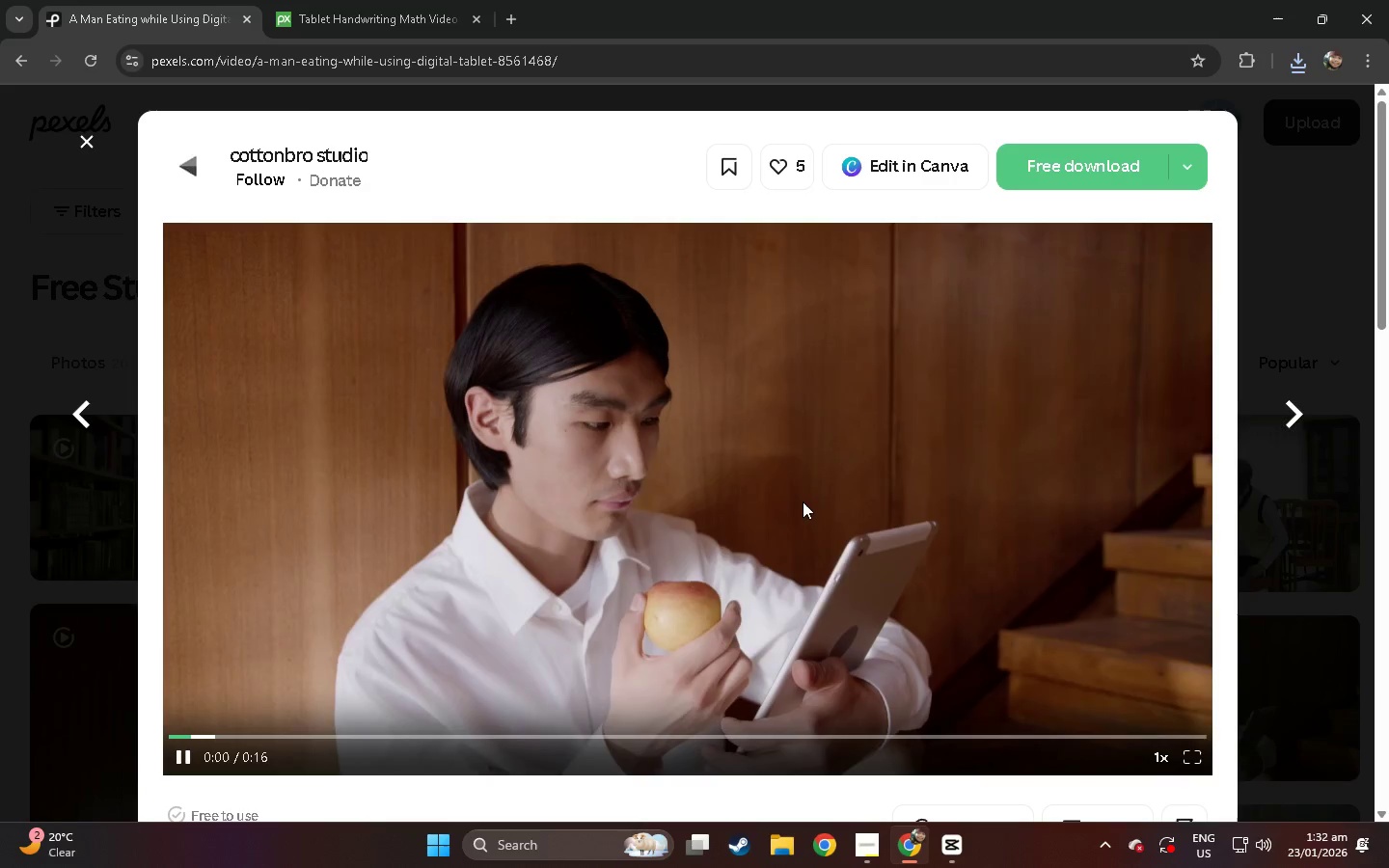 
left_click([1059, 160])
 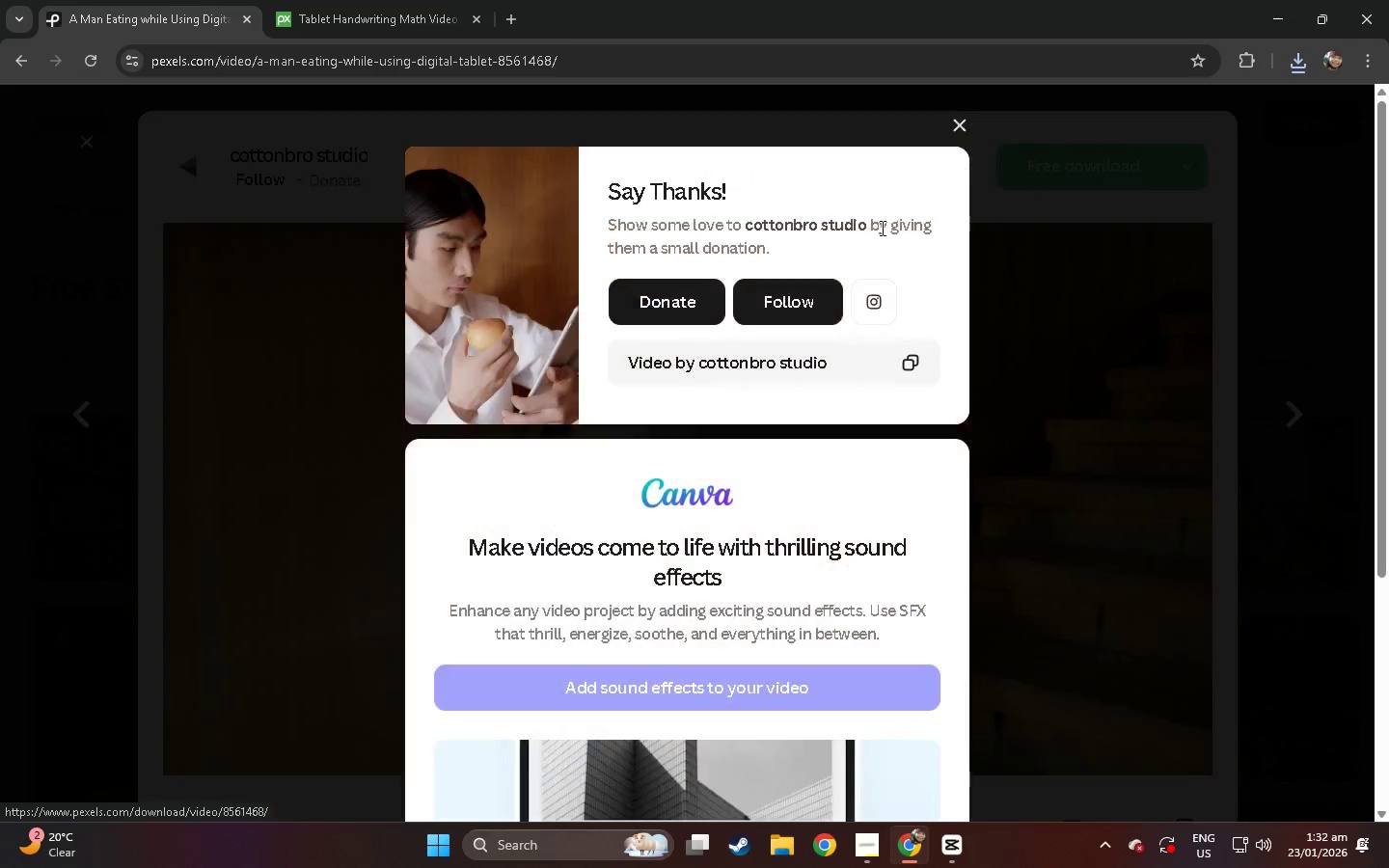 
left_click([0, 323])
 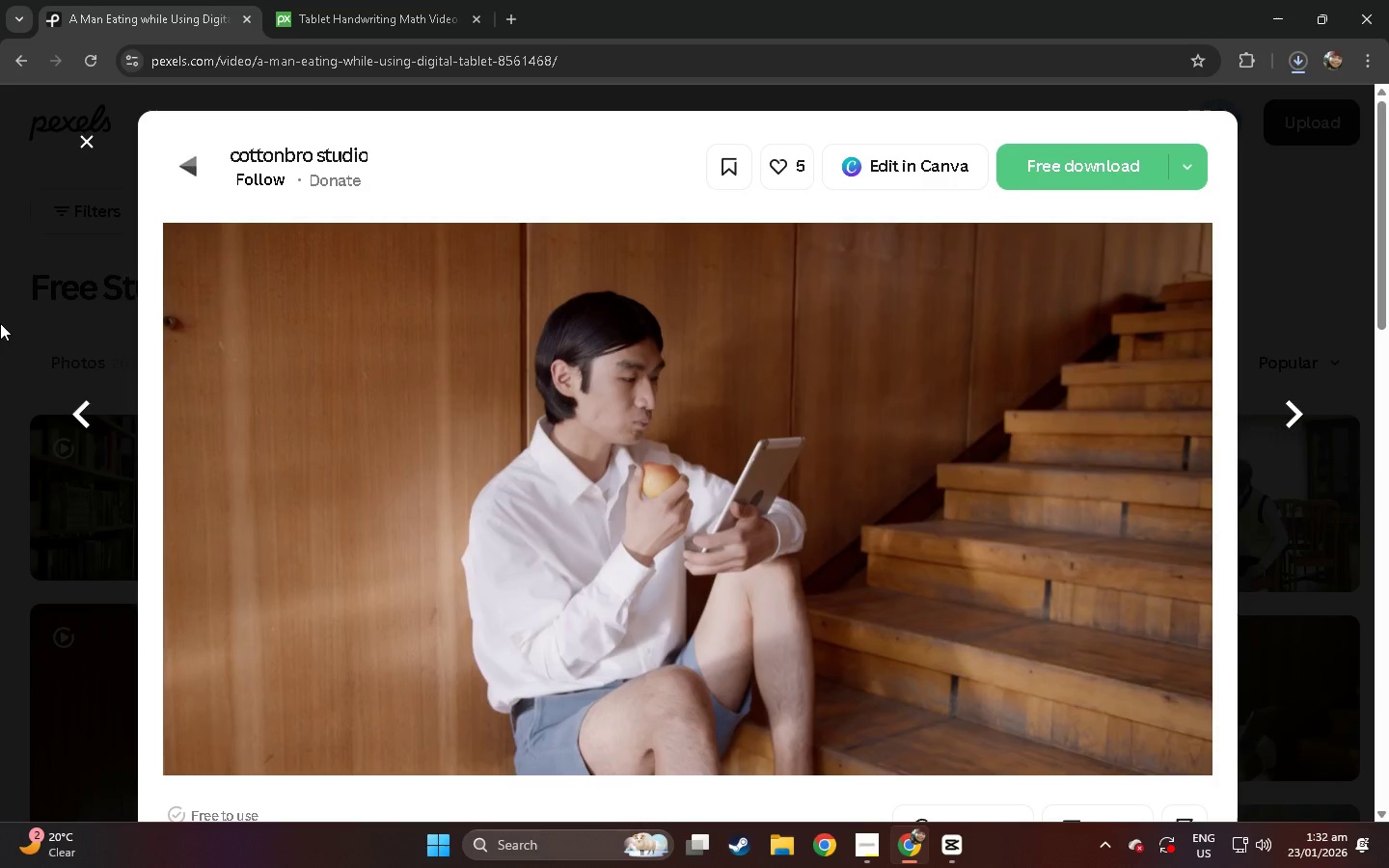 
left_click([0, 323])
 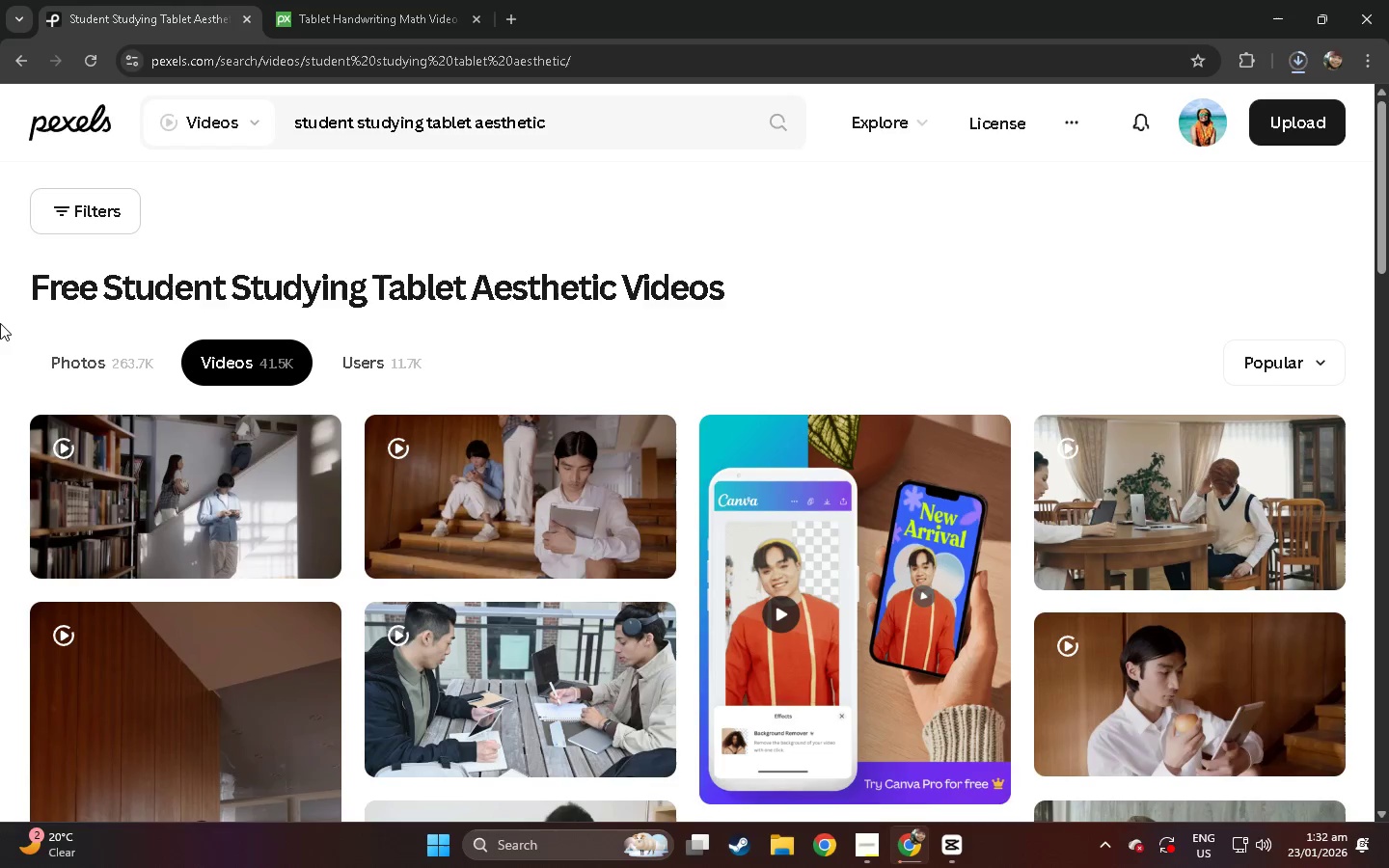 
scroll: coordinate [0, 319], scroll_direction: down, amount: 13.0
 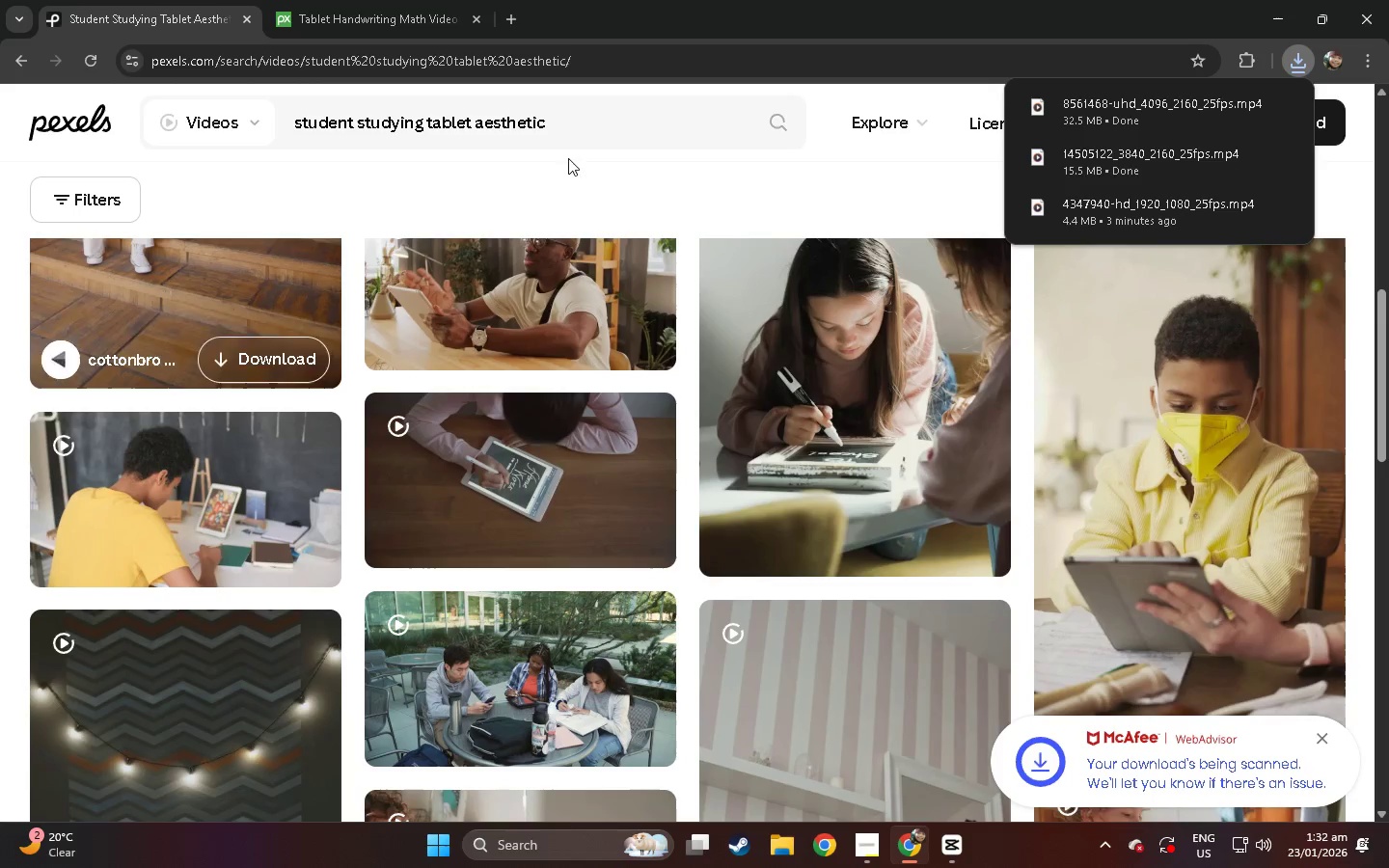 
left_click_drag(start_coordinate=[629, 122], to_coordinate=[109, 105])
 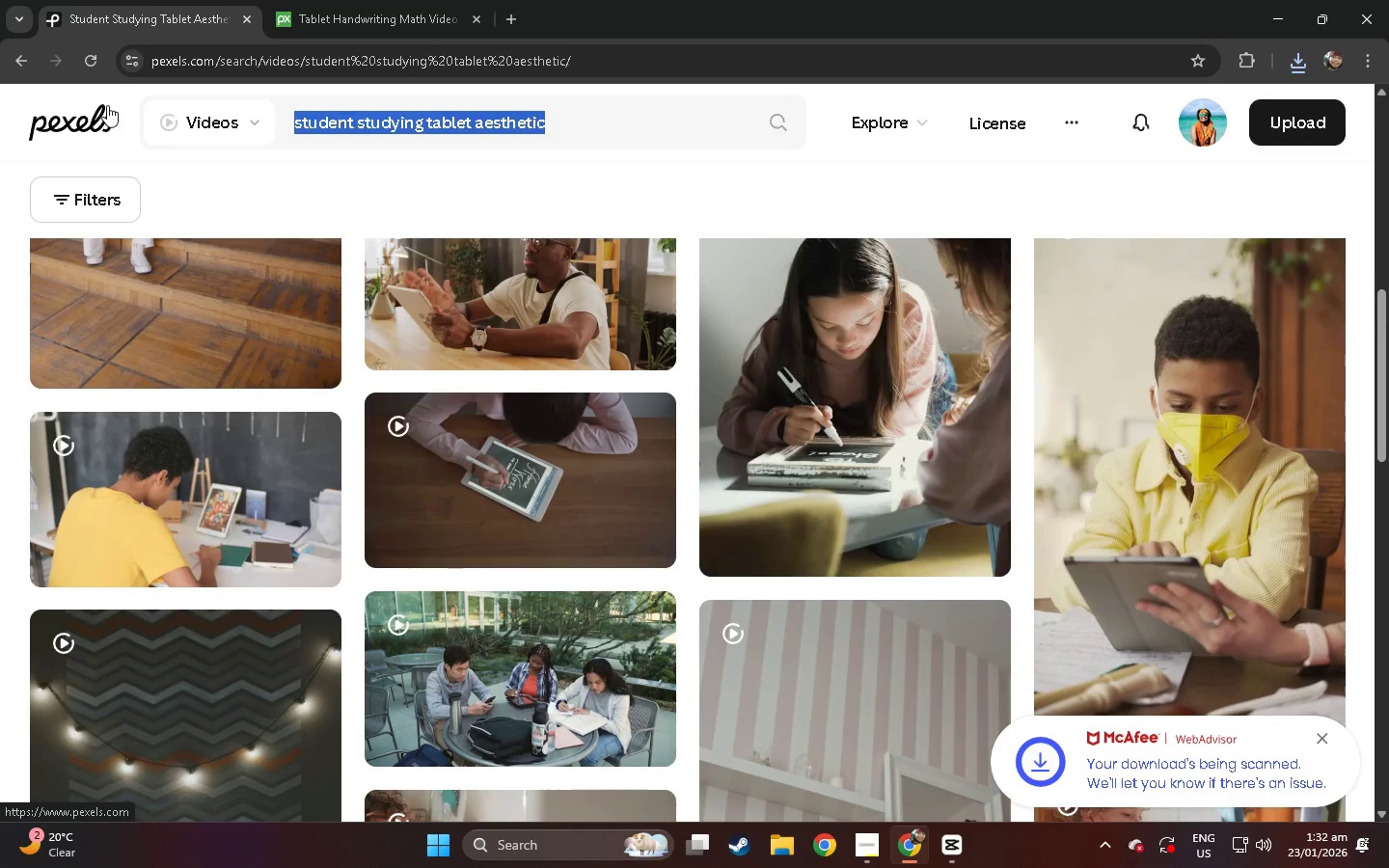 
type(rte)
key(Backspace)
key(Backspace)
key(Backspace)
type(tecyh)
key(Backspace)
key(Backspace)
type(h accessir)
key(Backspace)
key(Backspace)
type(ory un)
key(Backspace)
type(bo)
key(Backspace)
key(Backspace)
type(nboxing vertia)
key(Backspace)
type(cal)
 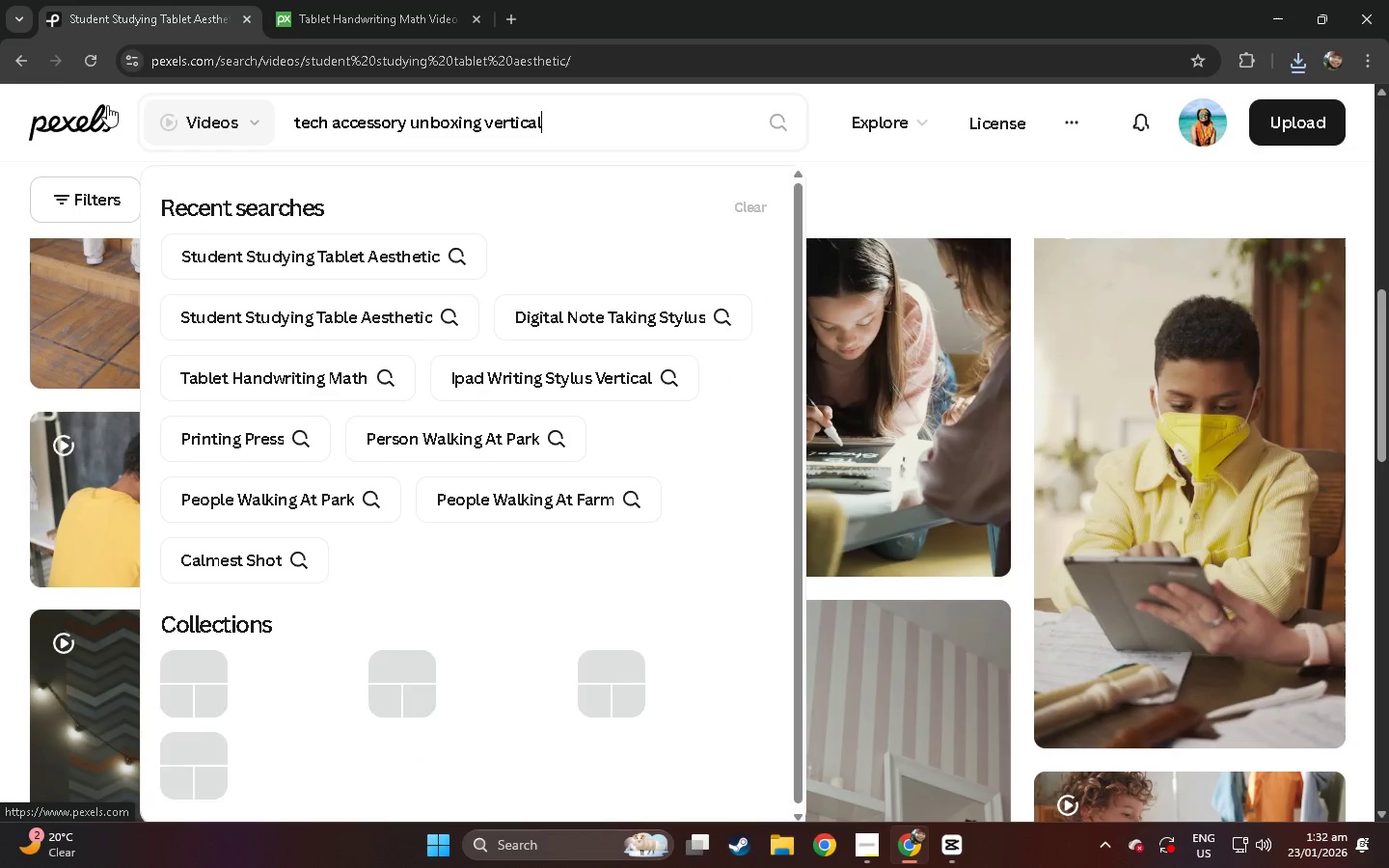 
key(Enter)
 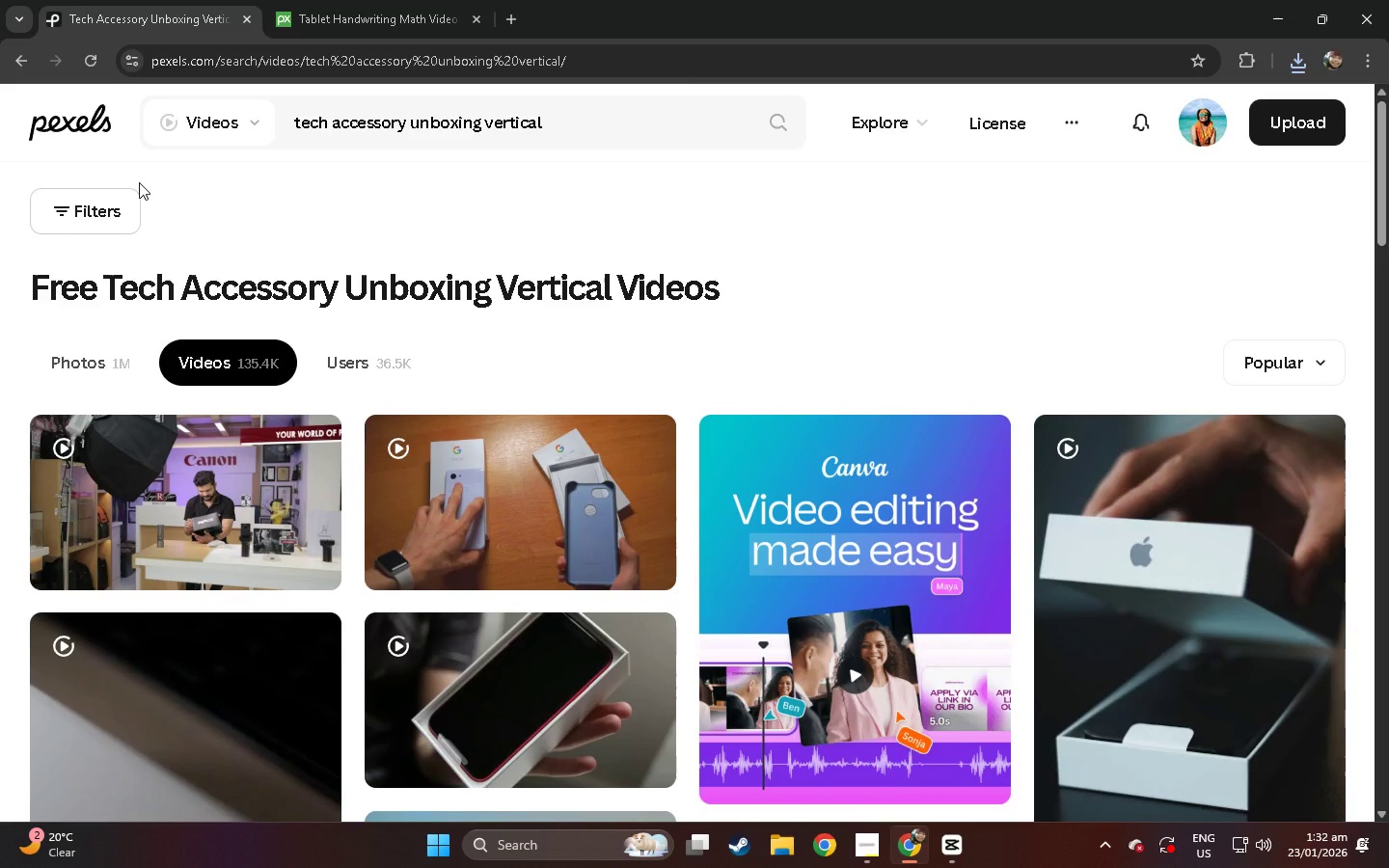 
scroll: coordinate [139, 195], scroll_direction: down, amount: 35.0
 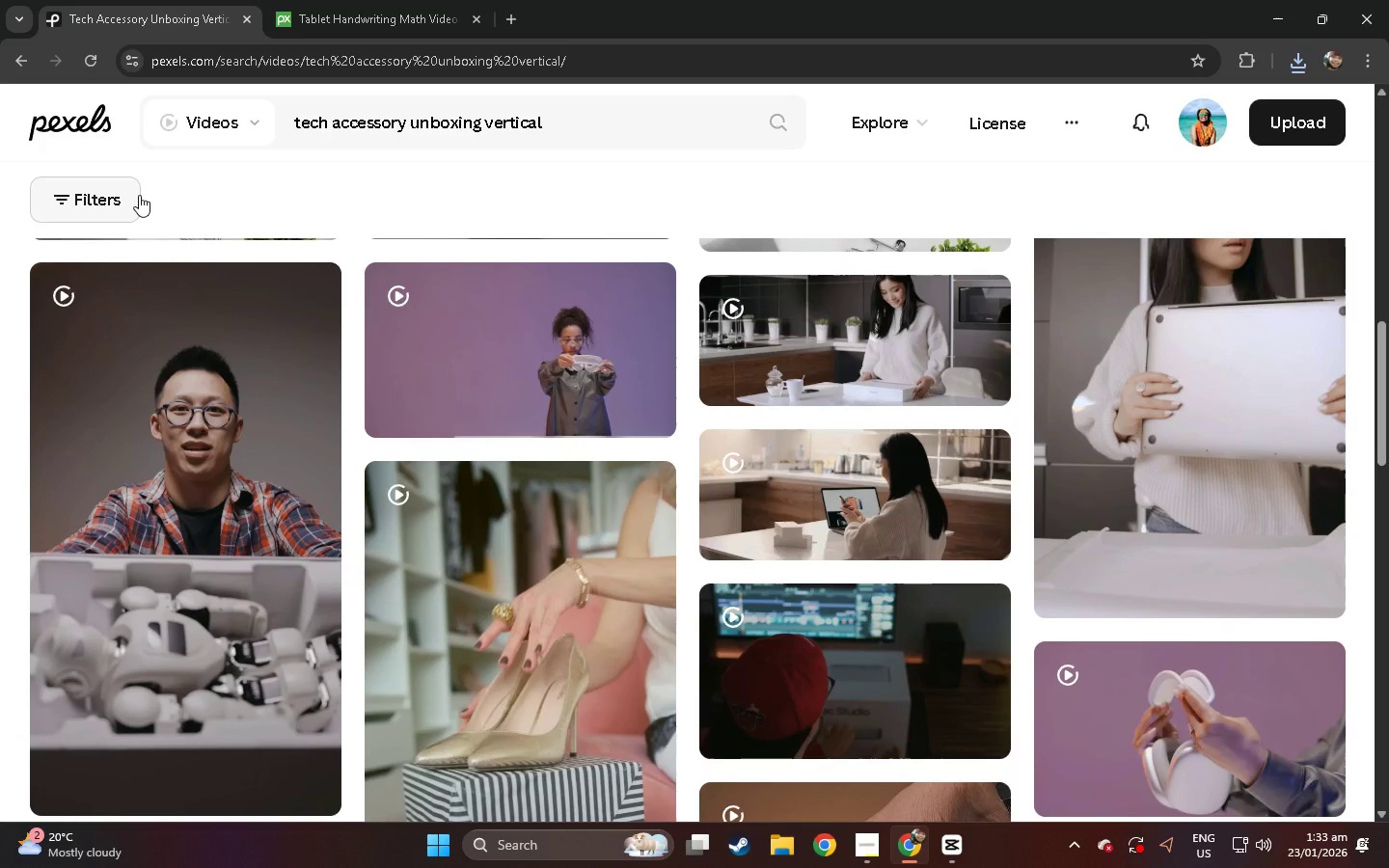 
wait(9.4)
 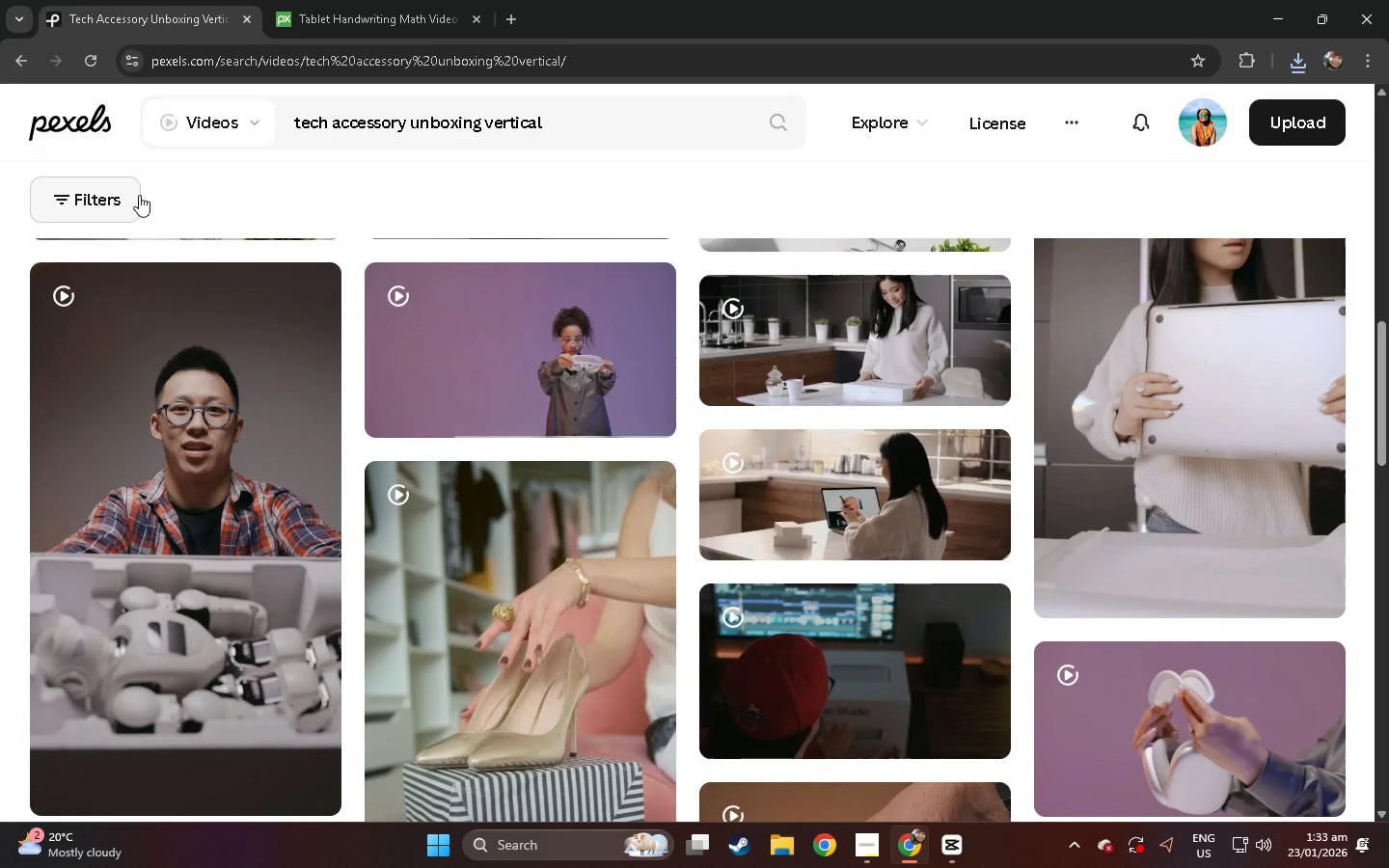 
scroll: coordinate [157, 251], scroll_direction: down, amount: 33.0
 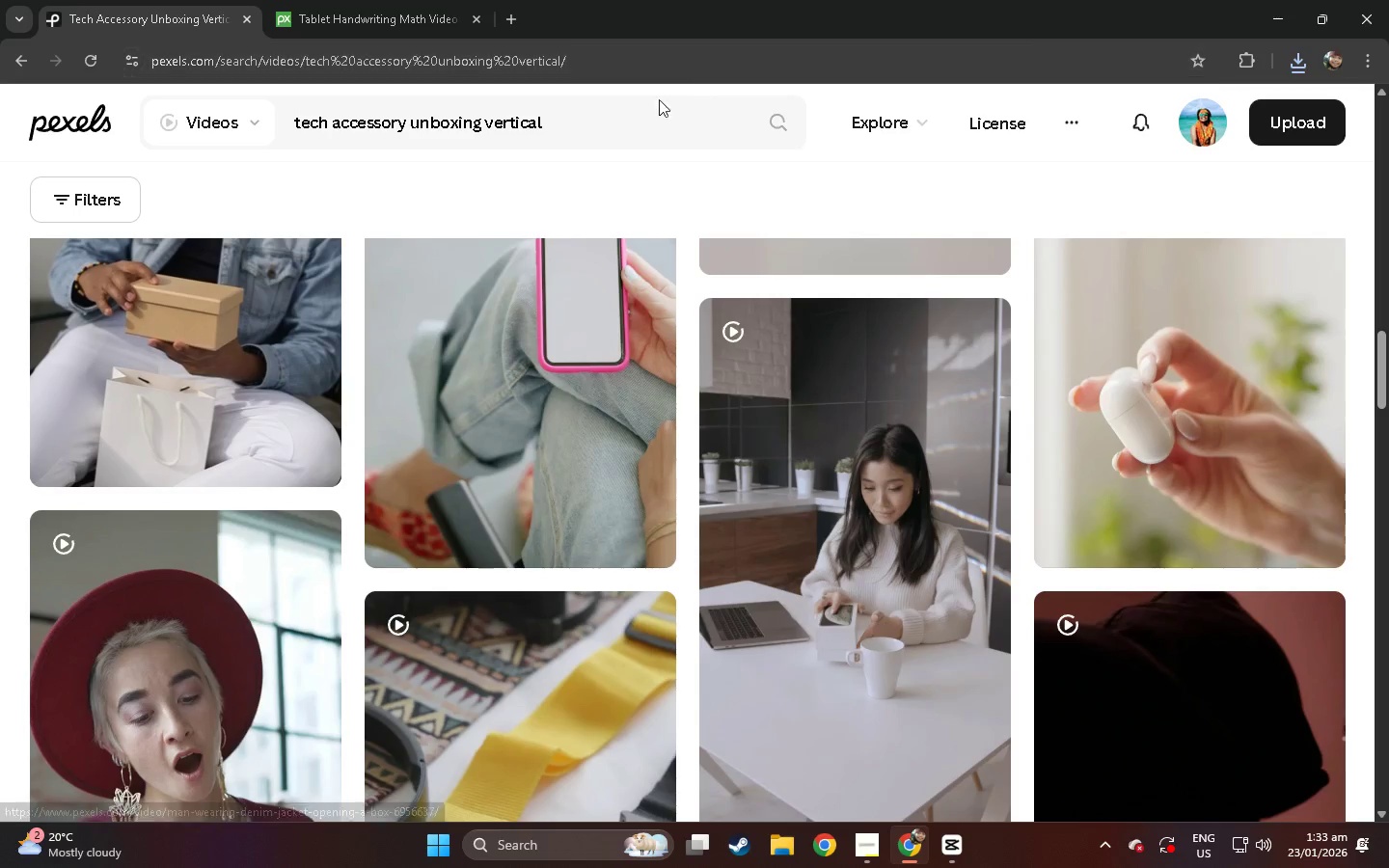 
left_click_drag(start_coordinate=[606, 116], to_coordinate=[554, 126])
 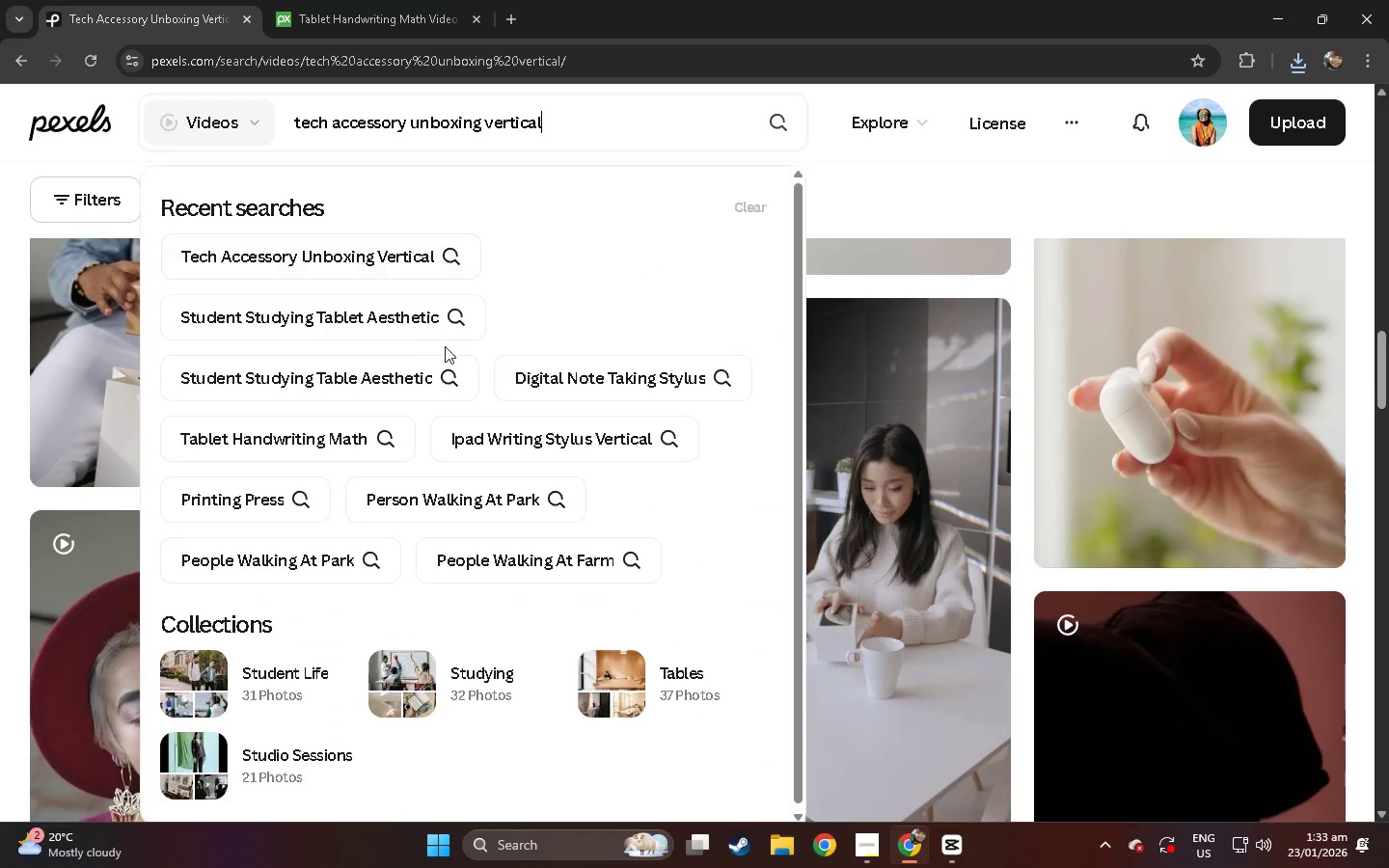 
left_click([0, 400])
 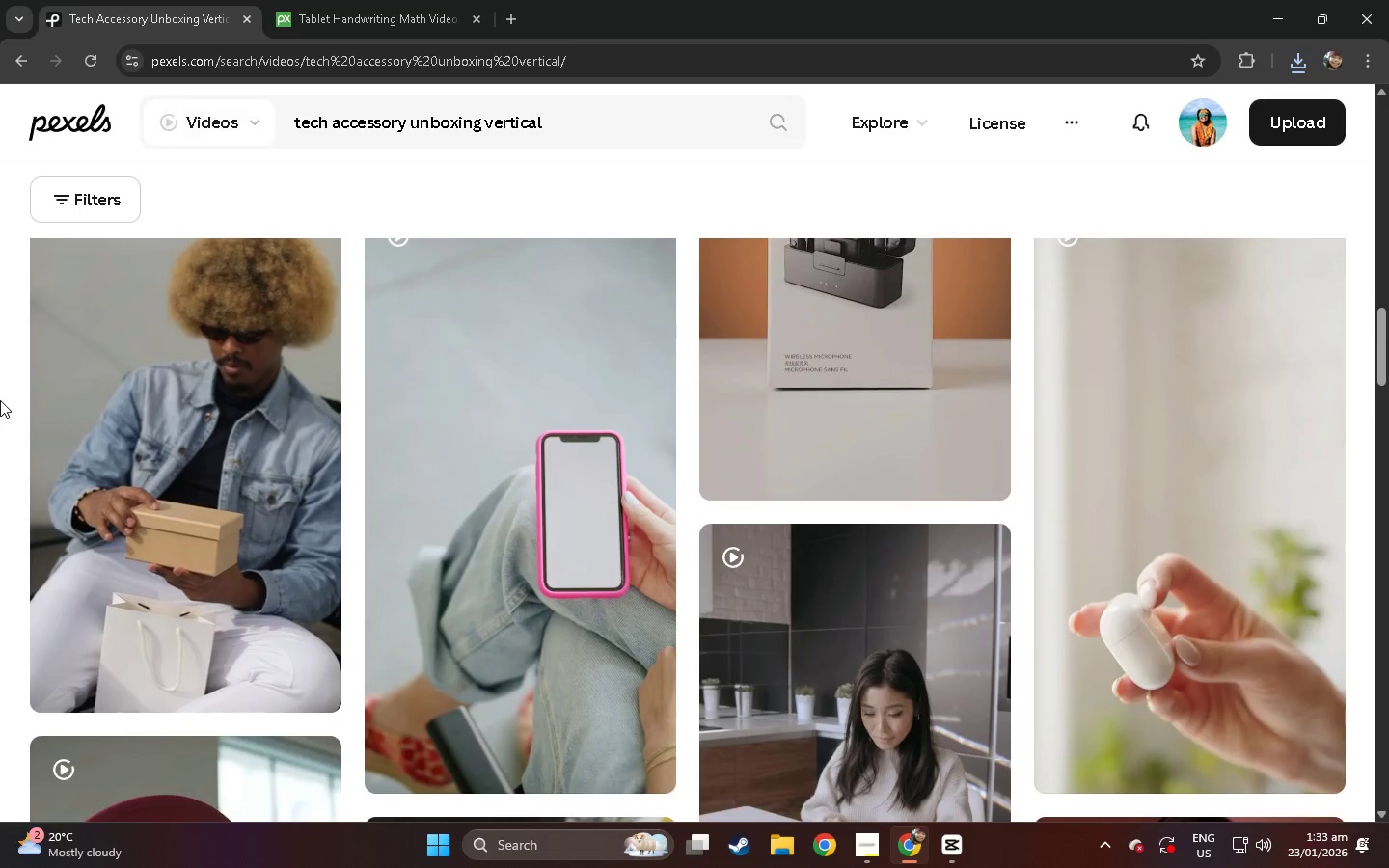 
scroll: coordinate [0, 400], scroll_direction: up, amount: 24.0
 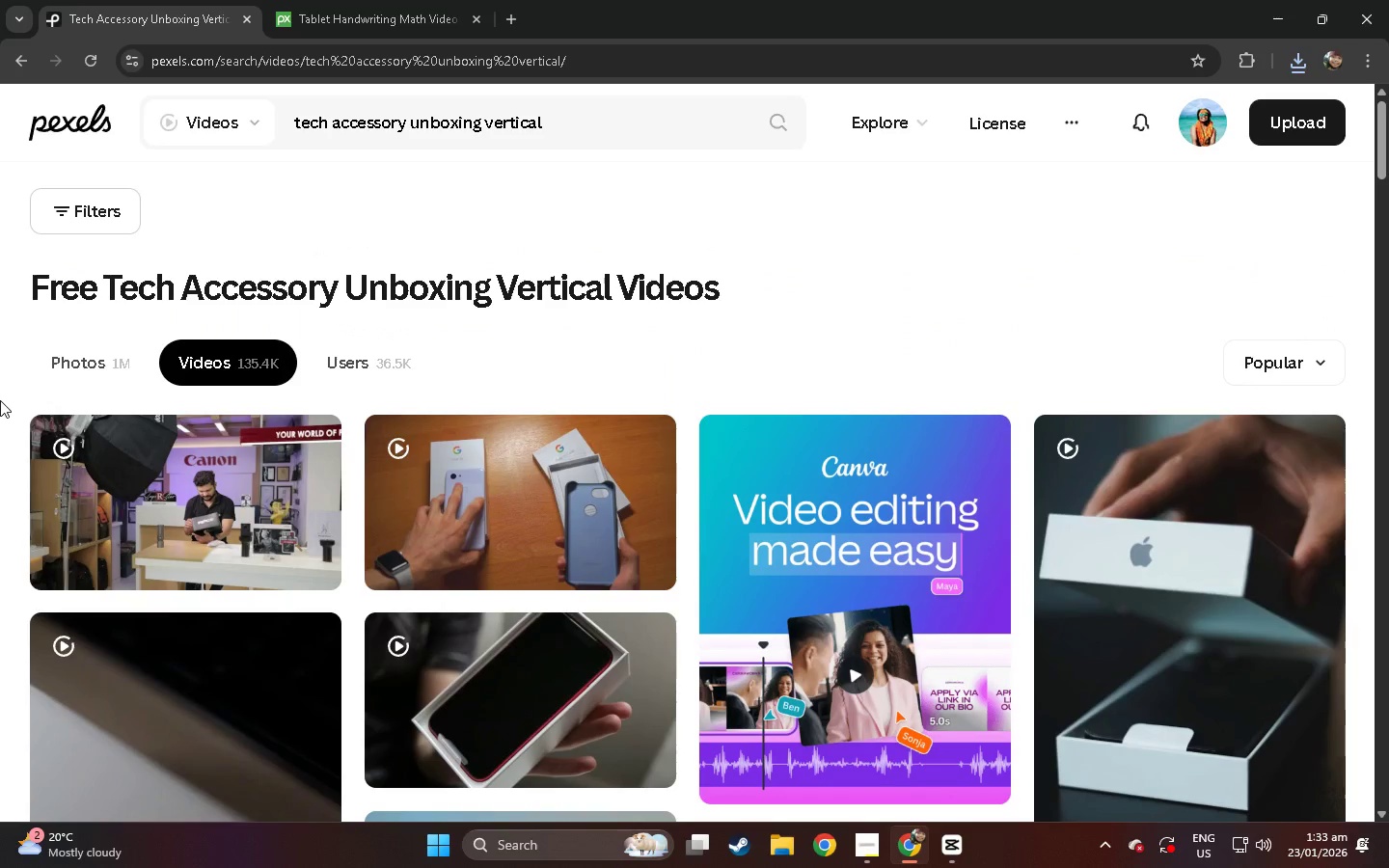 
left_click([1186, 652])
 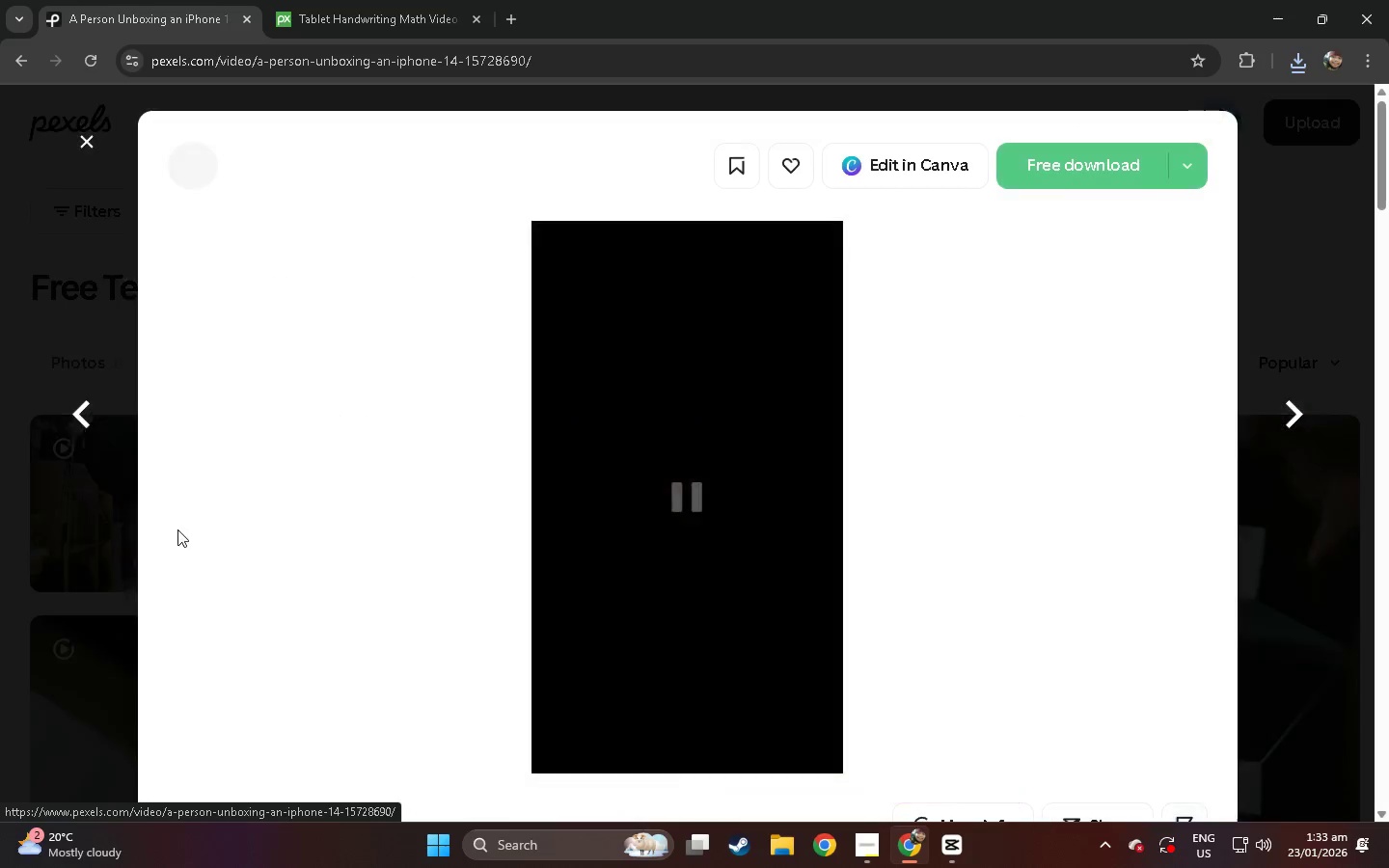 
left_click([162, 527])
 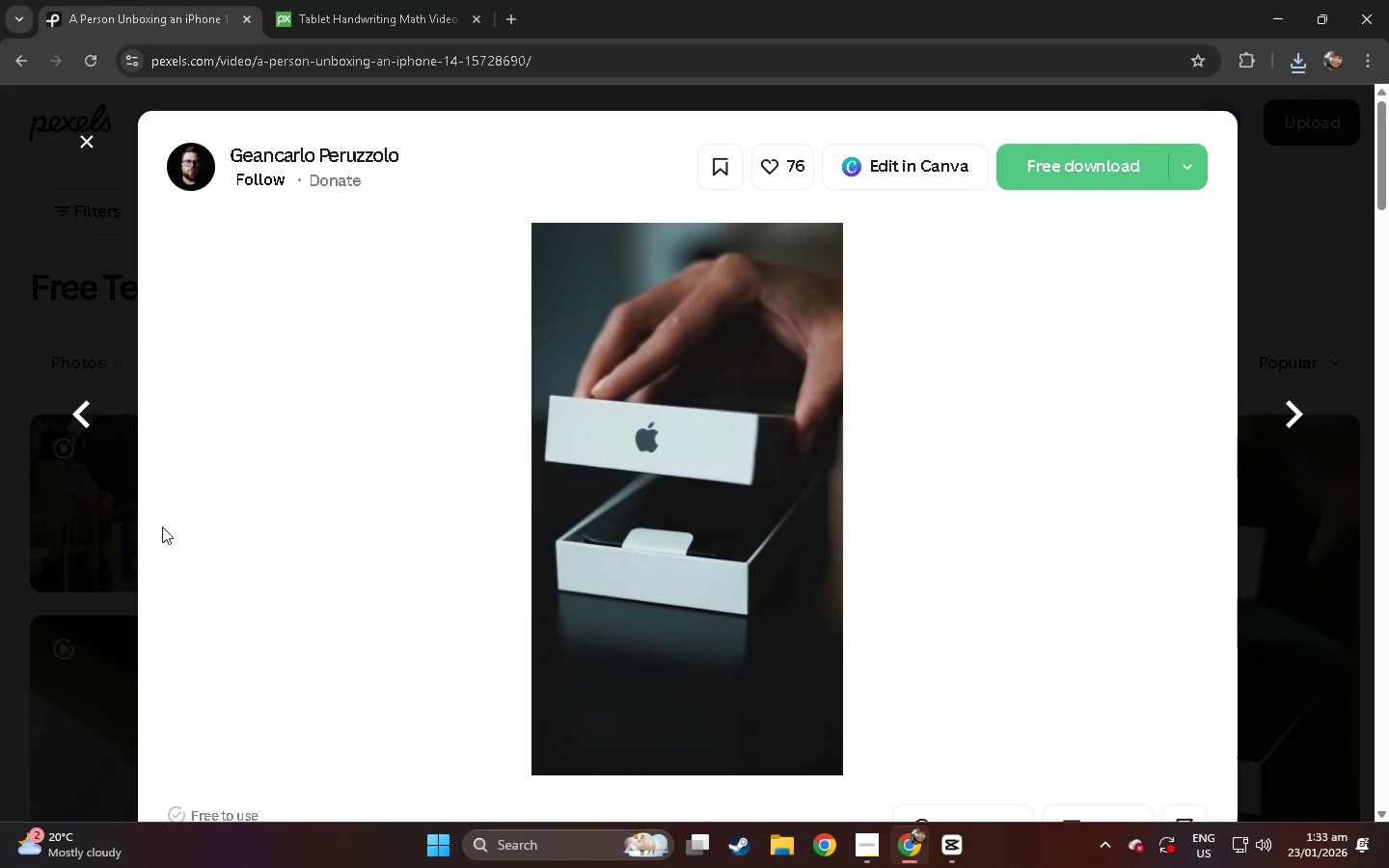 
left_click([20, 520])
 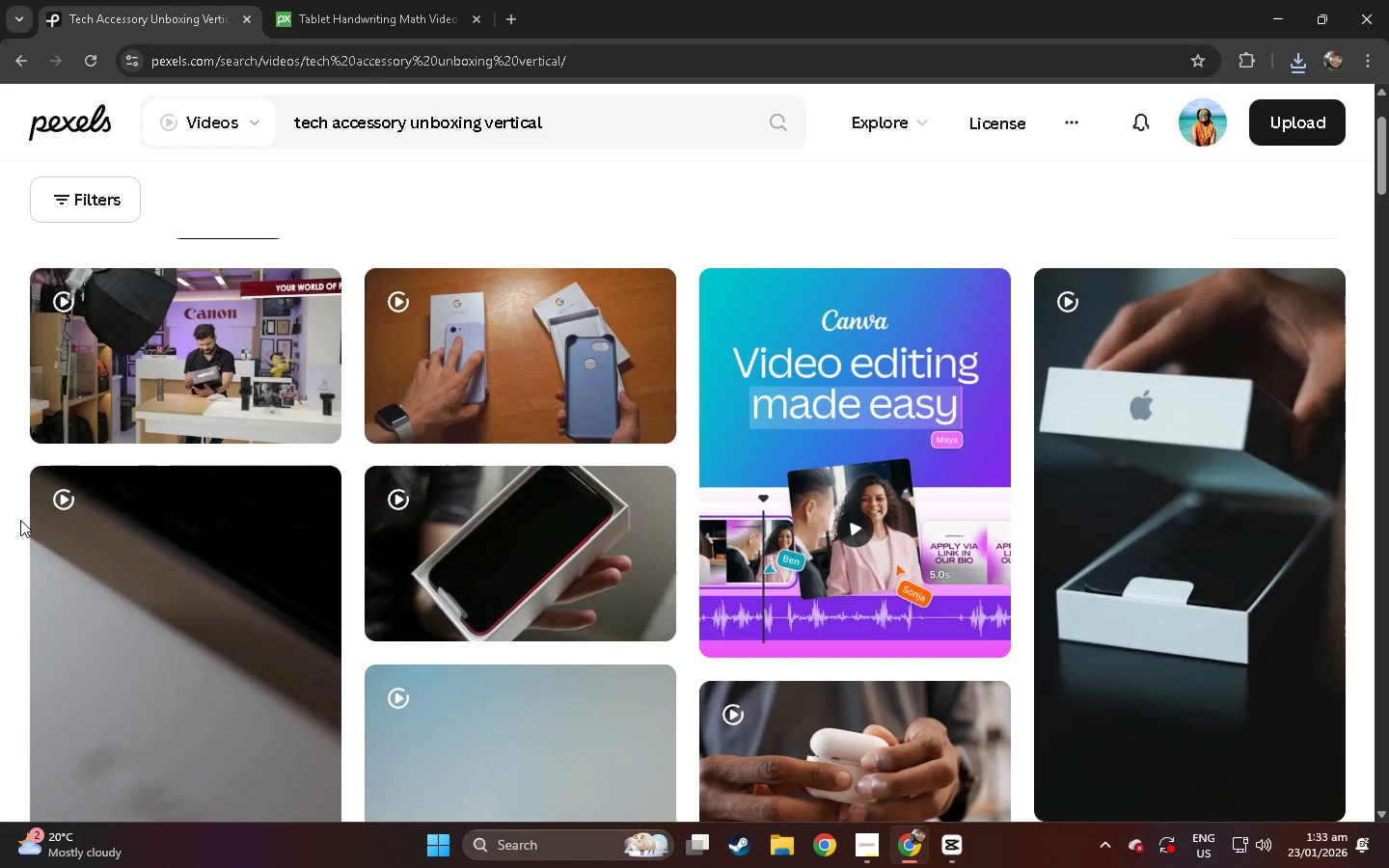 
scroll: coordinate [29, 473], scroll_direction: up, amount: 2.0
 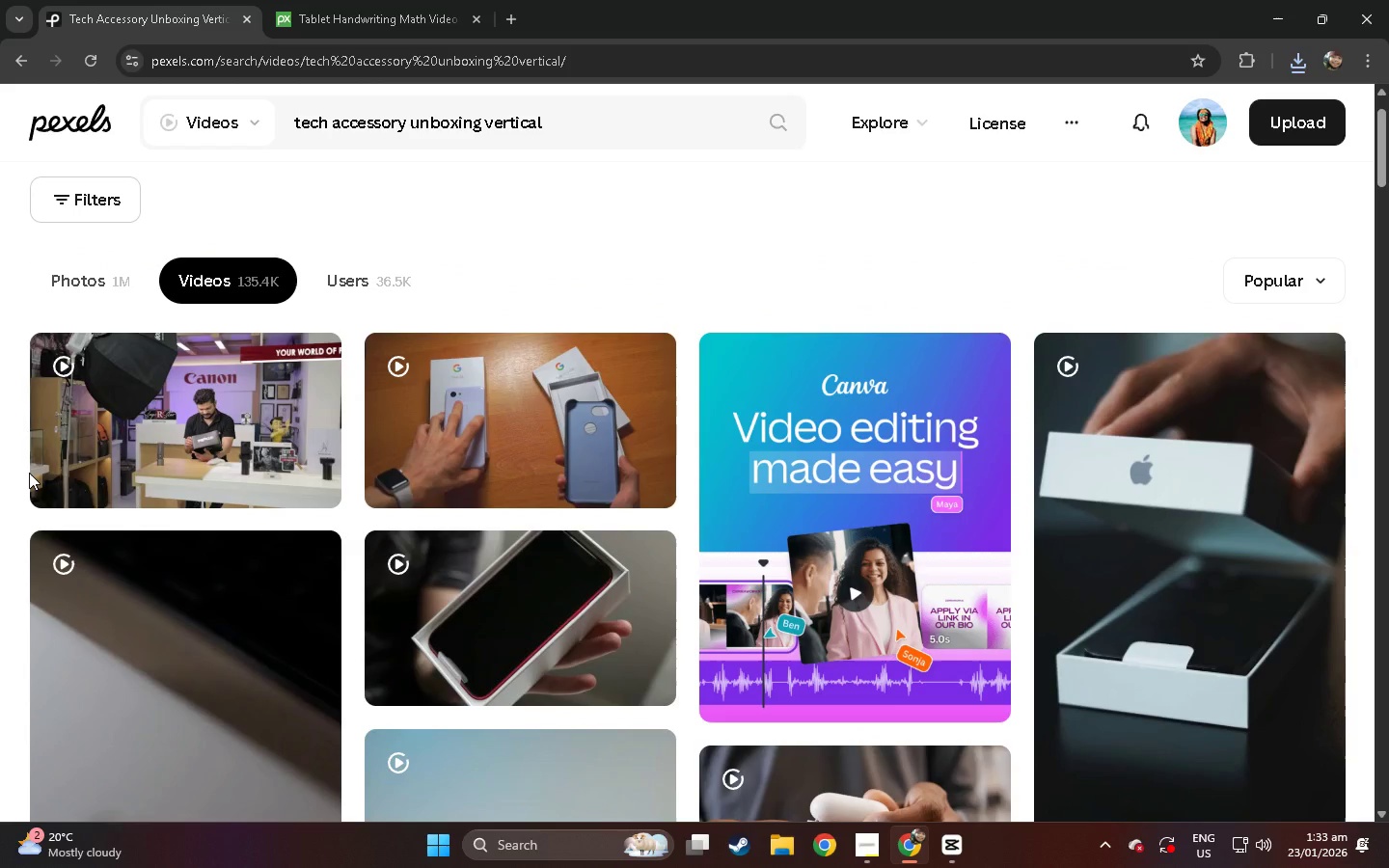 
scroll: coordinate [28, 483], scroll_direction: down, amount: 19.0
 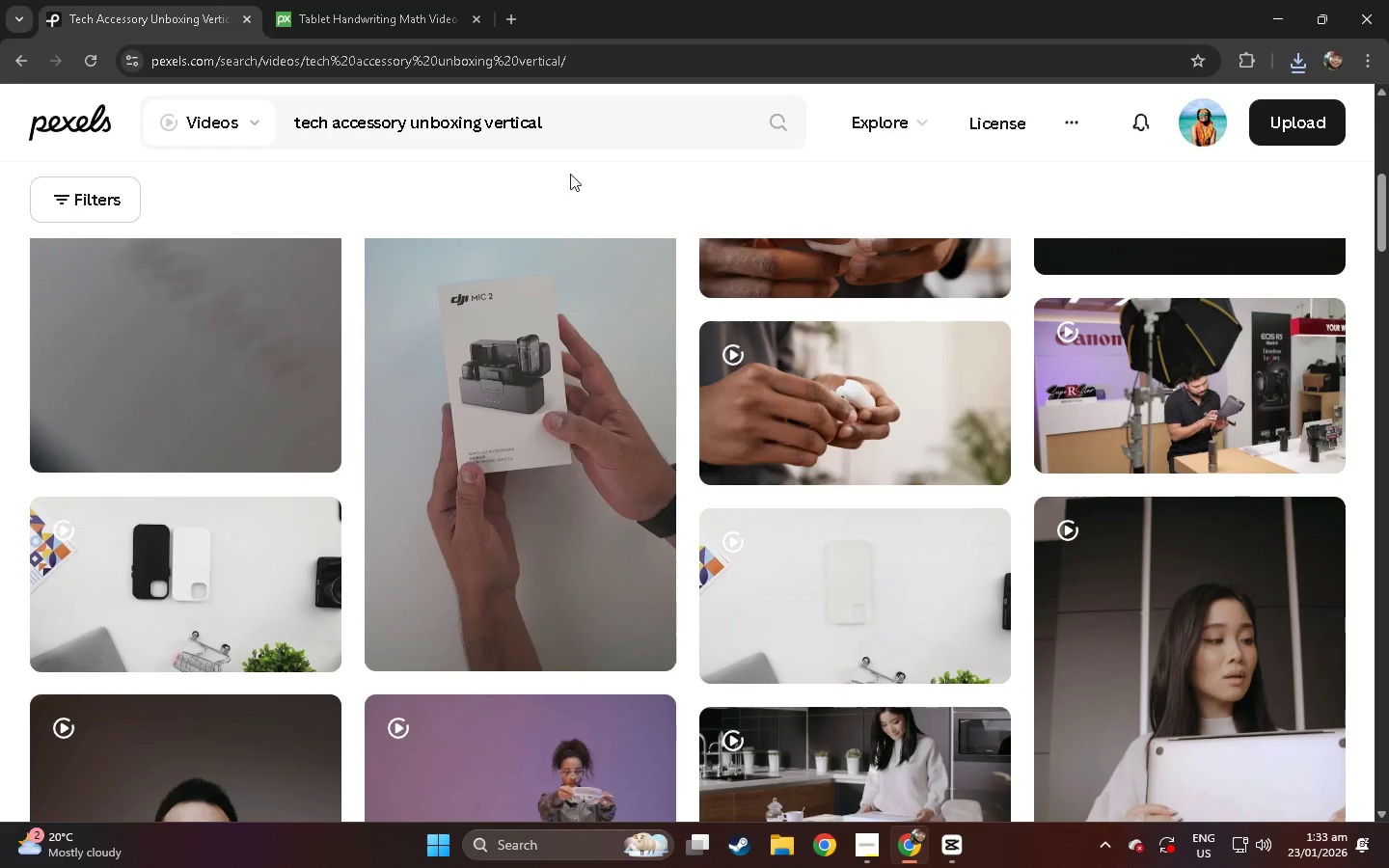 
left_click_drag(start_coordinate=[566, 131], to_coordinate=[486, 144])
 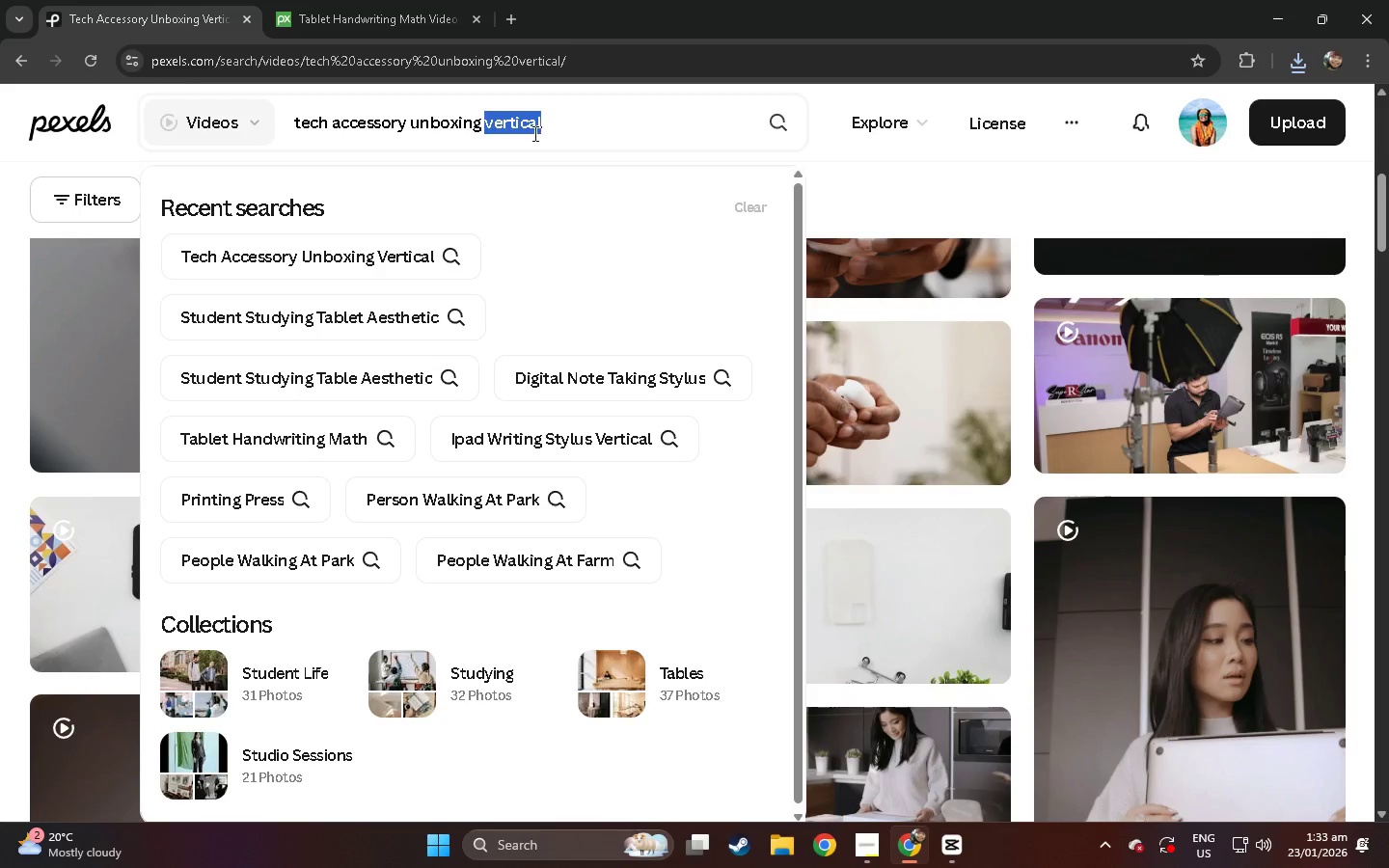 
key(Backspace)
 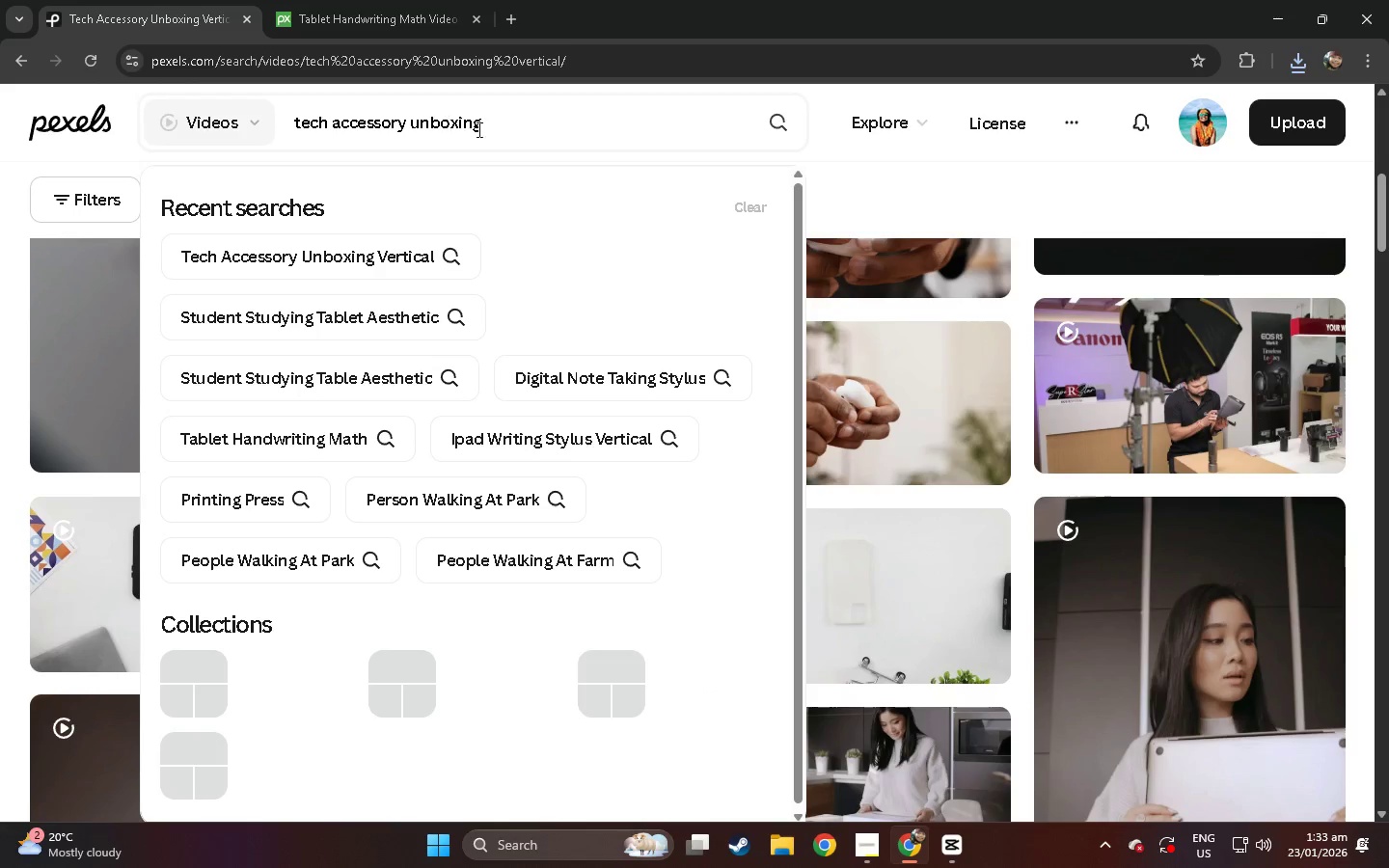 
left_click_drag(start_coordinate=[498, 131], to_coordinate=[410, 135])
 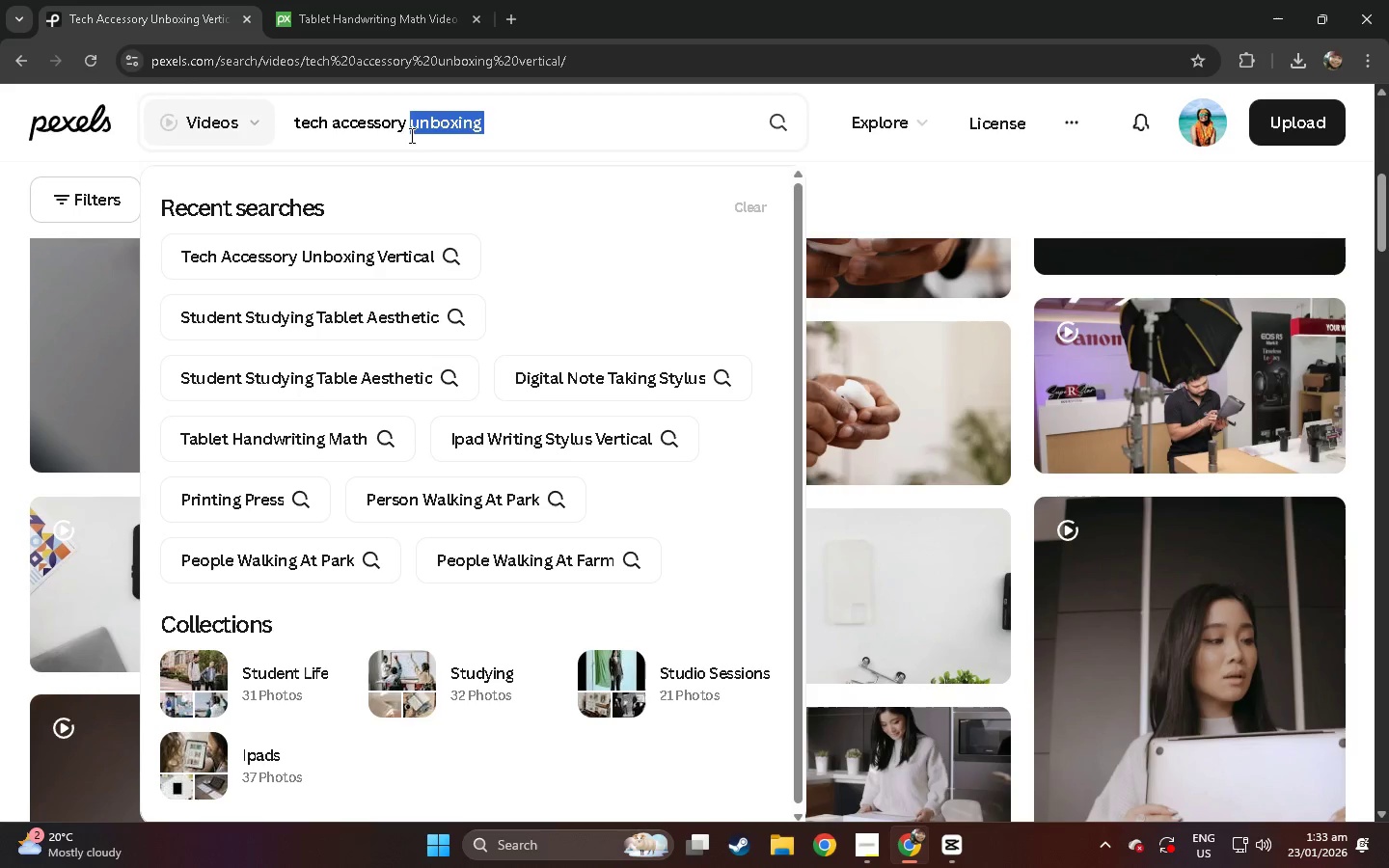 
key(Control+ControlLeft)
 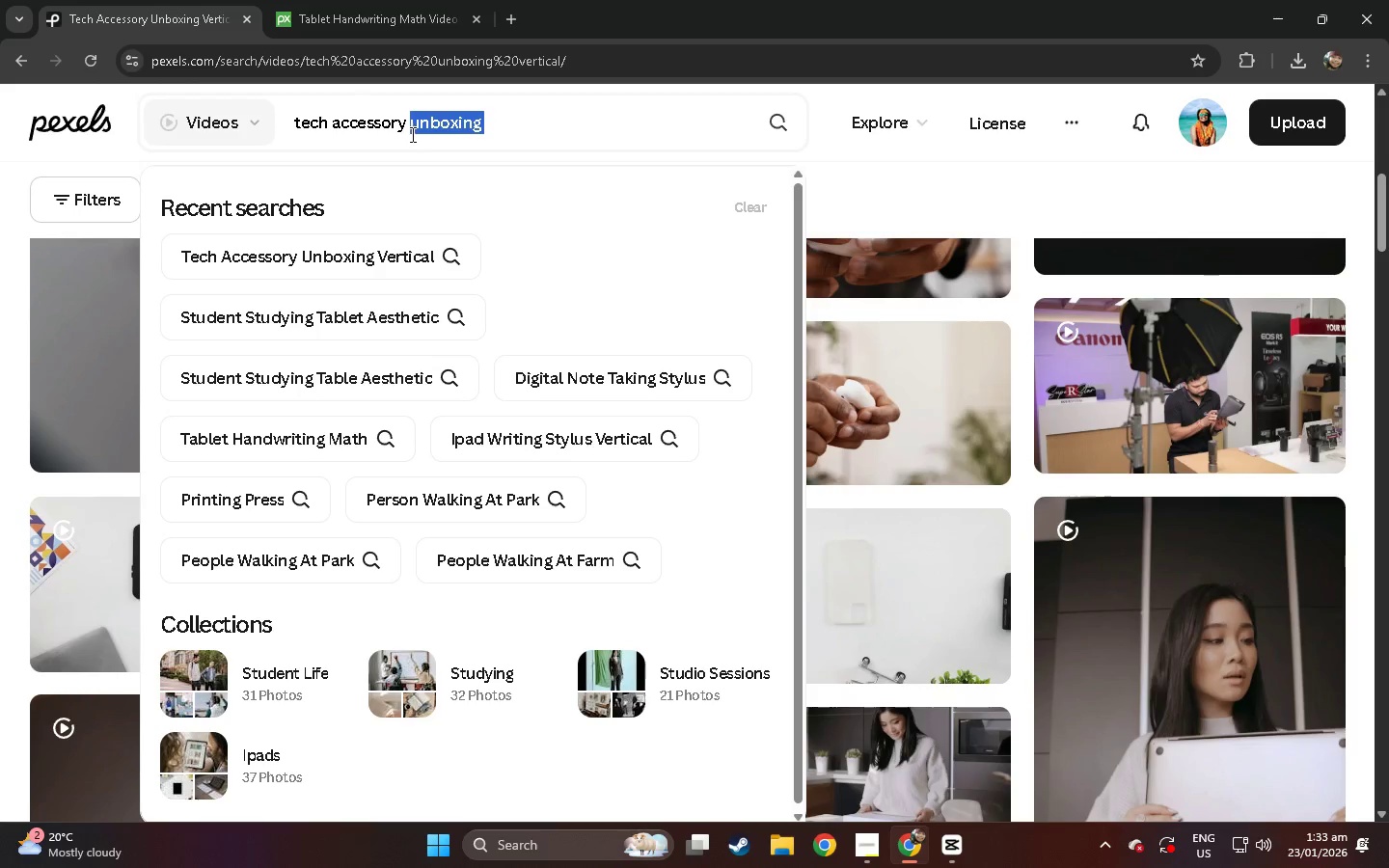 
key(Control+C)
 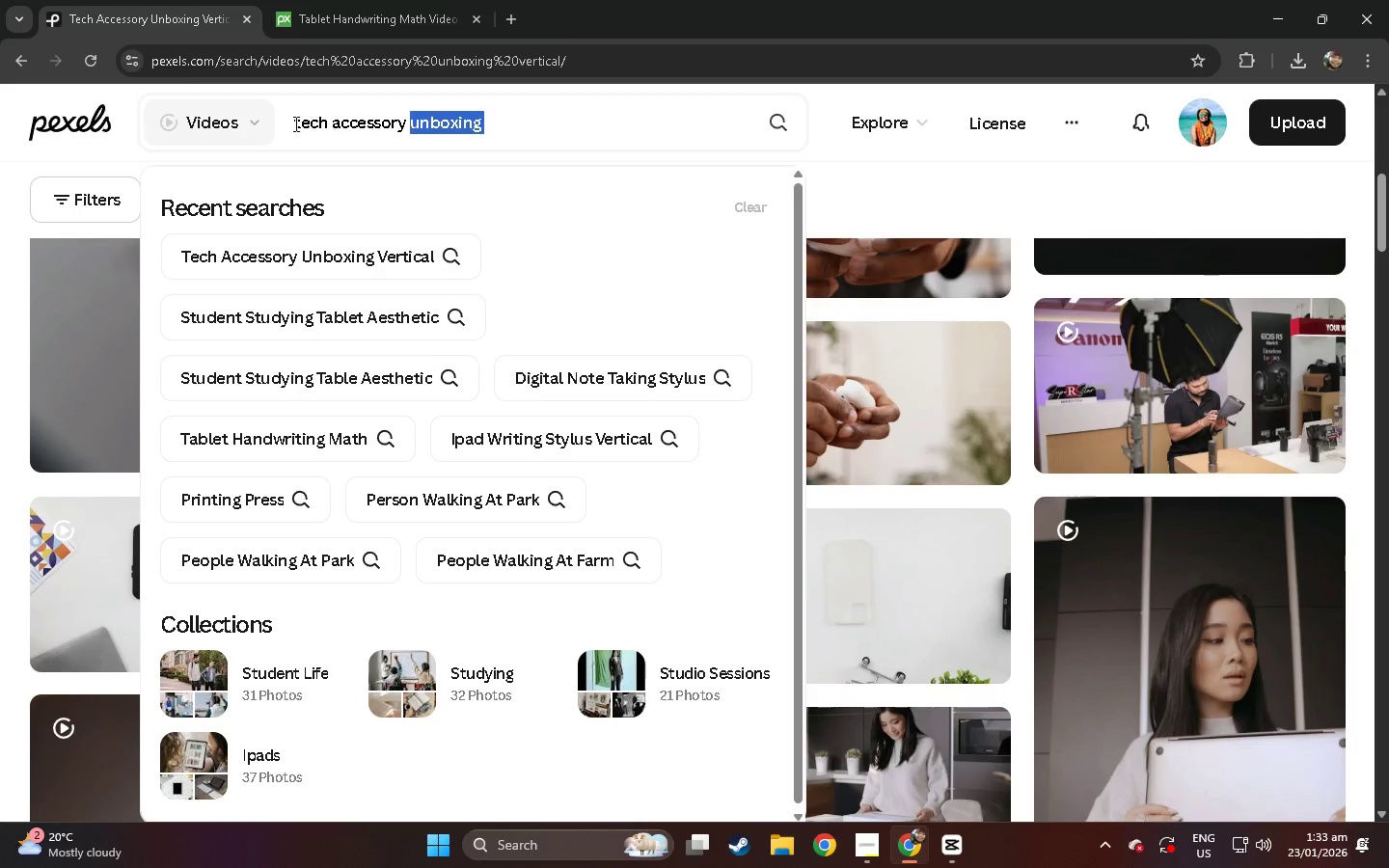 
left_click([294, 123])
 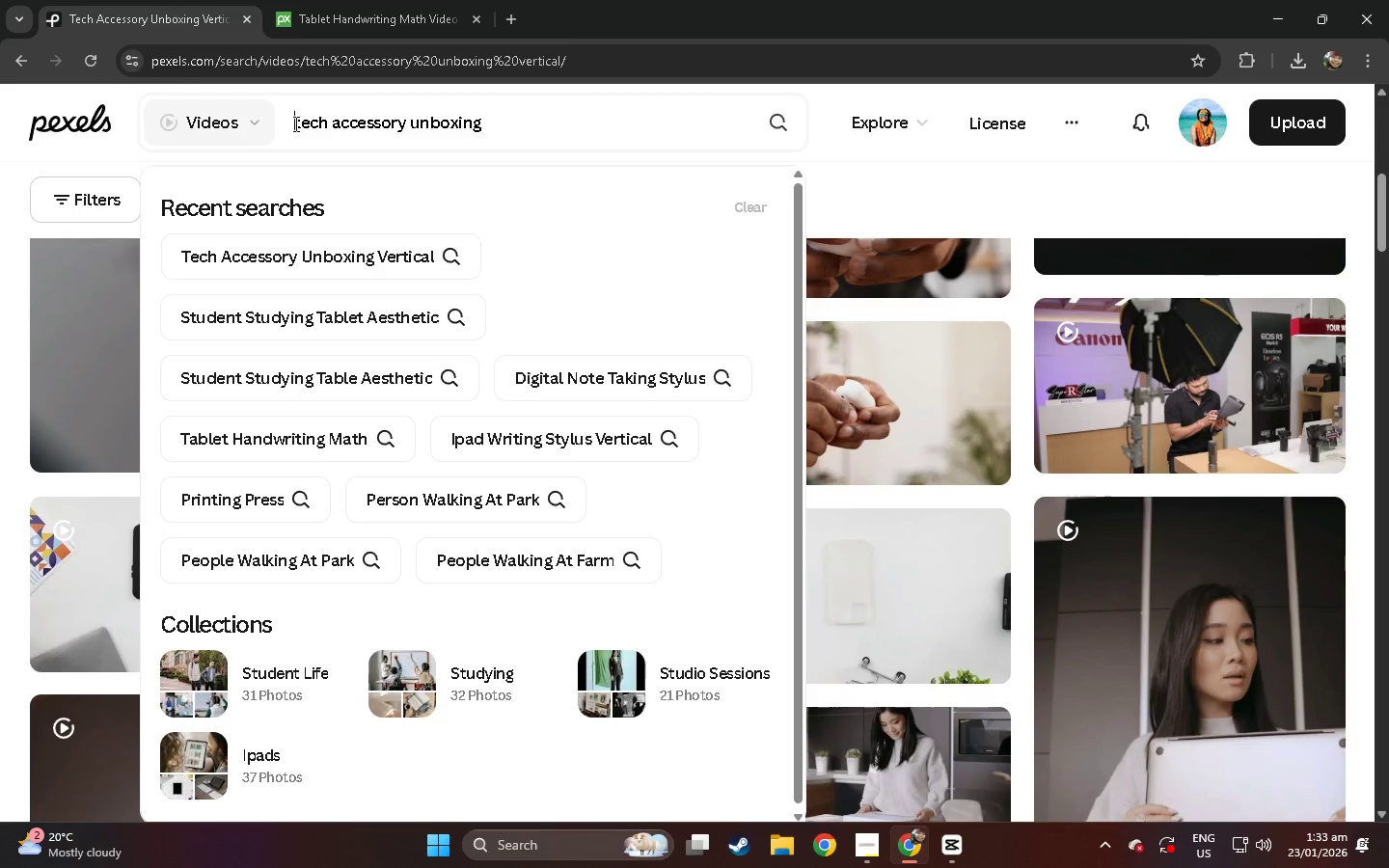 
key(Control+ControlLeft)
 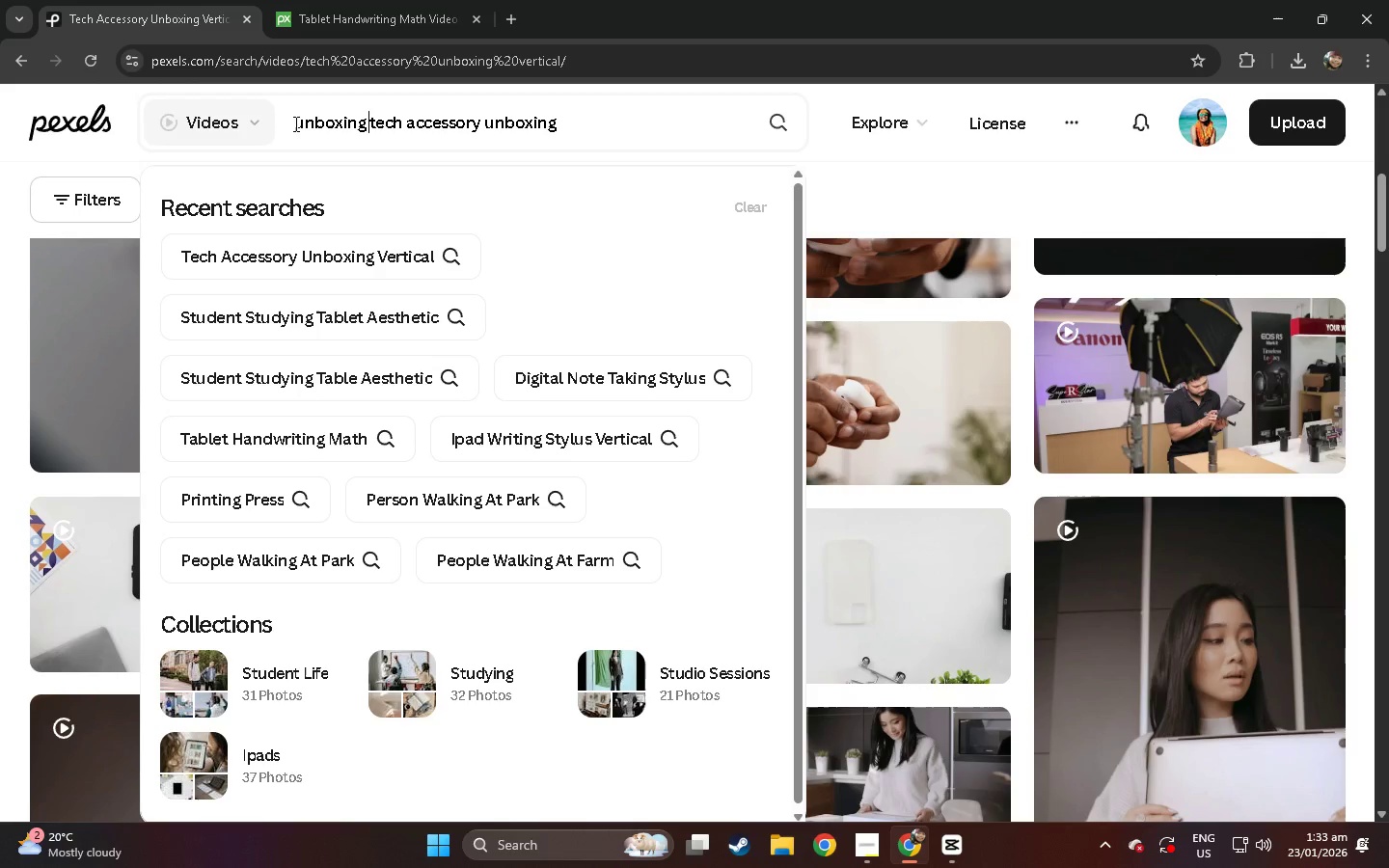 
key(Control+V)
 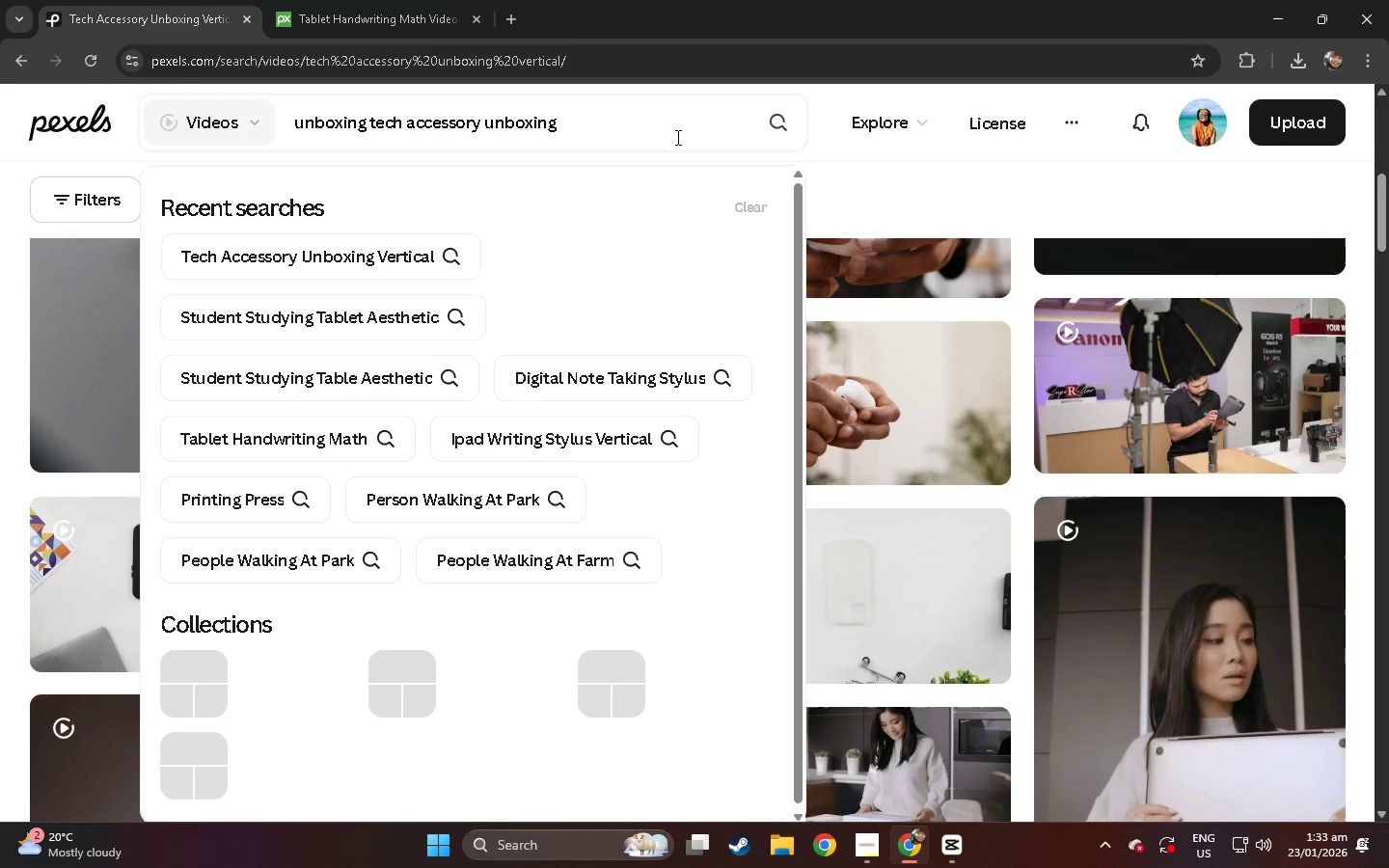 
left_click_drag(start_coordinate=[618, 129], to_coordinate=[482, 134])
 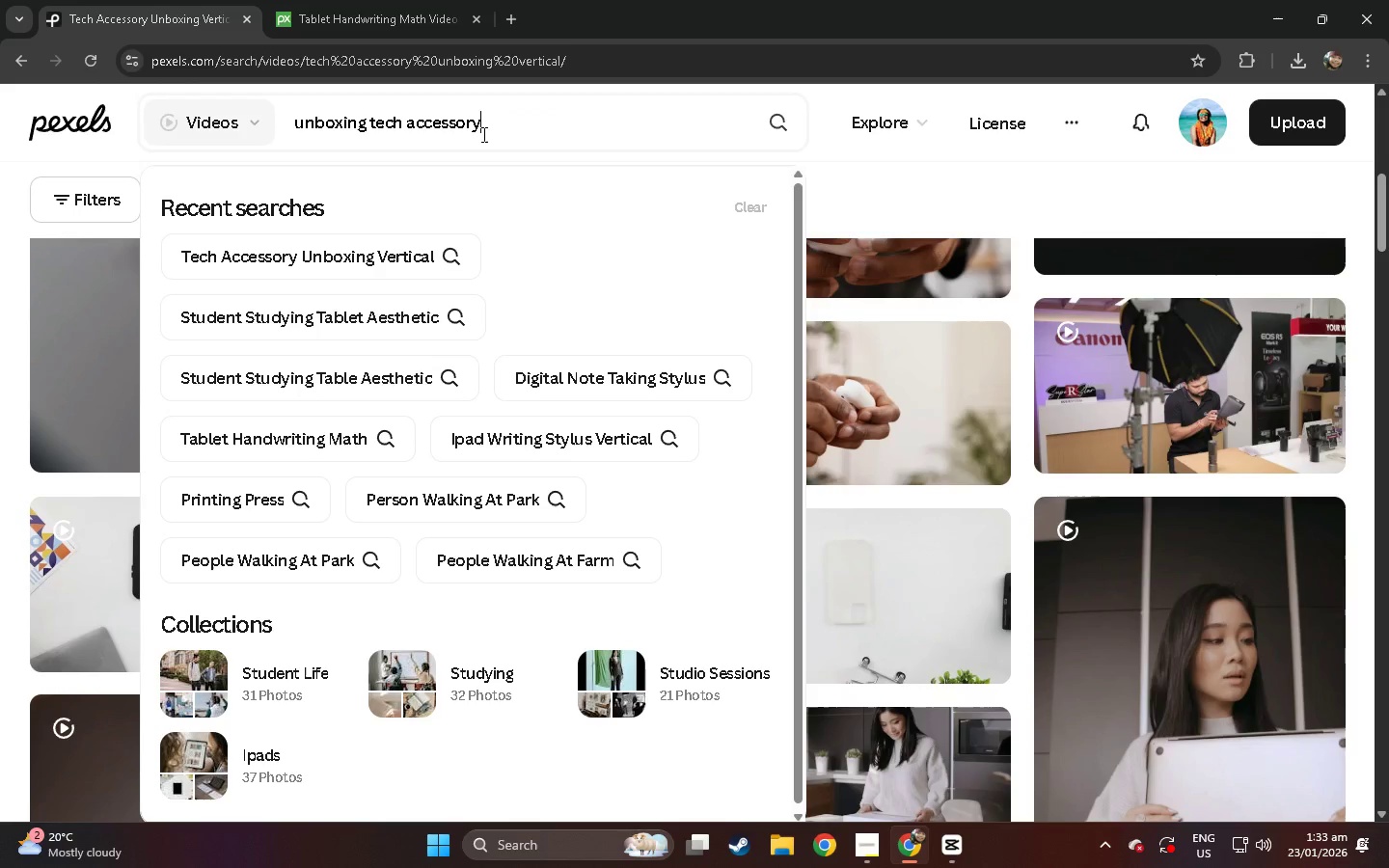 
key(Backspace)
 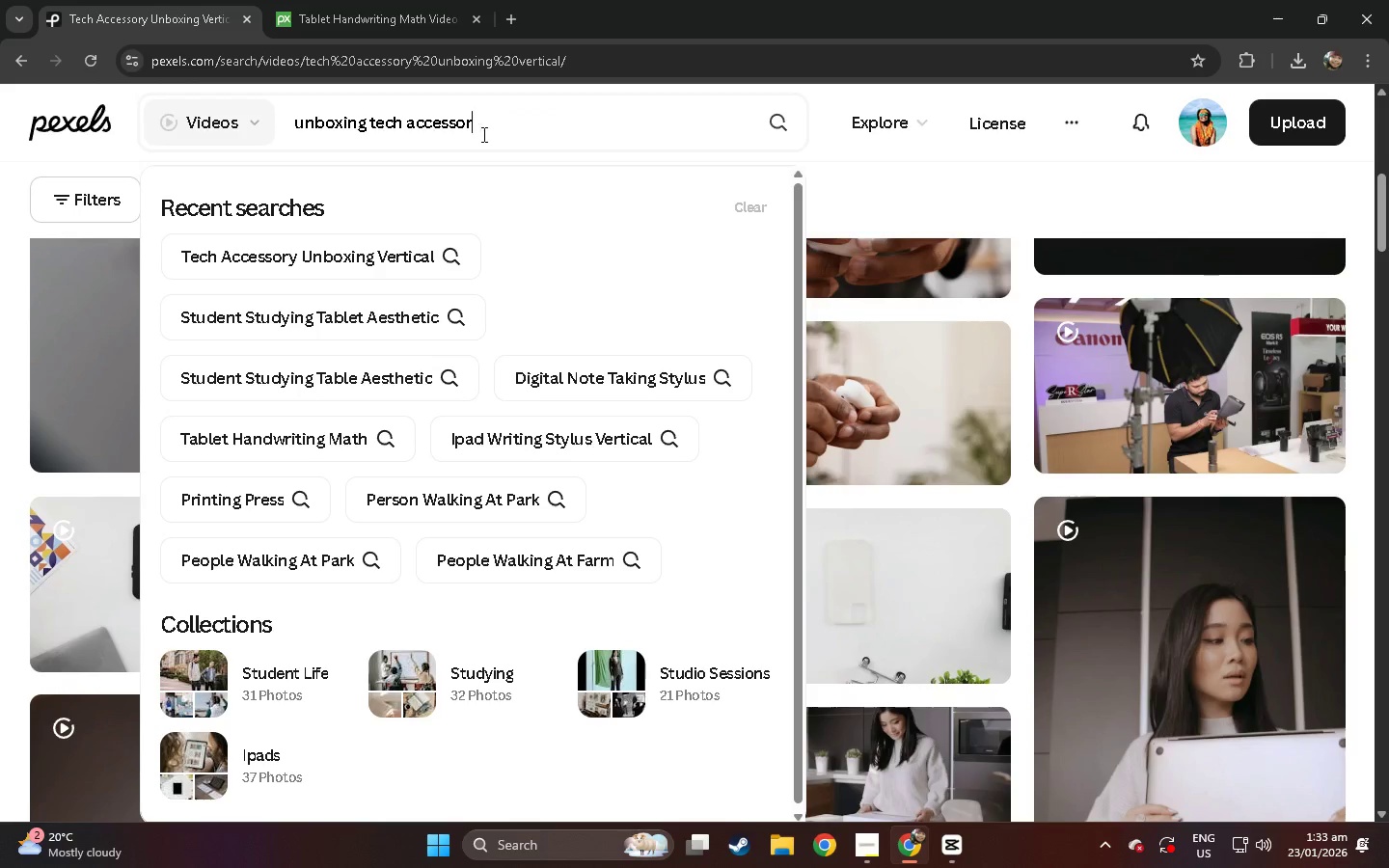 
key(Backspace)
 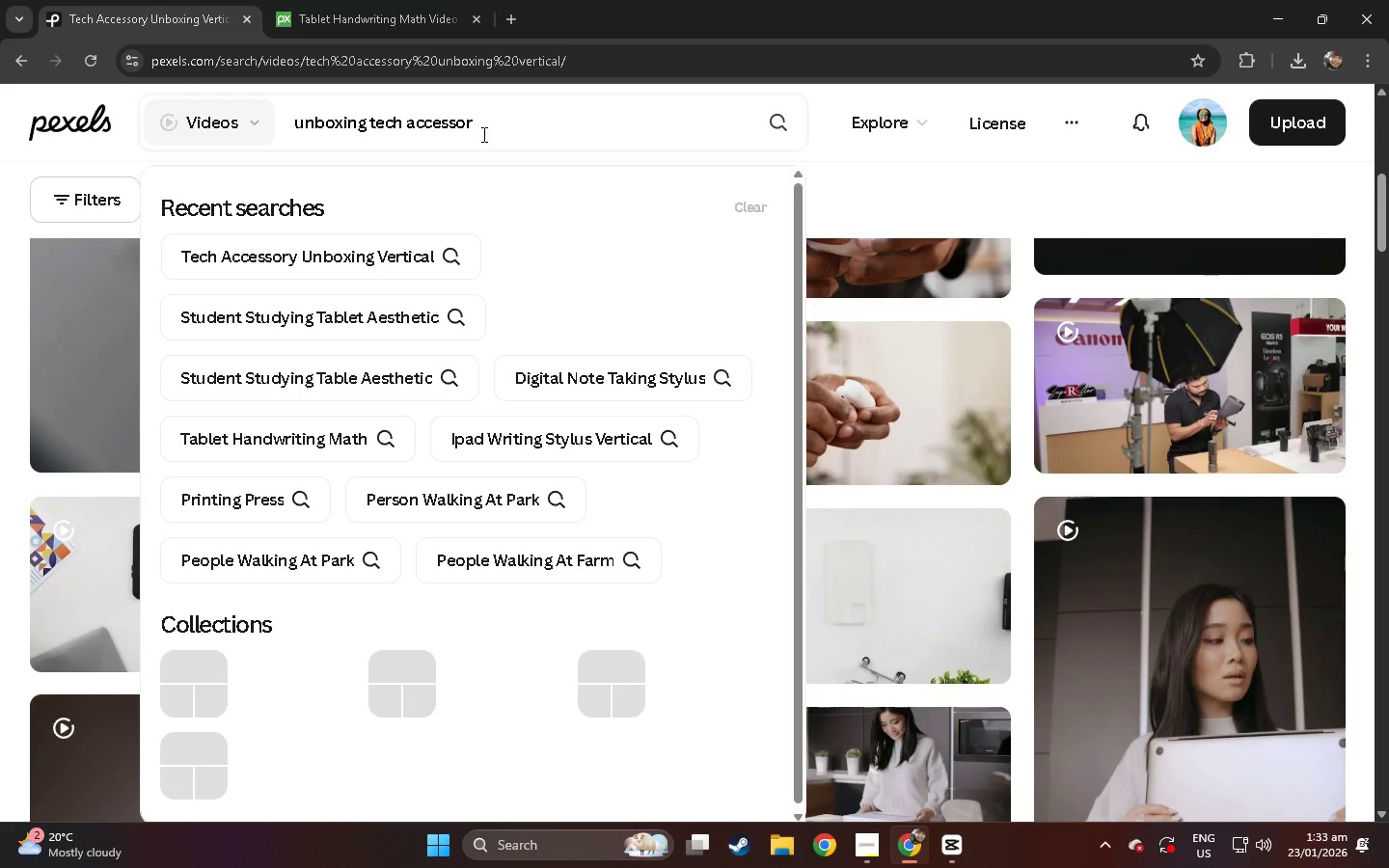 
key(Y)
 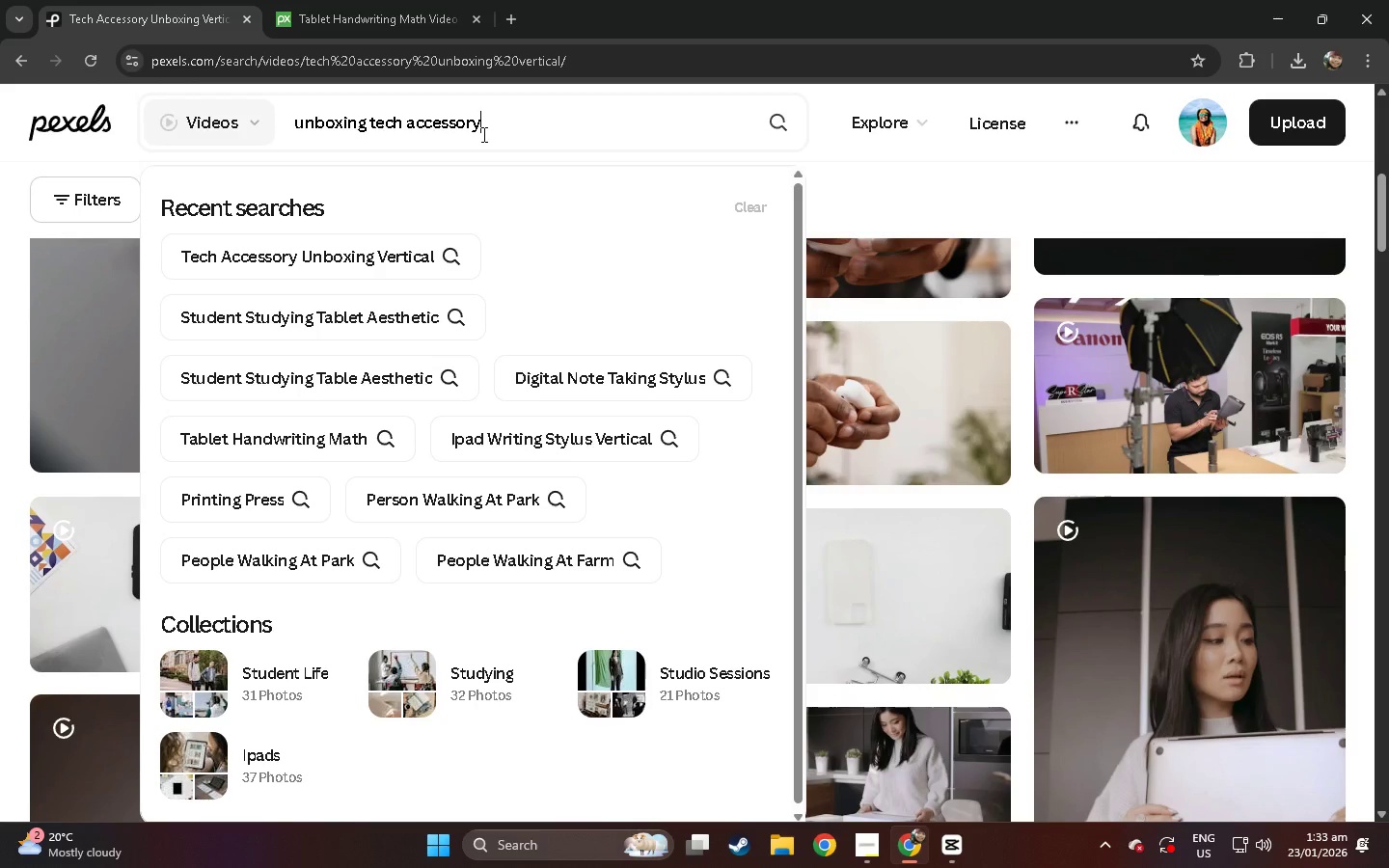 
key(NumpadEnter)
 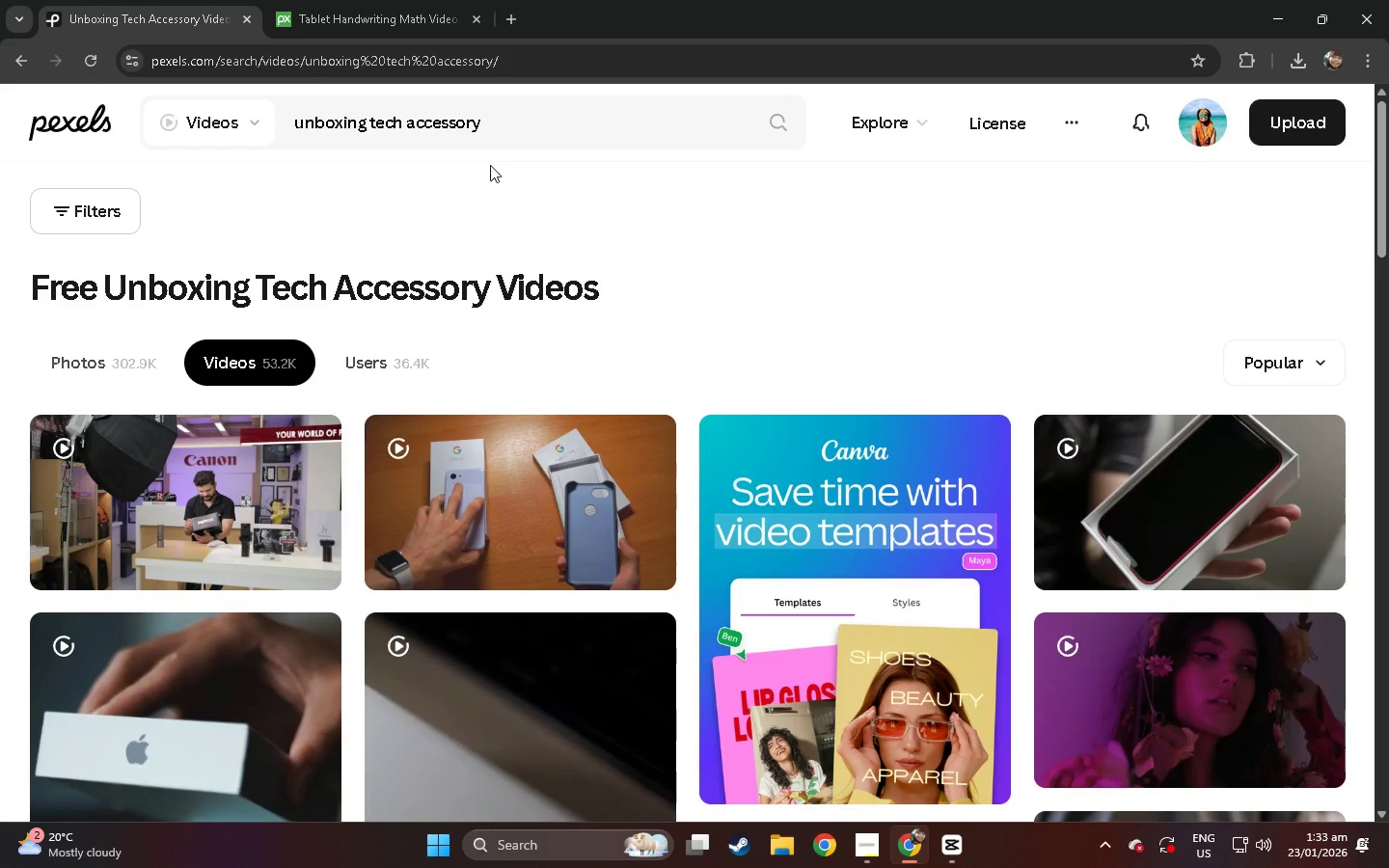 
wait(7.06)
 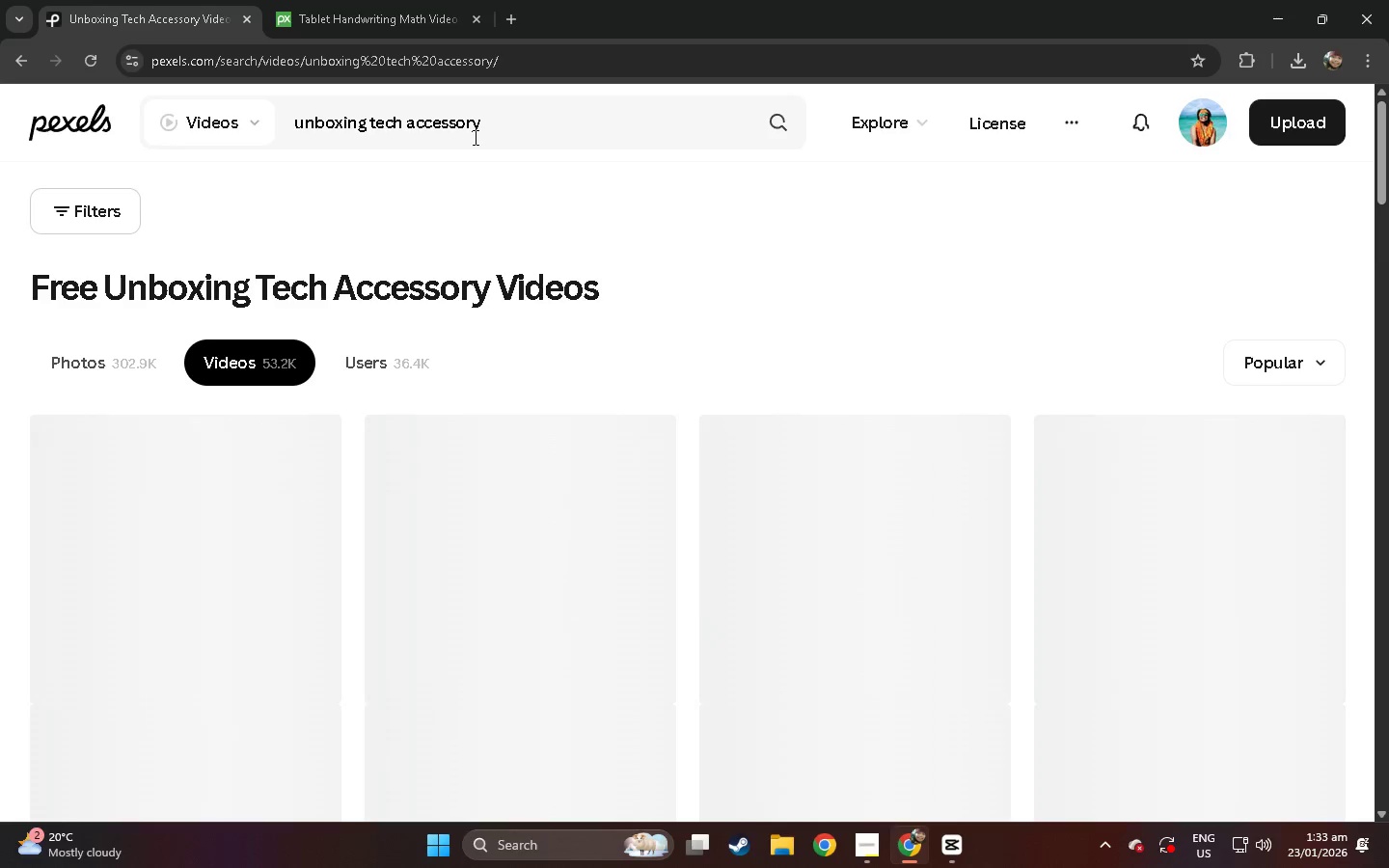 
scroll: coordinate [493, 181], scroll_direction: down, amount: 31.0
 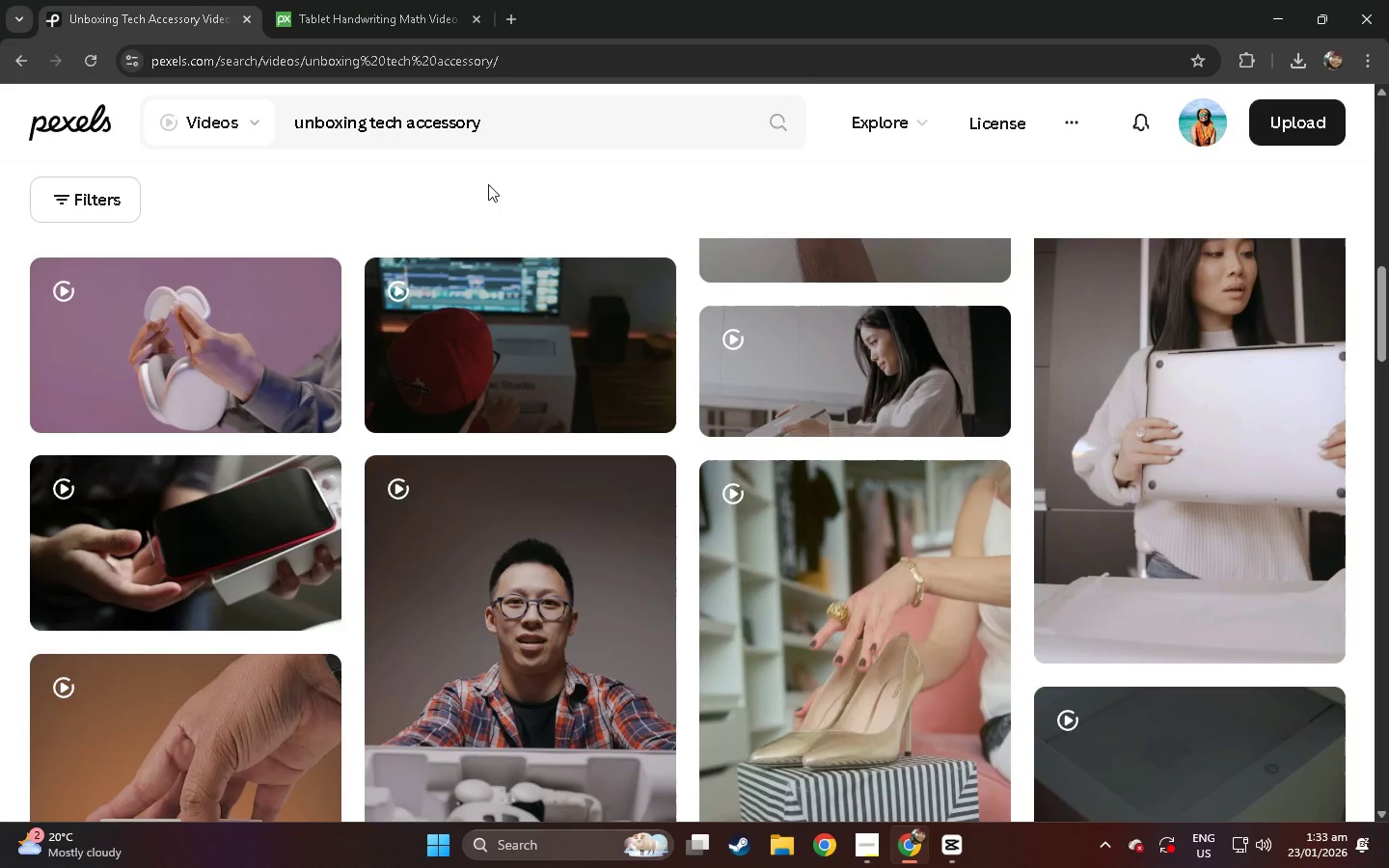 
left_click([218, 522])
 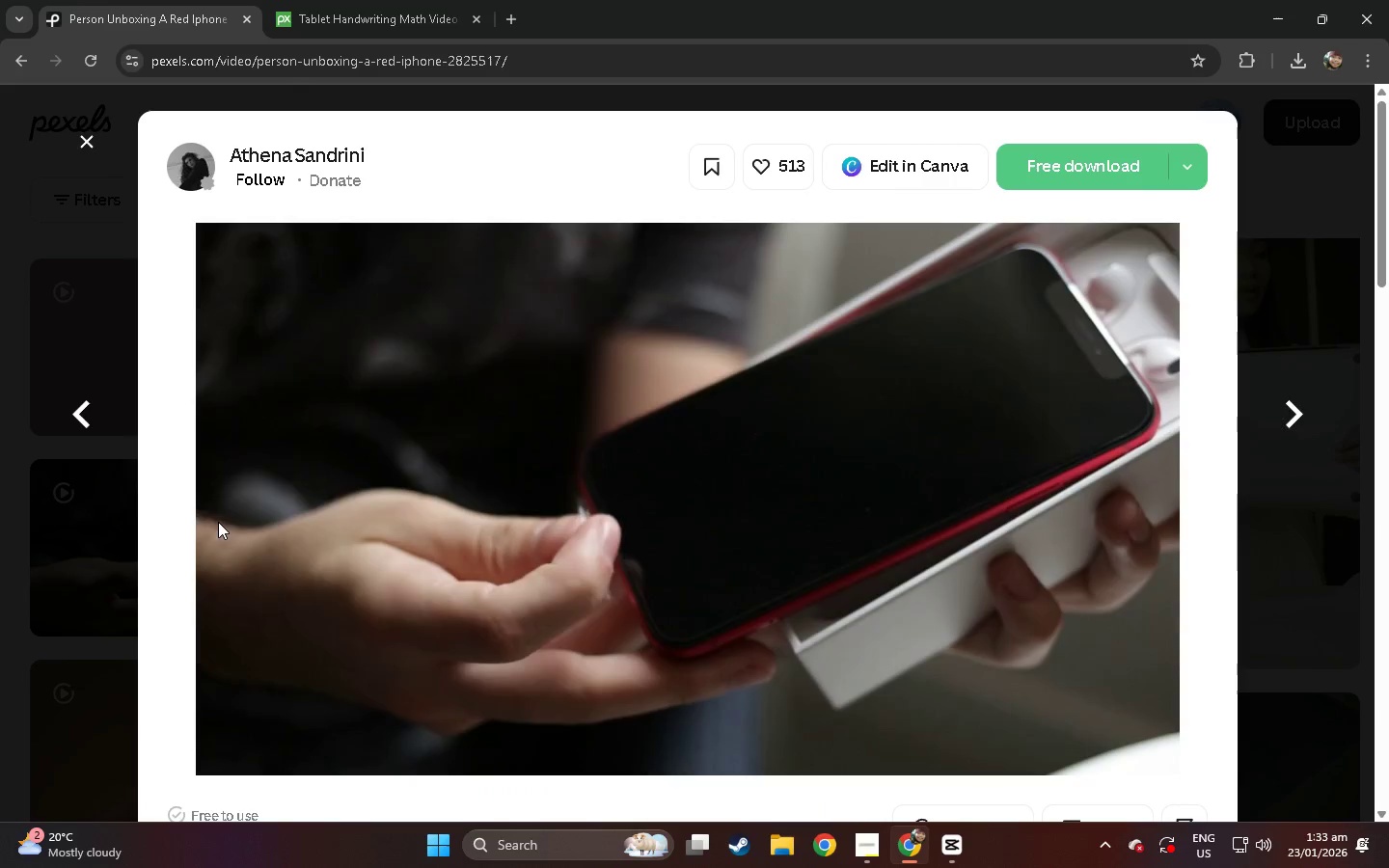 
left_click([0, 506])
 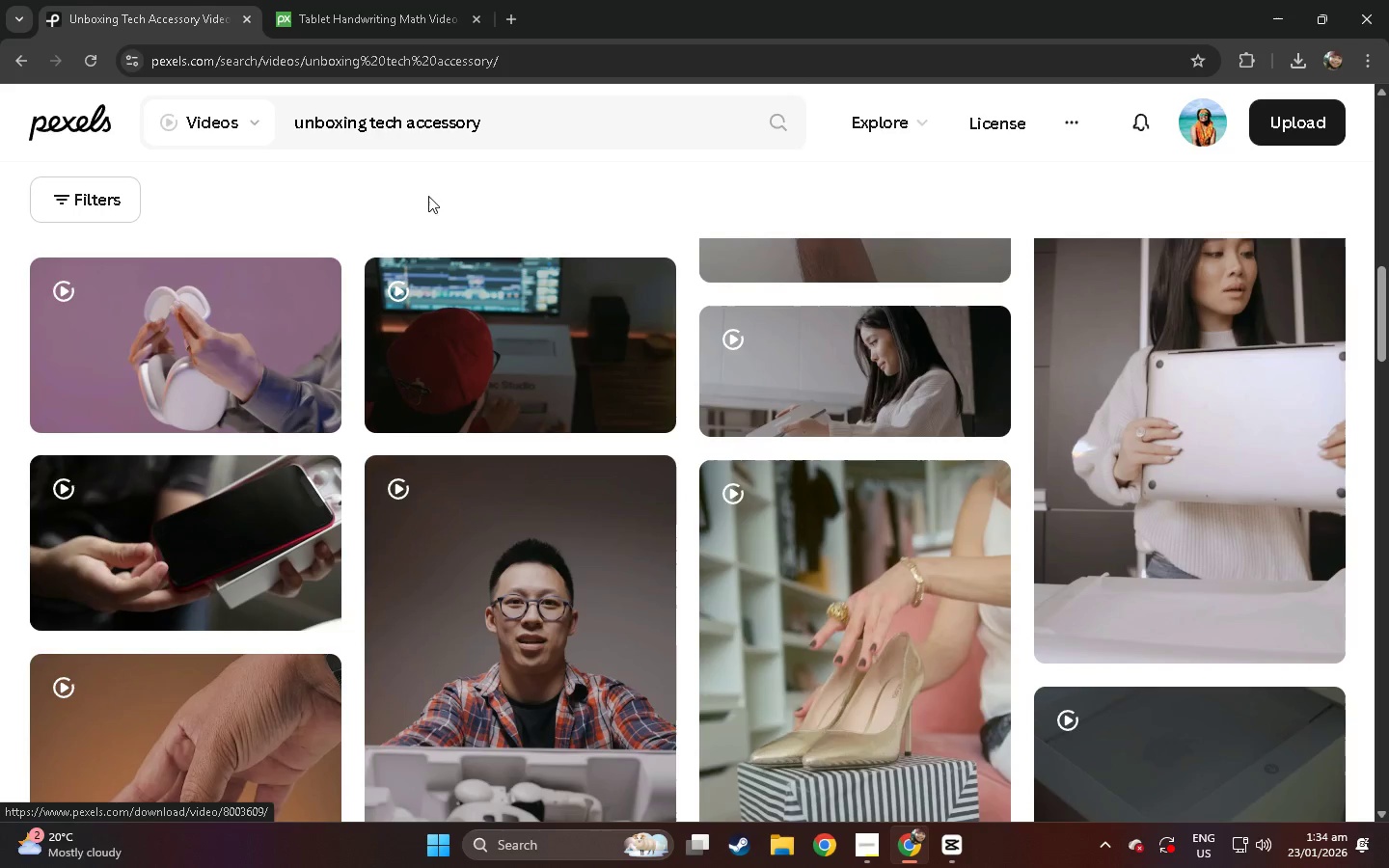 
left_click([529, 122])
 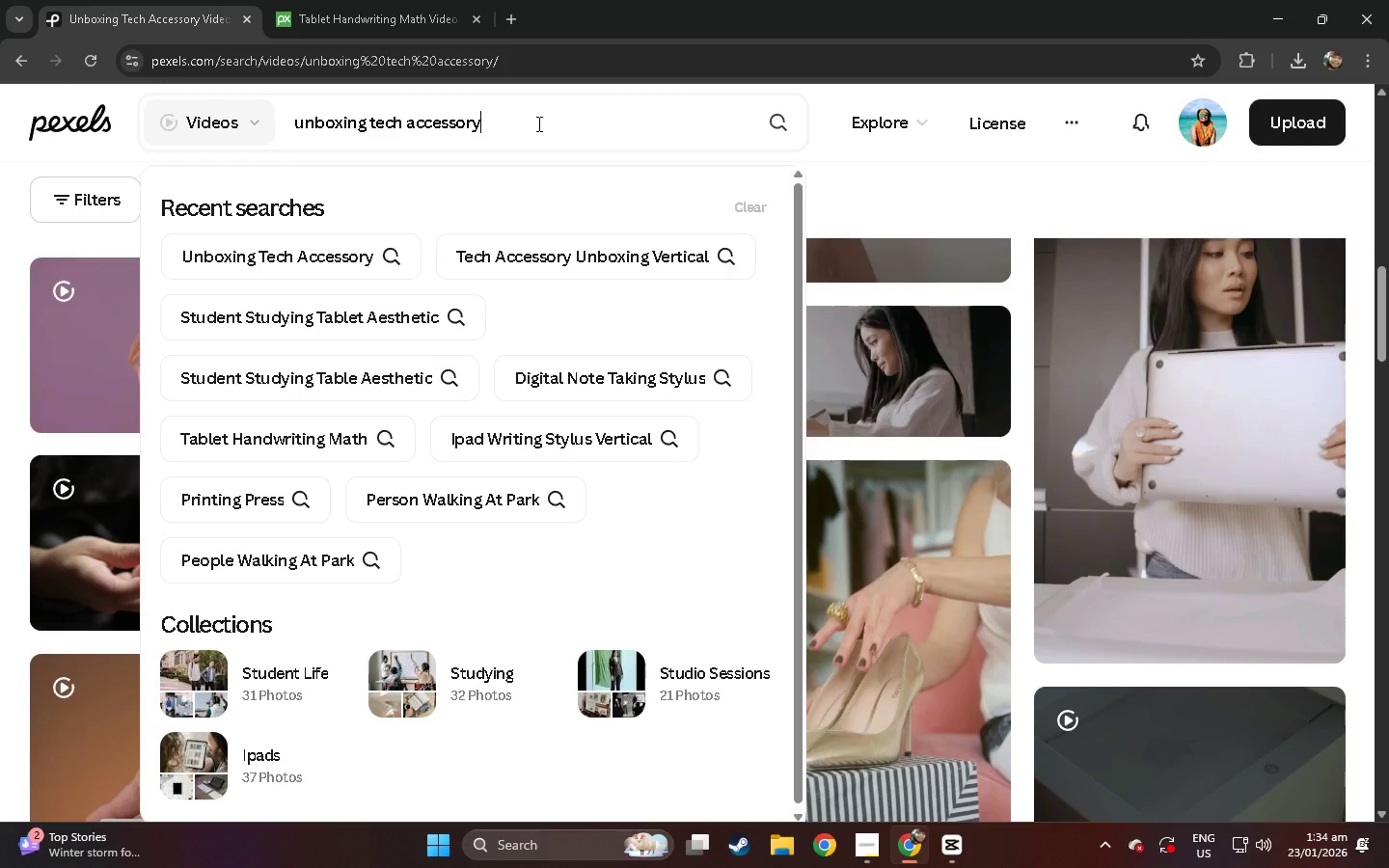 
scroll: coordinate [1, 424], scroll_direction: down, amount: 19.0
 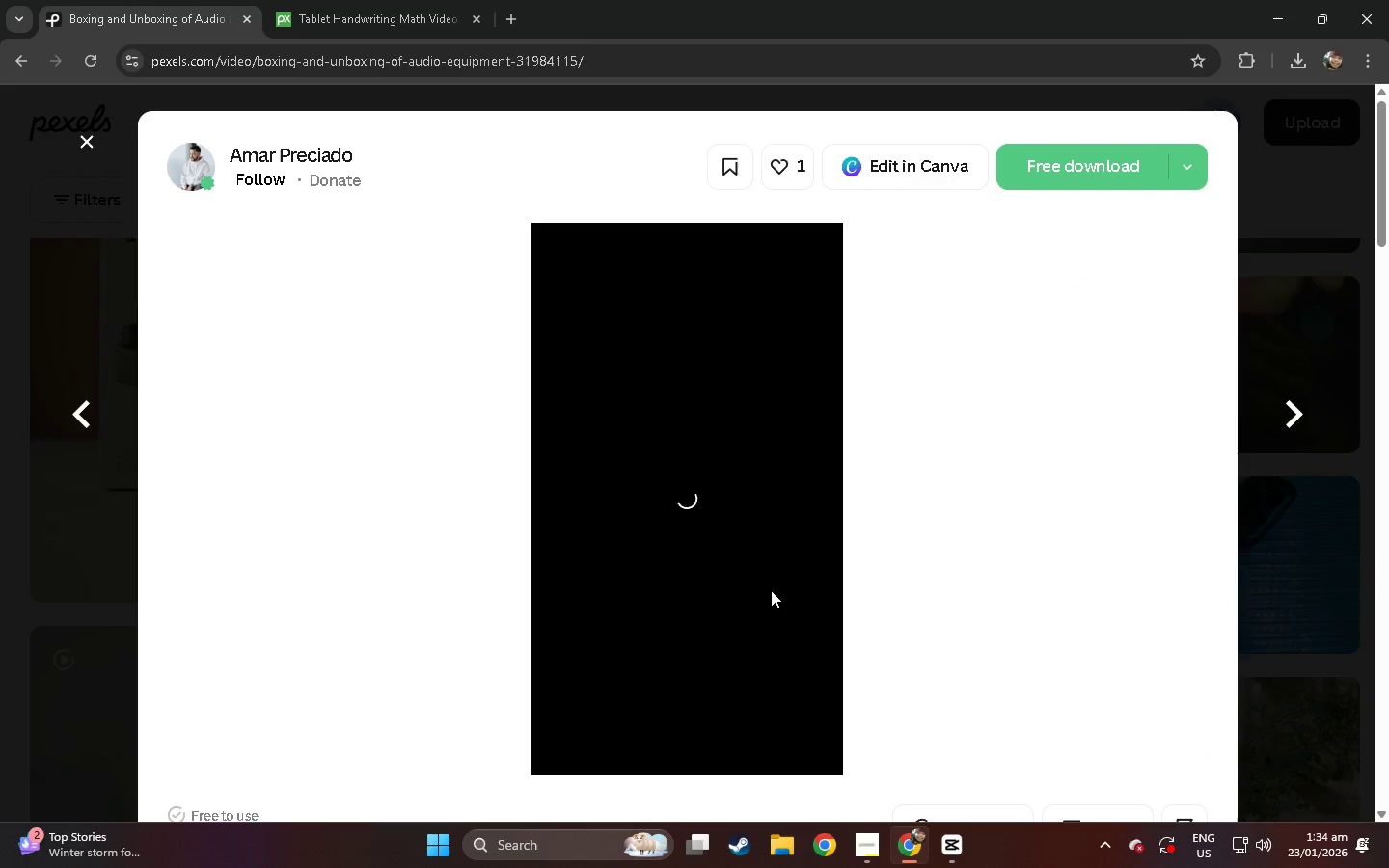 
wait(5.1)
 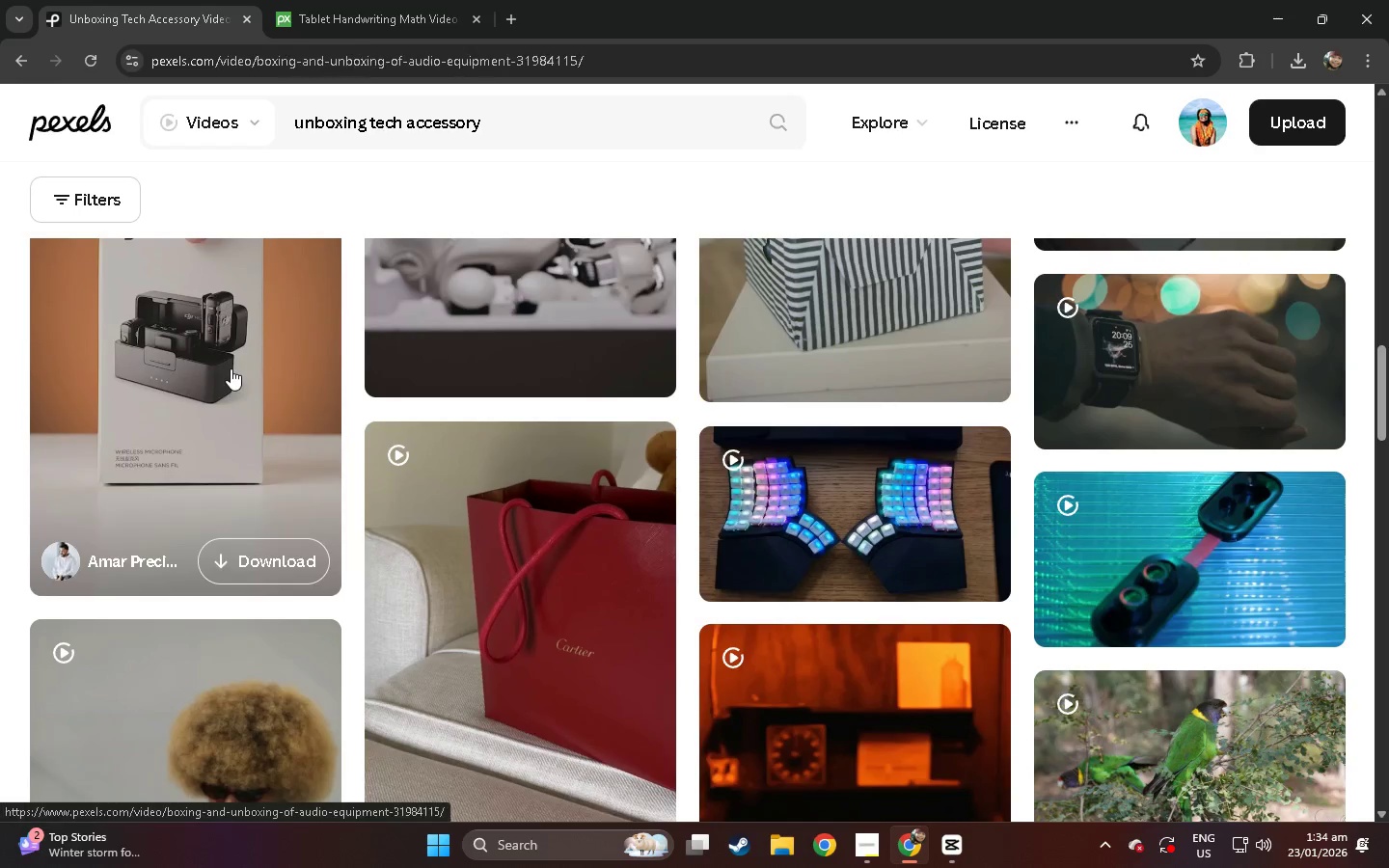 
left_click([0, 568])
 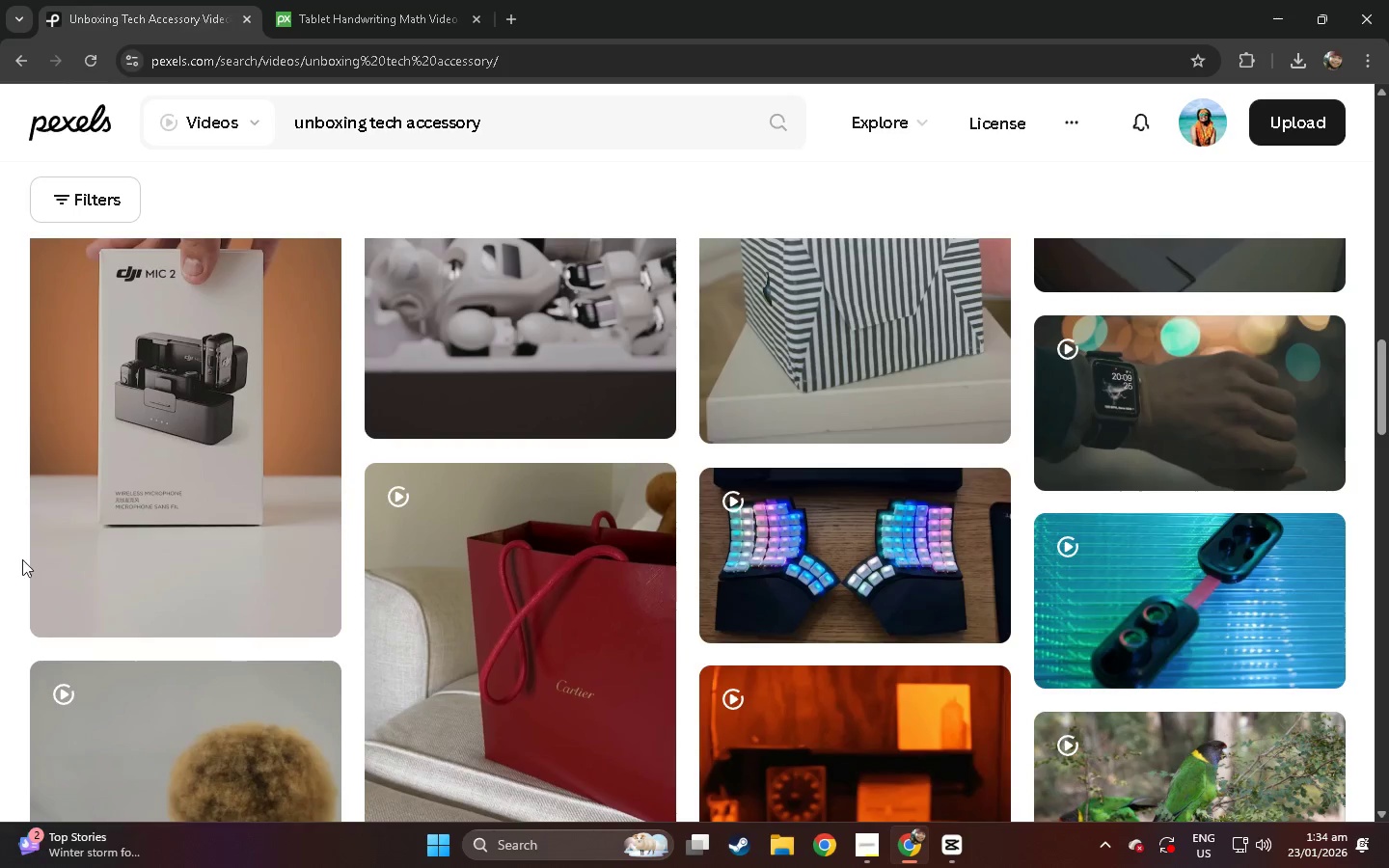 
left_click([217, 411])
 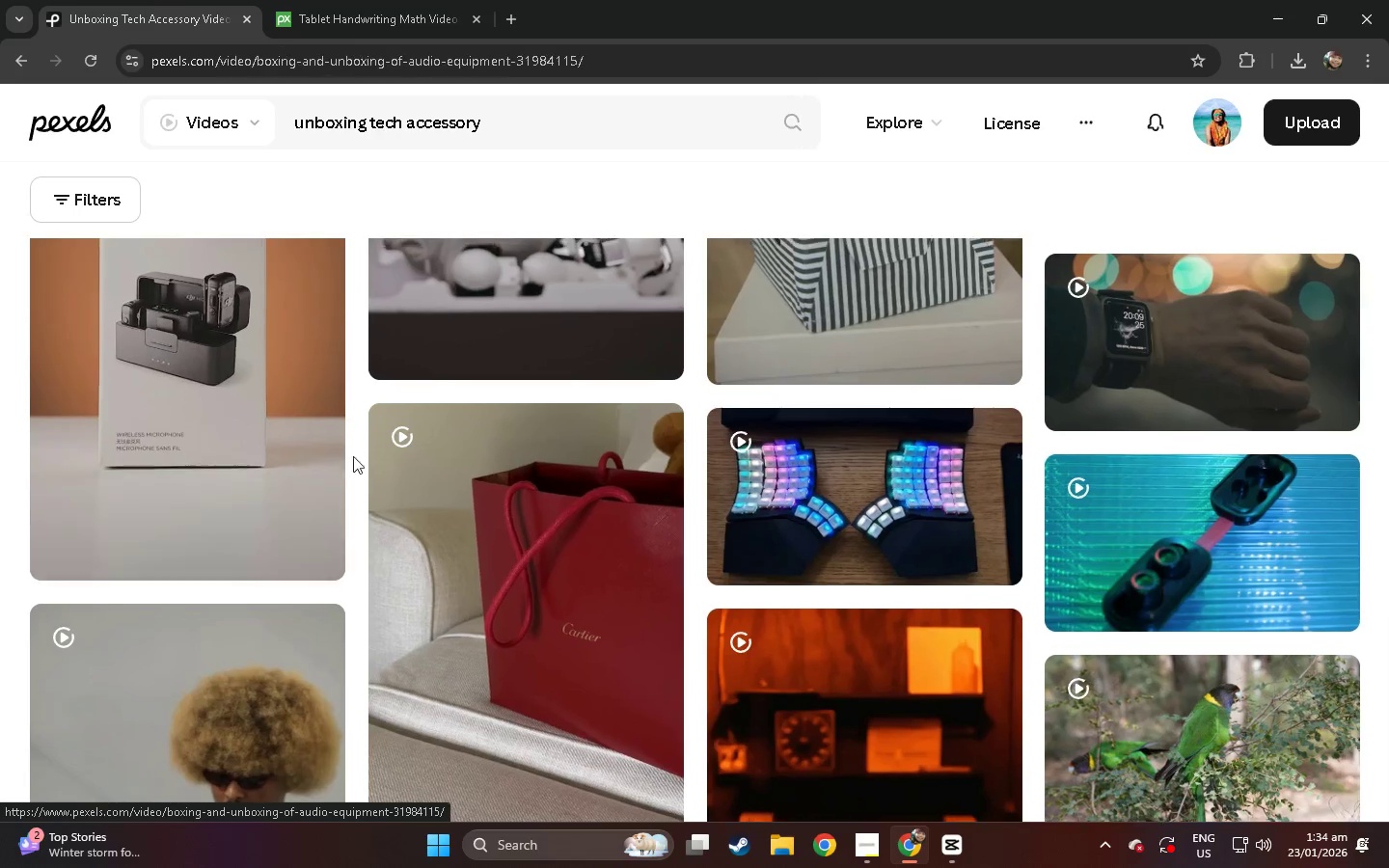 
scroll: coordinate [409, 488], scroll_direction: down, amount: 45.0
 